 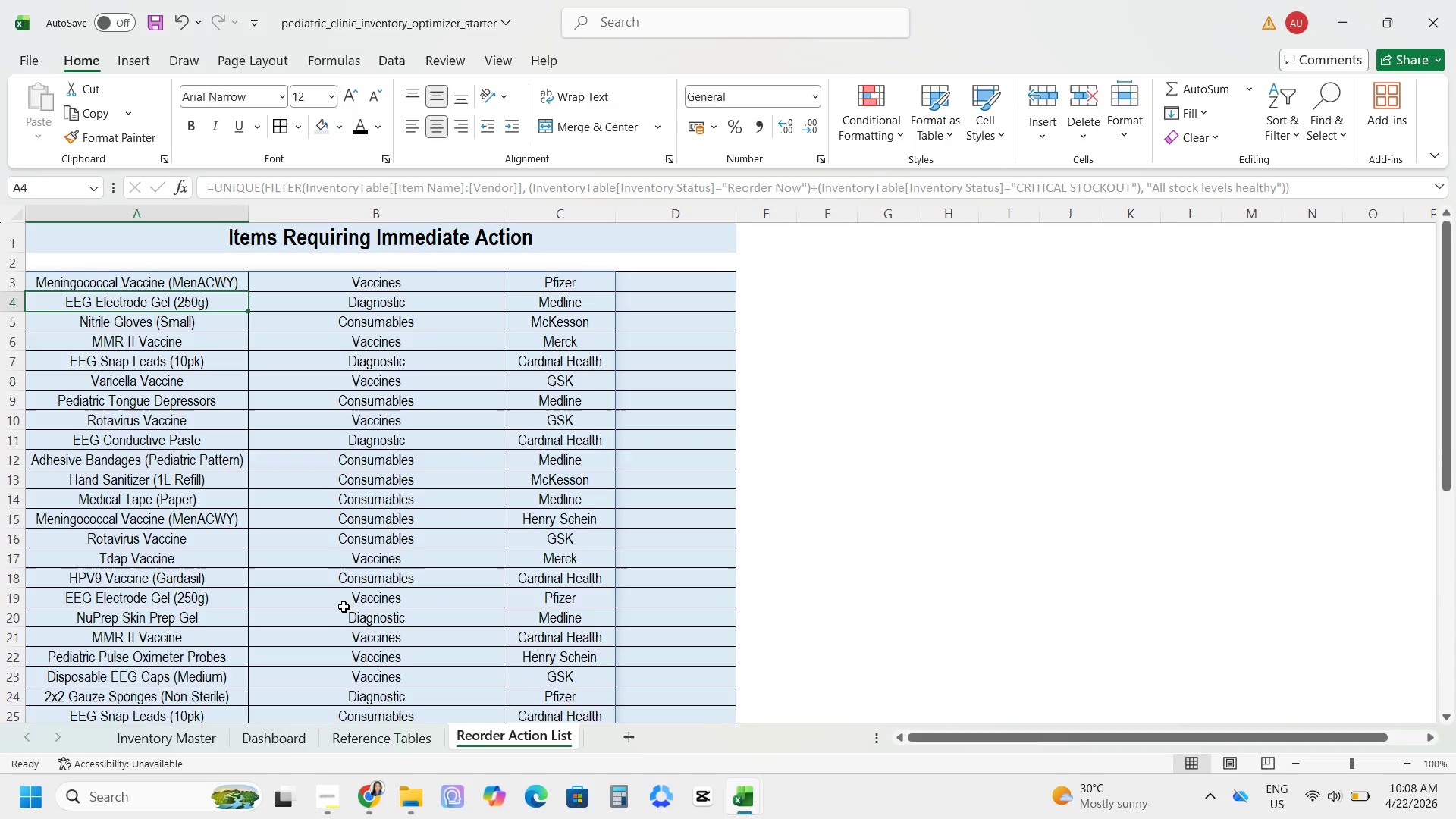 
scroll: coordinate [170, 629], scroll_direction: down, amount: 1.0
 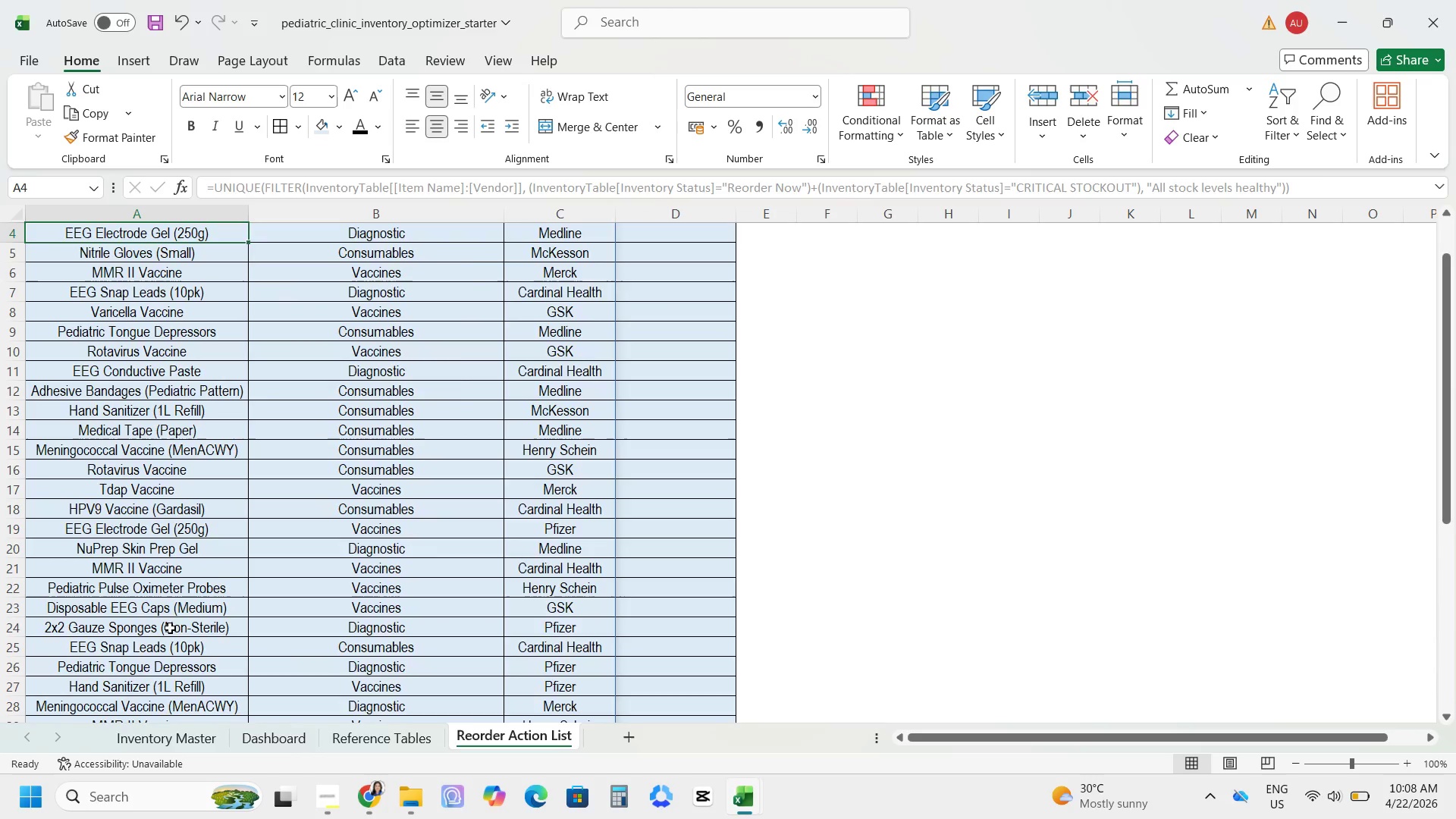 
scroll: coordinate [170, 627], scroll_direction: none, amount: 0.0
 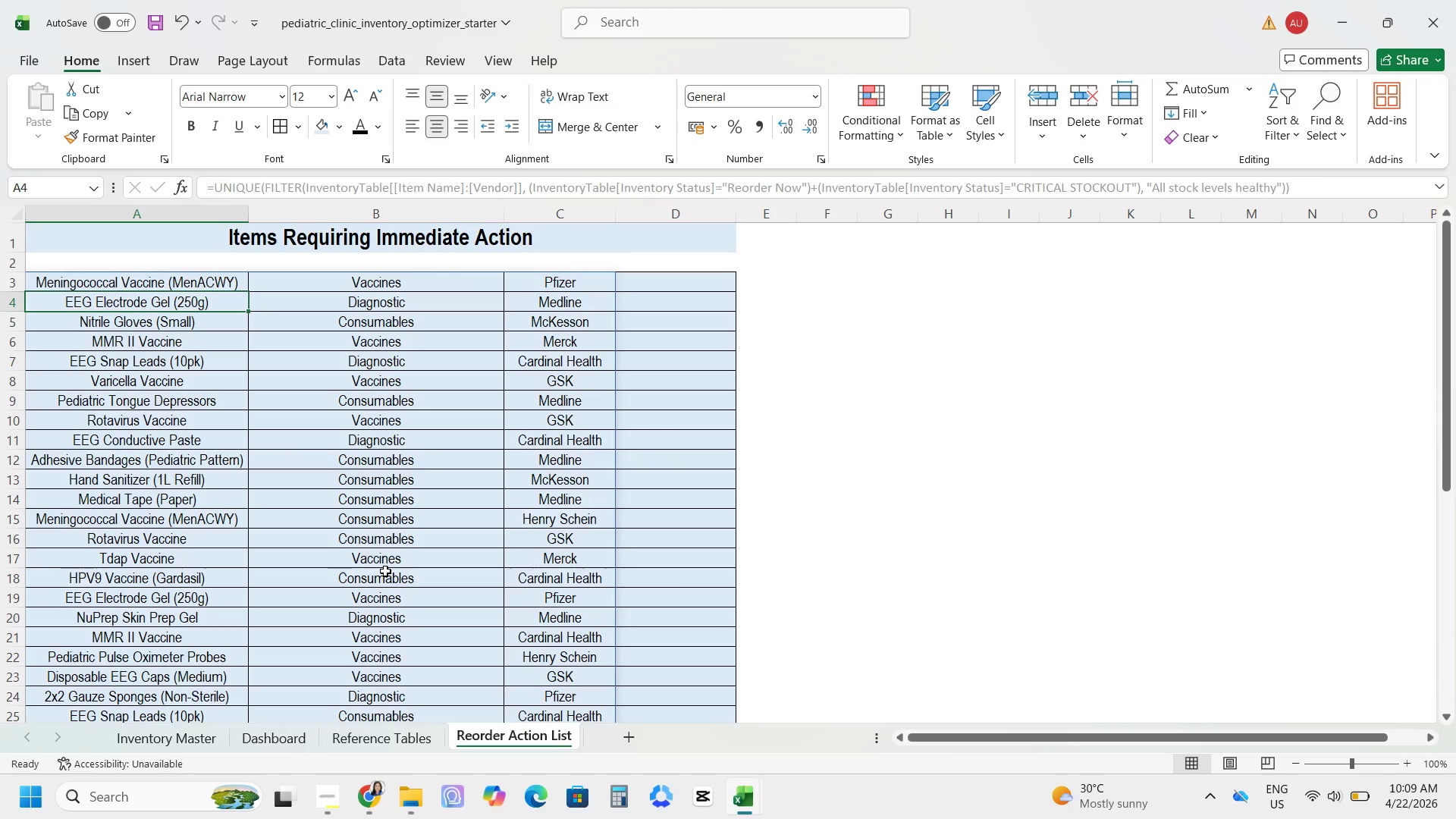 
wait(28.34)
 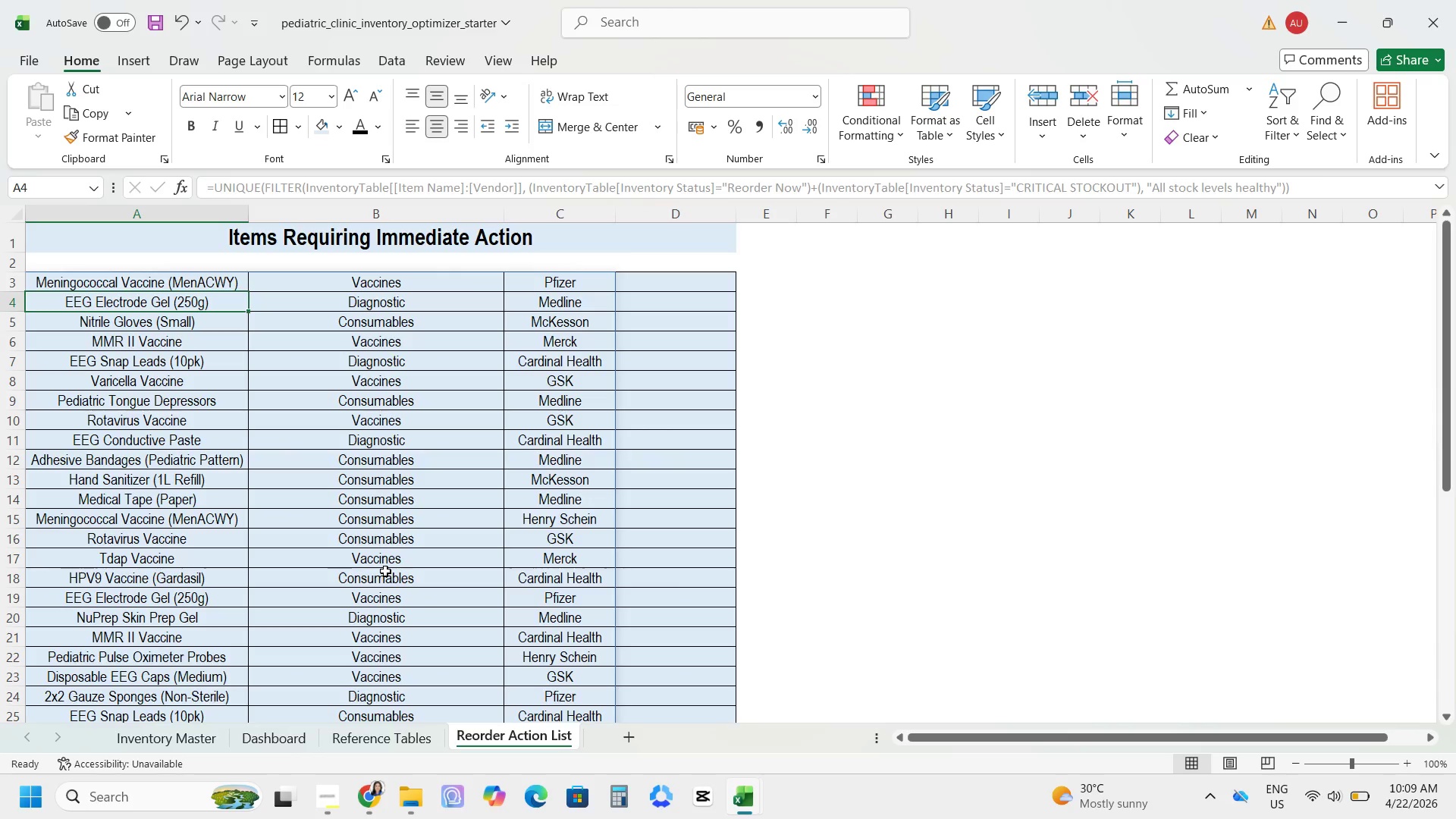 
left_click([403, 190])
 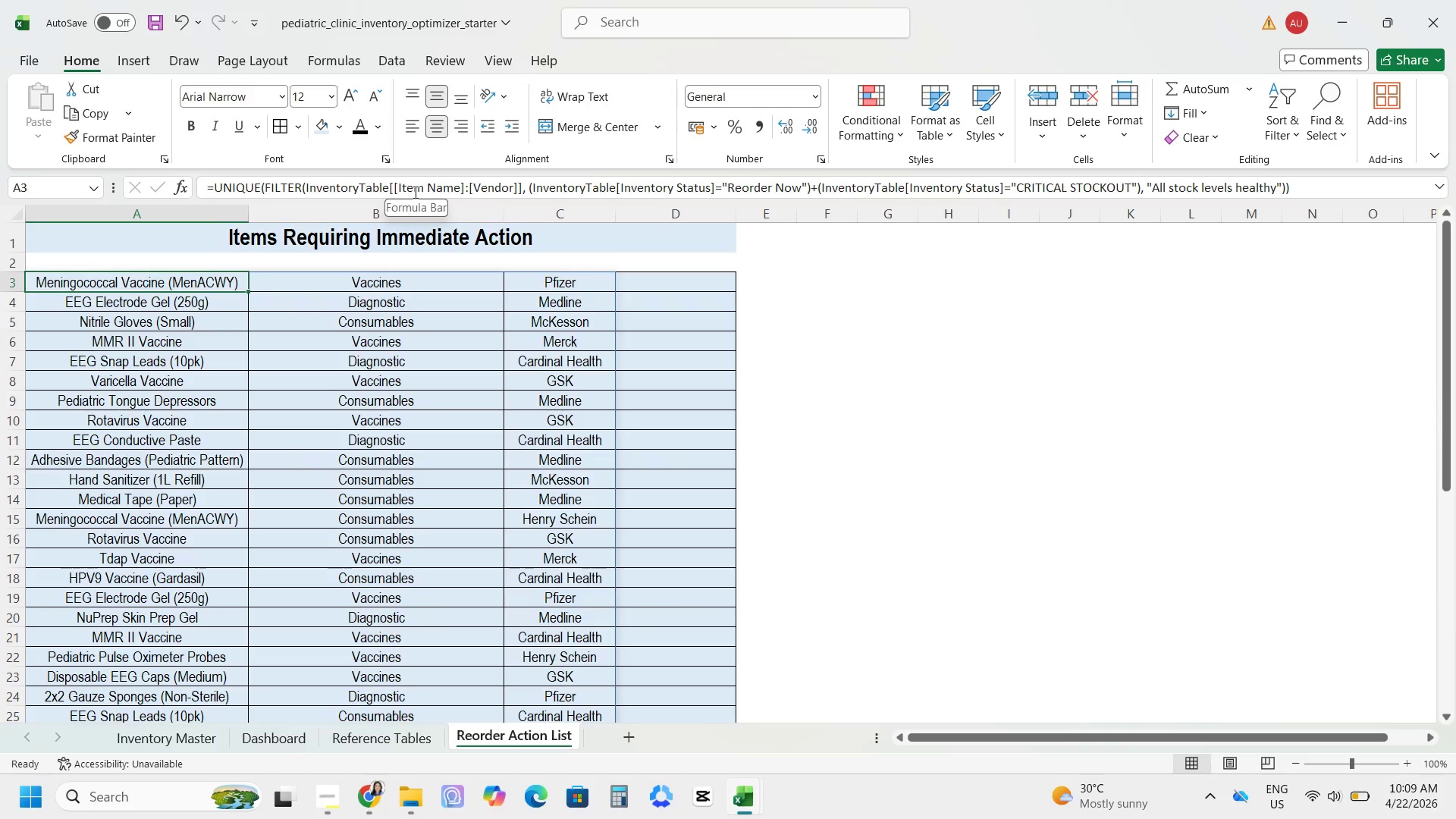 
left_click_drag(start_coordinate=[461, 185], to_coordinate=[397, 176])
 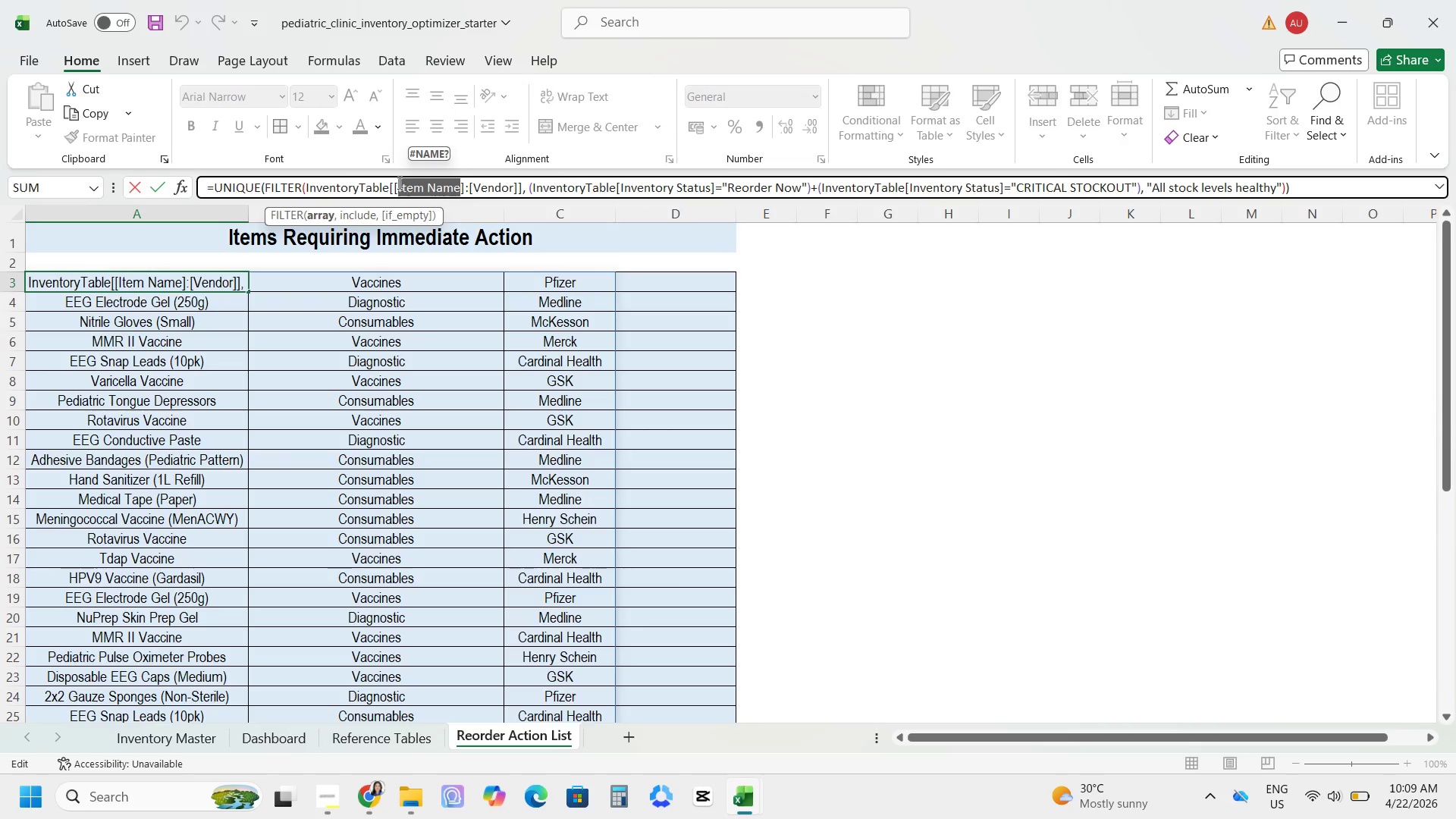 
wait(18.75)
 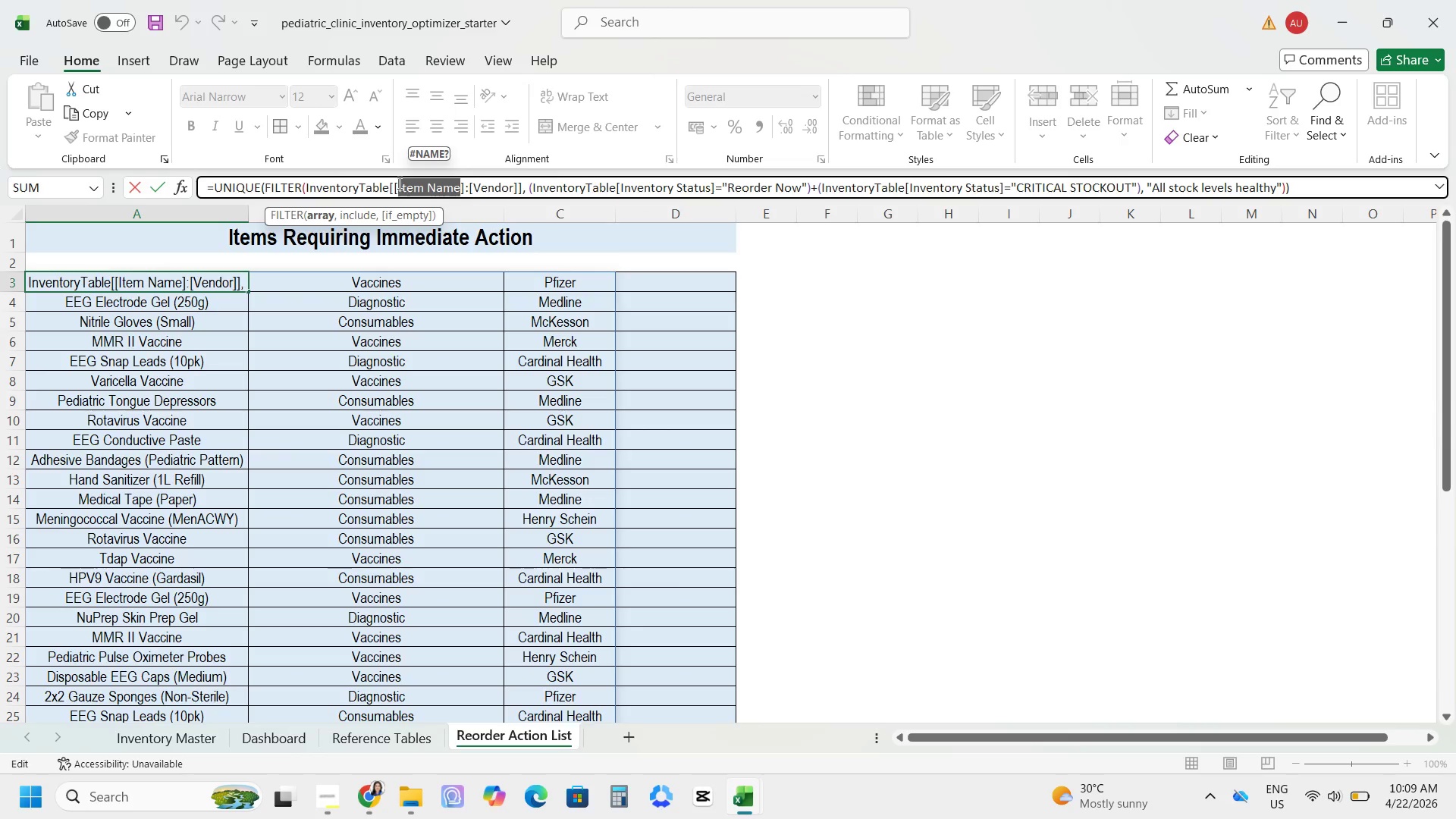 
key(S)
 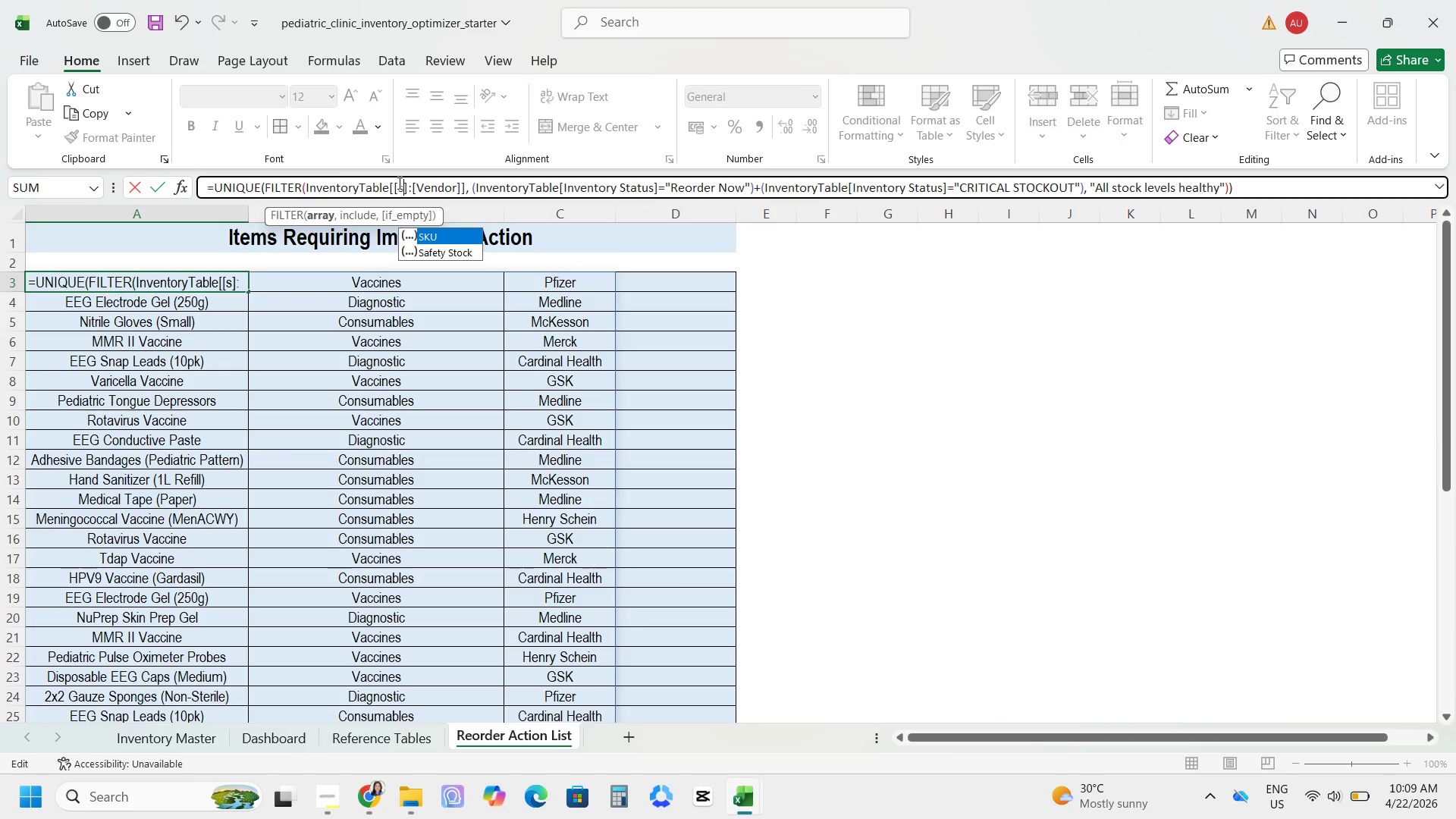 
key(Backspace)
 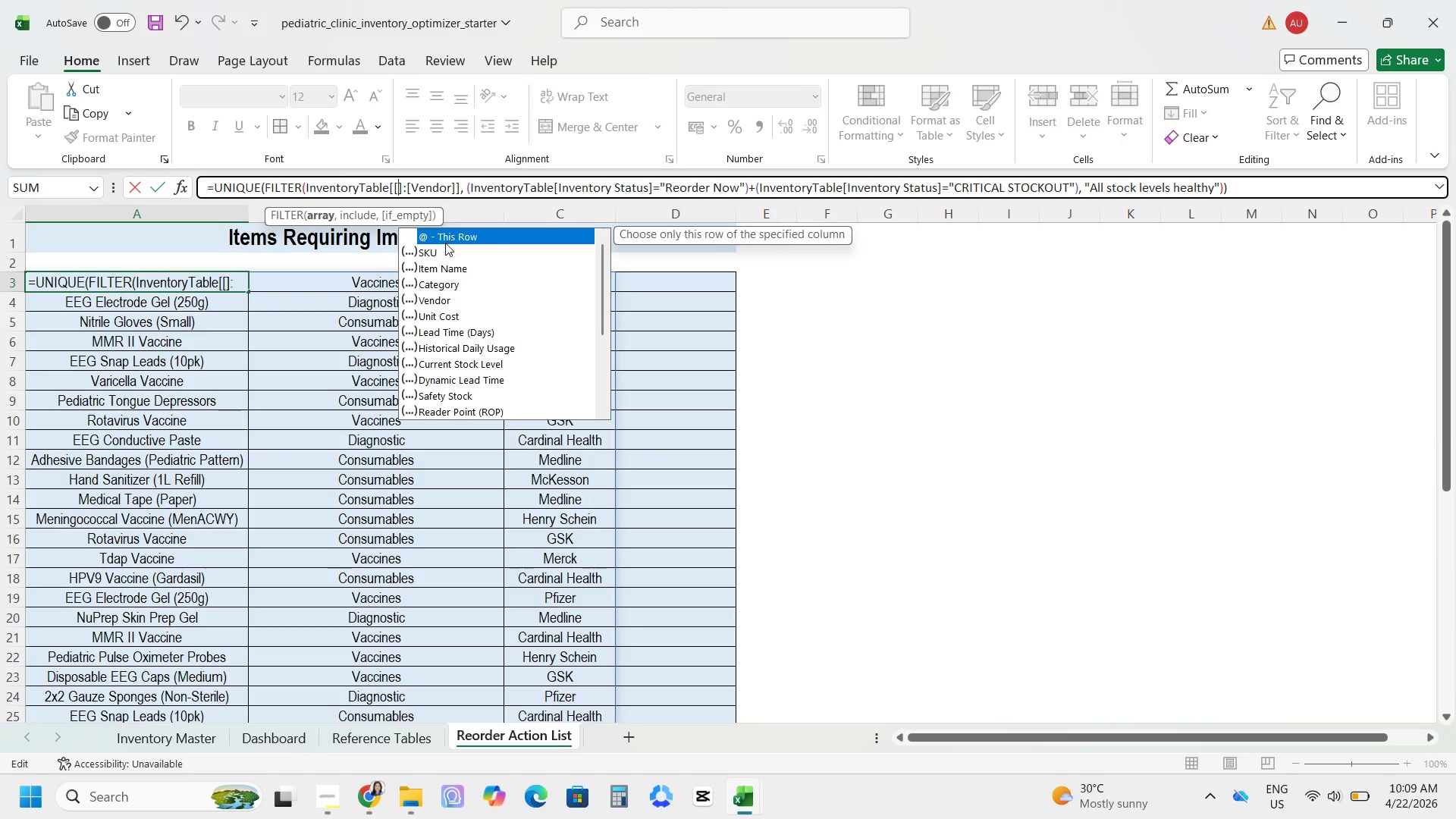 
double_click([434, 252])
 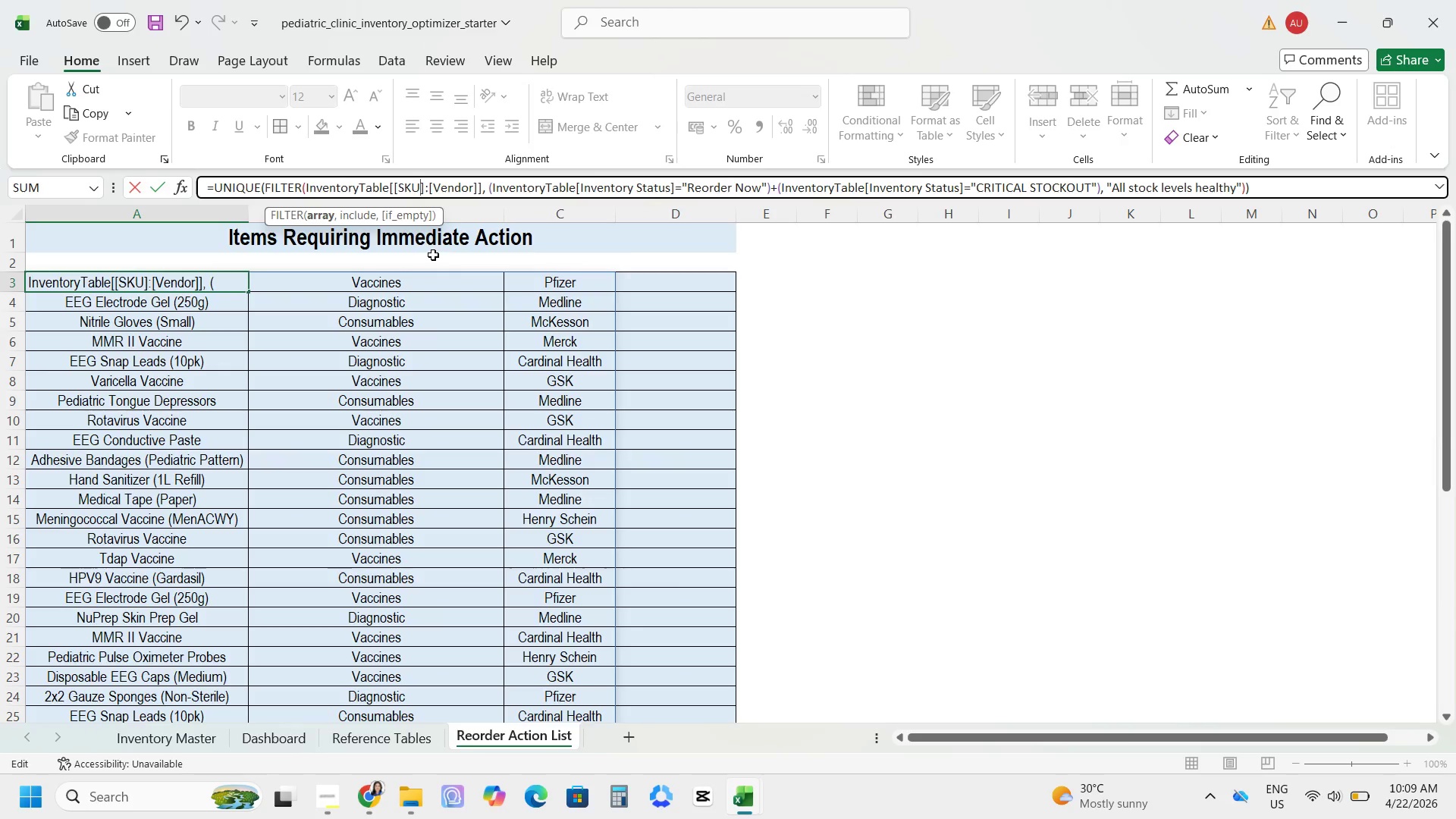 
key(Enter)
 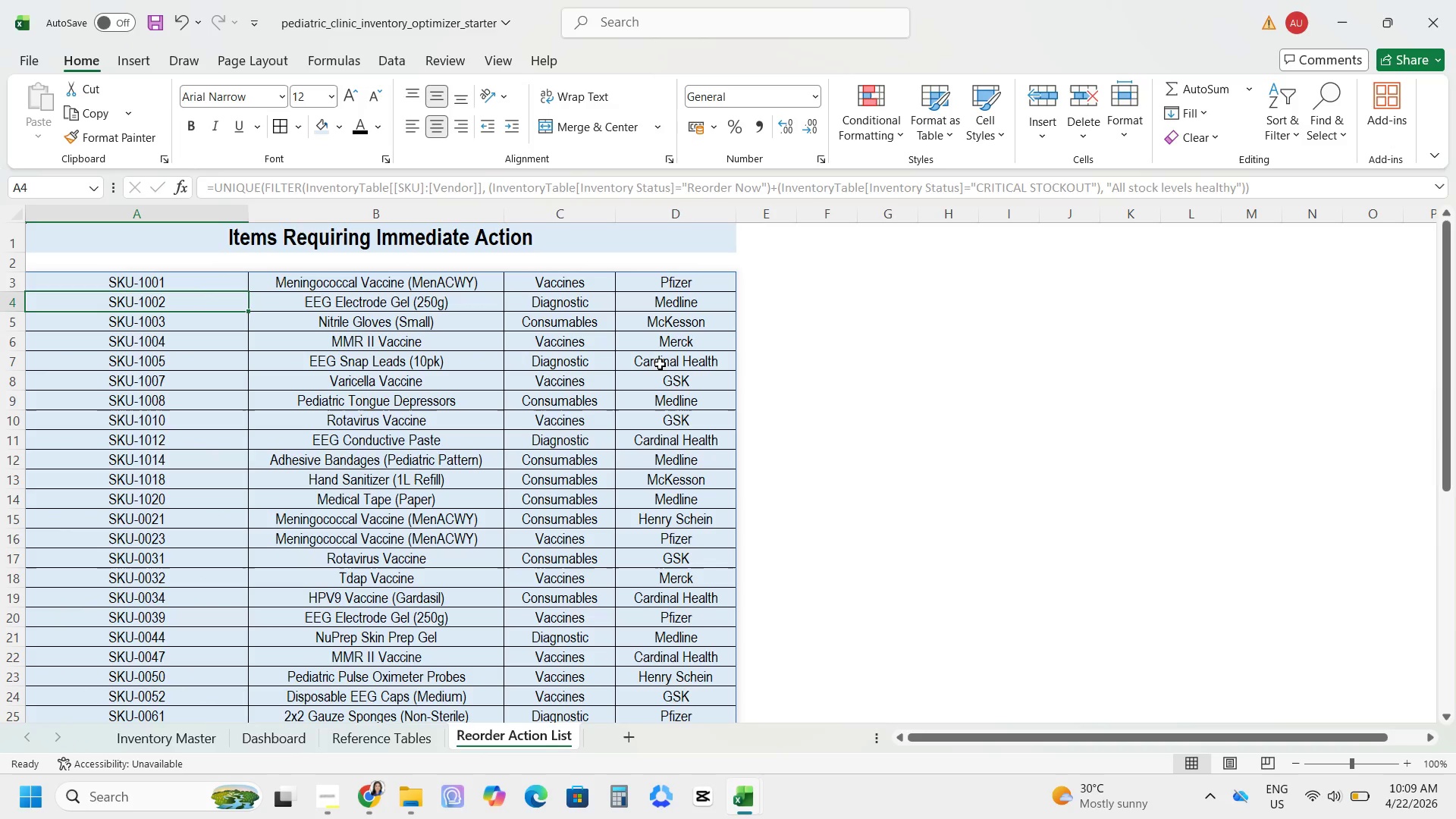 
scroll: coordinate [694, 602], scroll_direction: down, amount: 9.0
 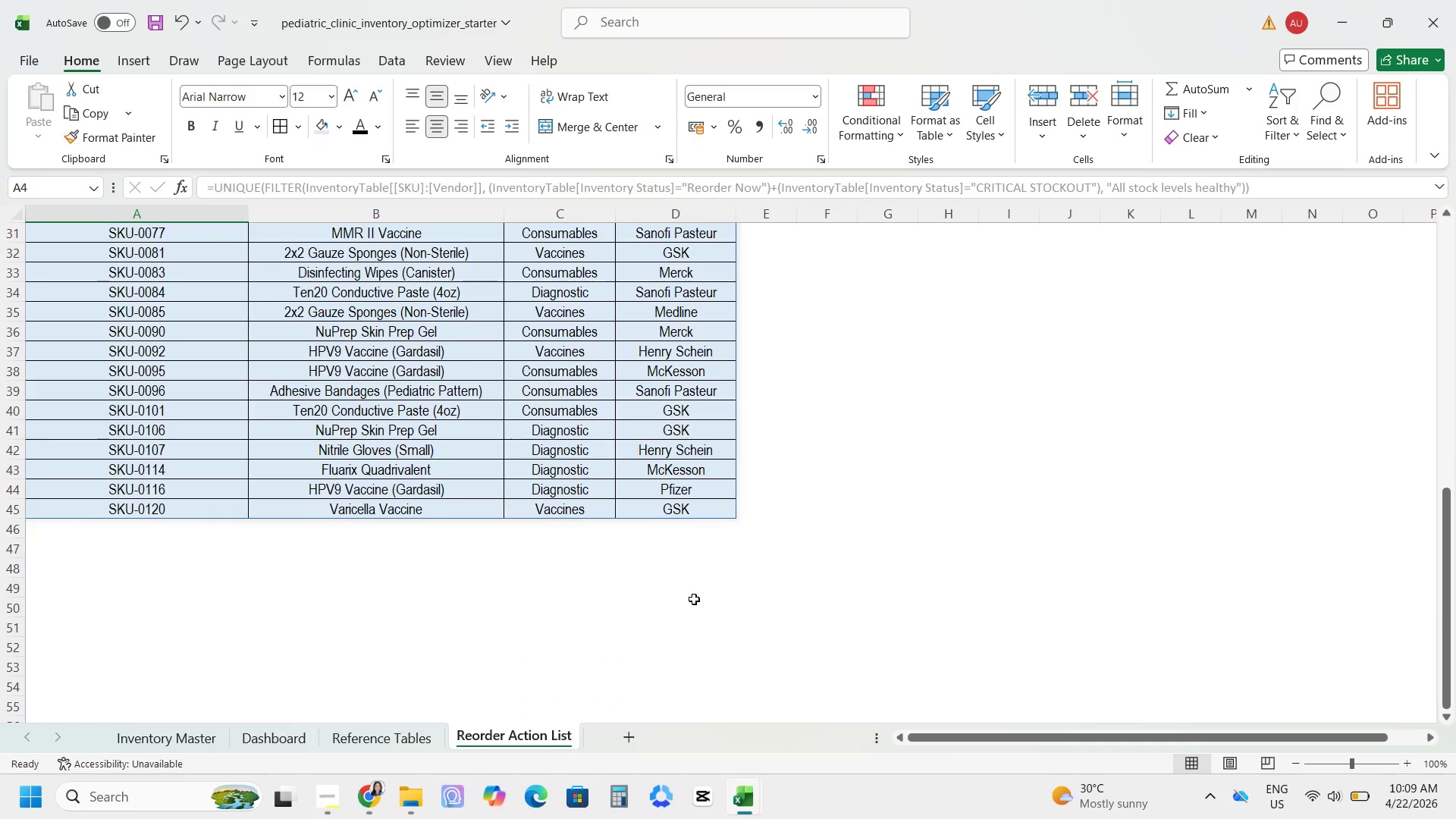 
scroll: coordinate [692, 597], scroll_direction: up, amount: 10.0
 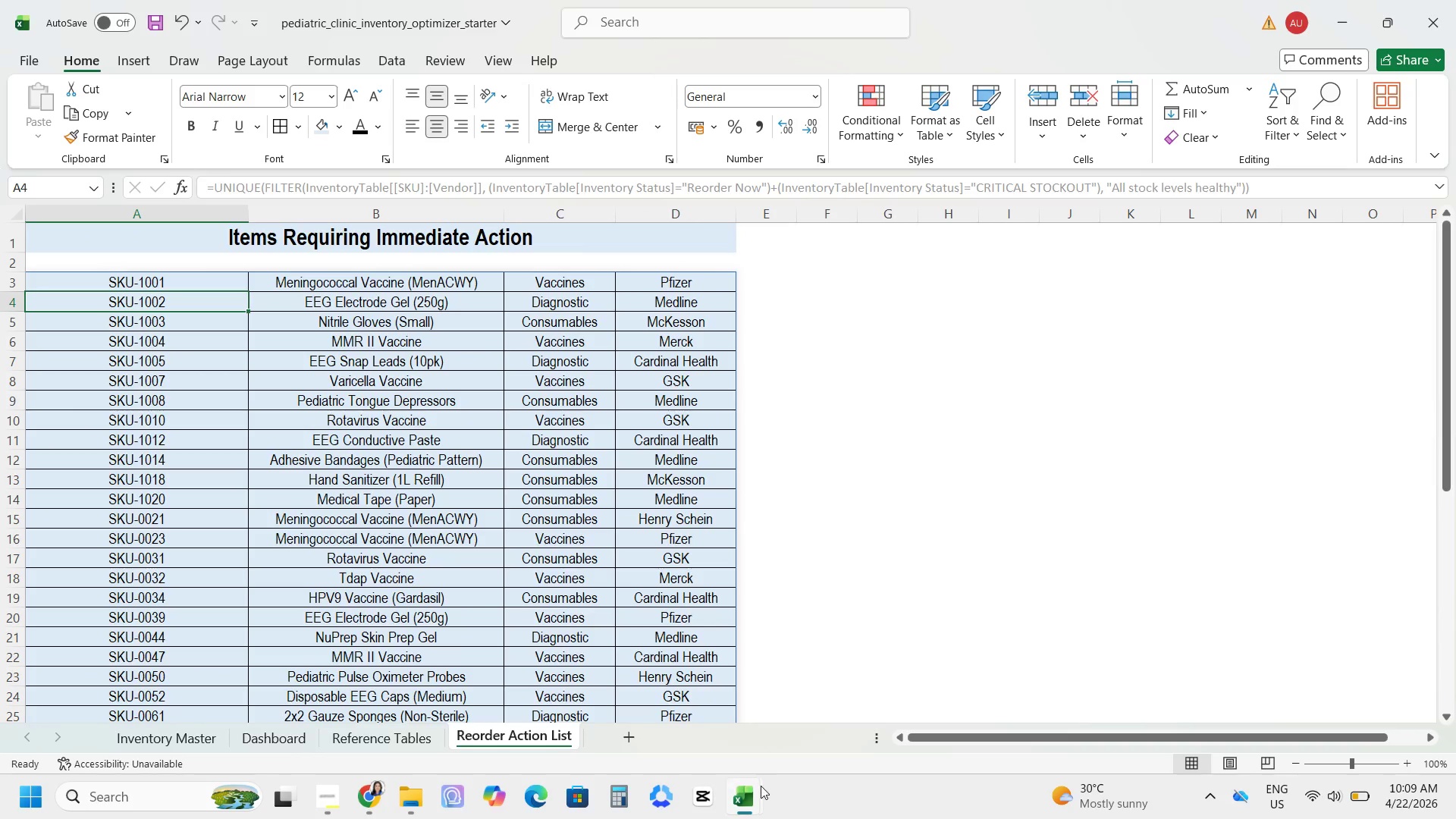 
mouse_move([306, 784])
 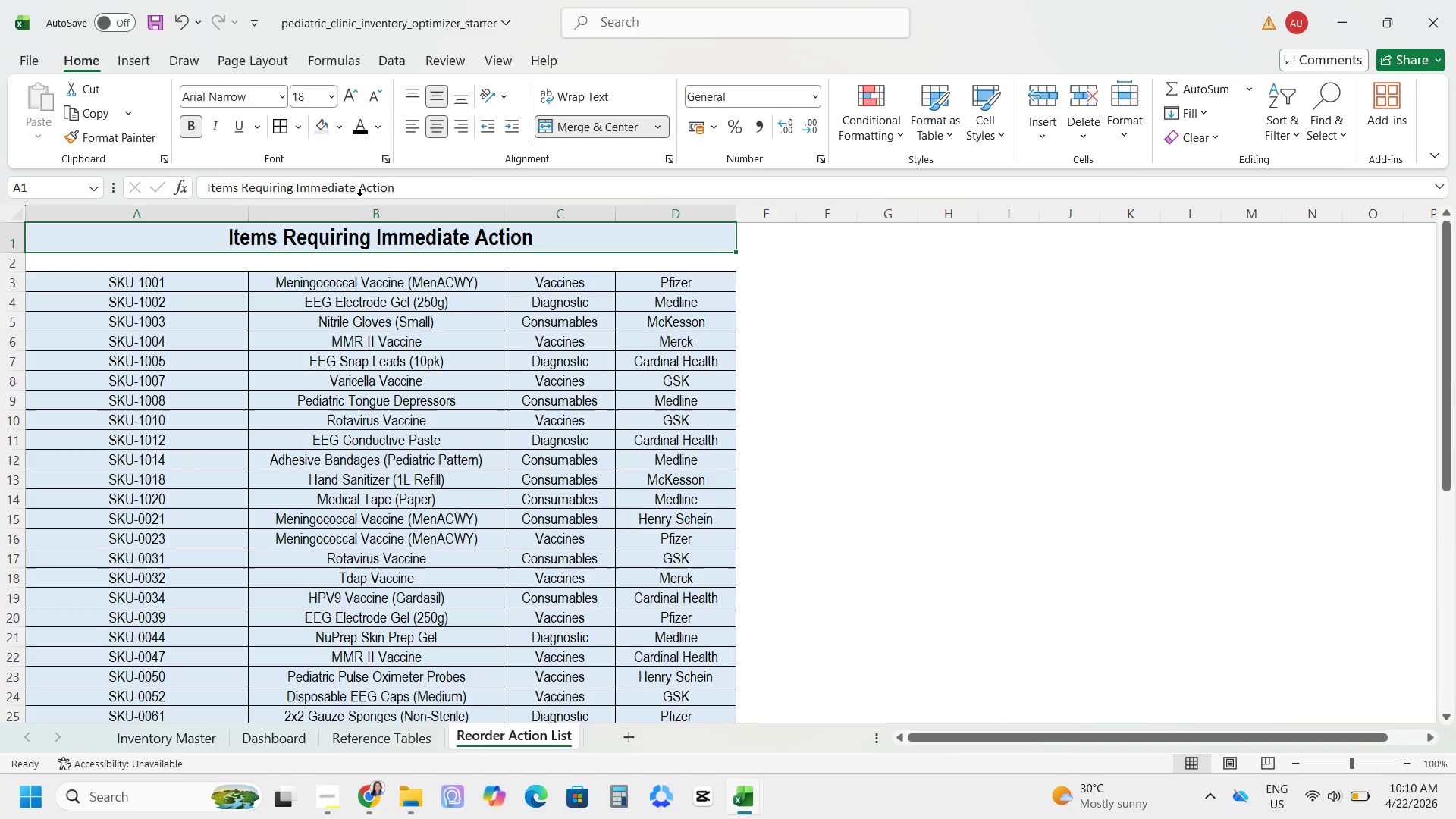 
wait(10.41)
 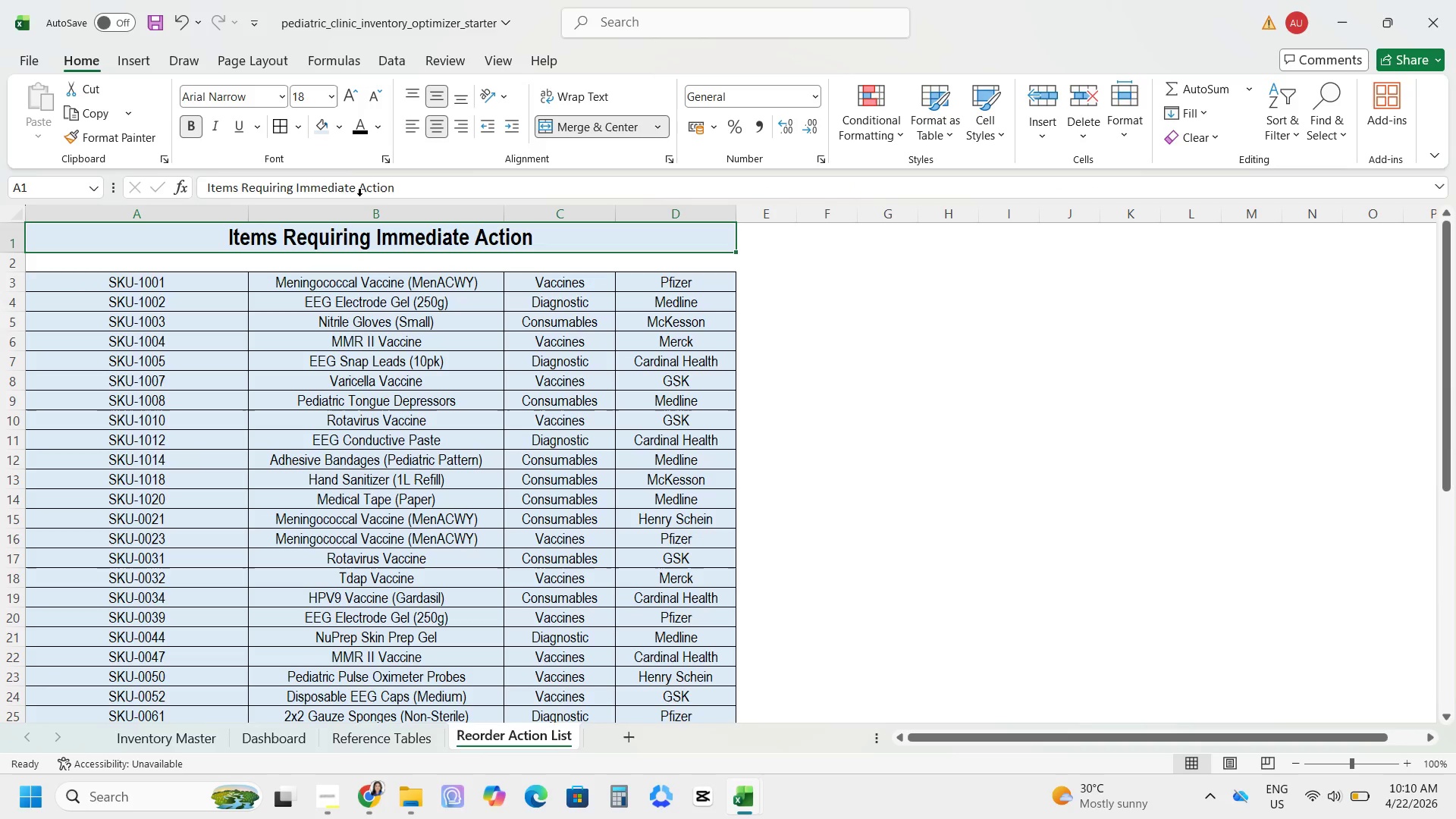 
left_click([283, 100])
 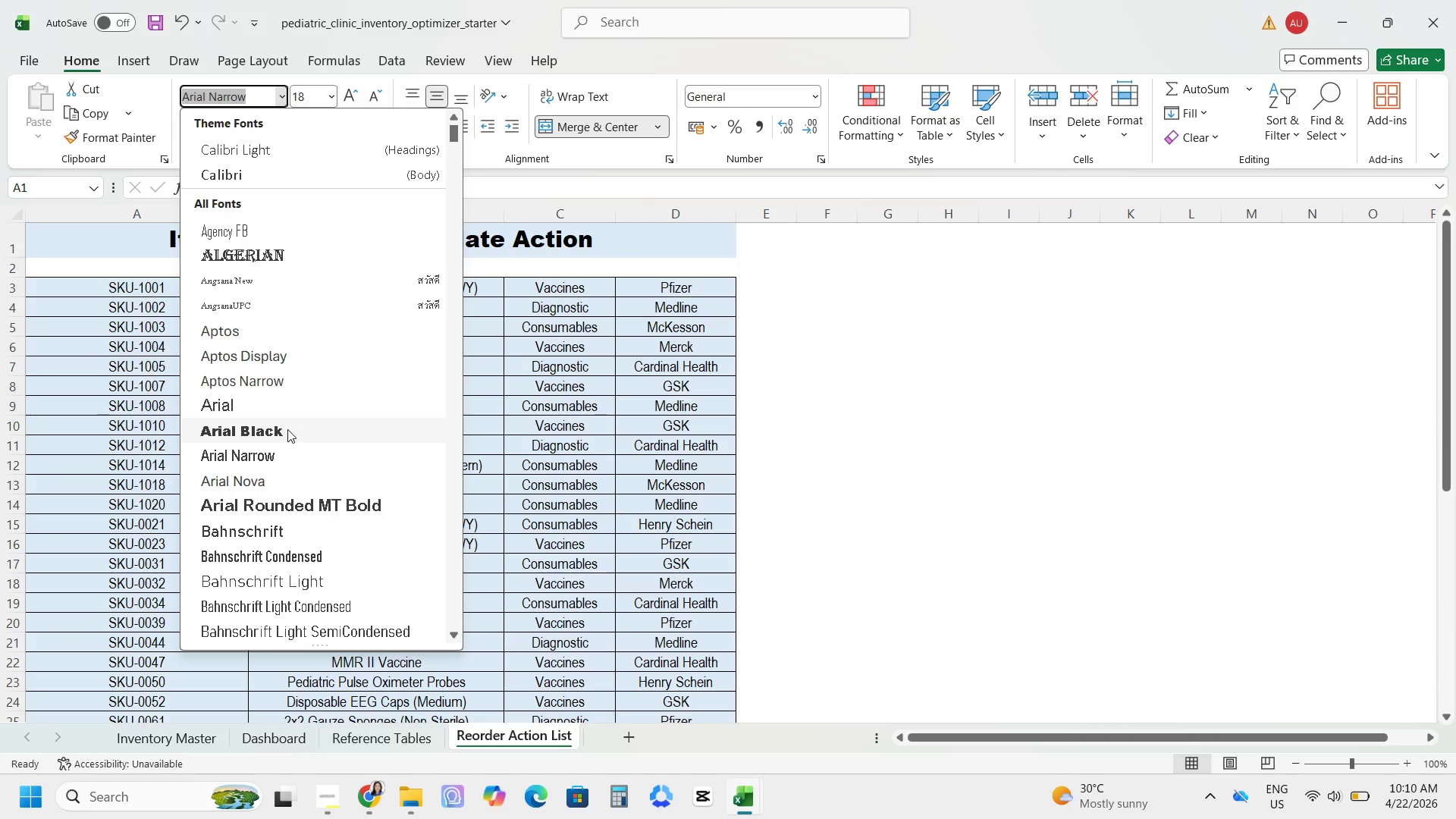 
left_click([459, 392])
 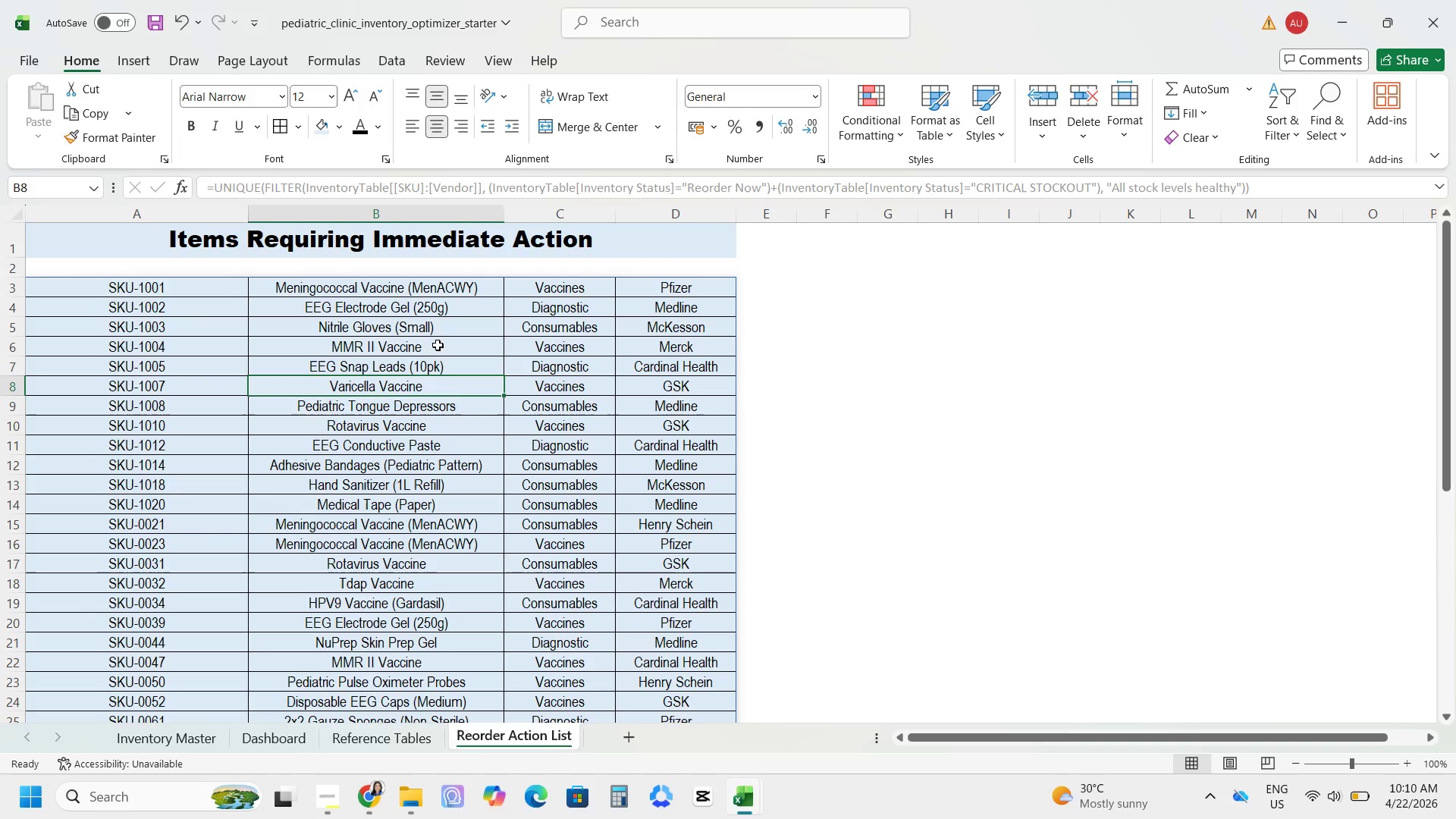 
scroll: coordinate [433, 358], scroll_direction: none, amount: 0.0
 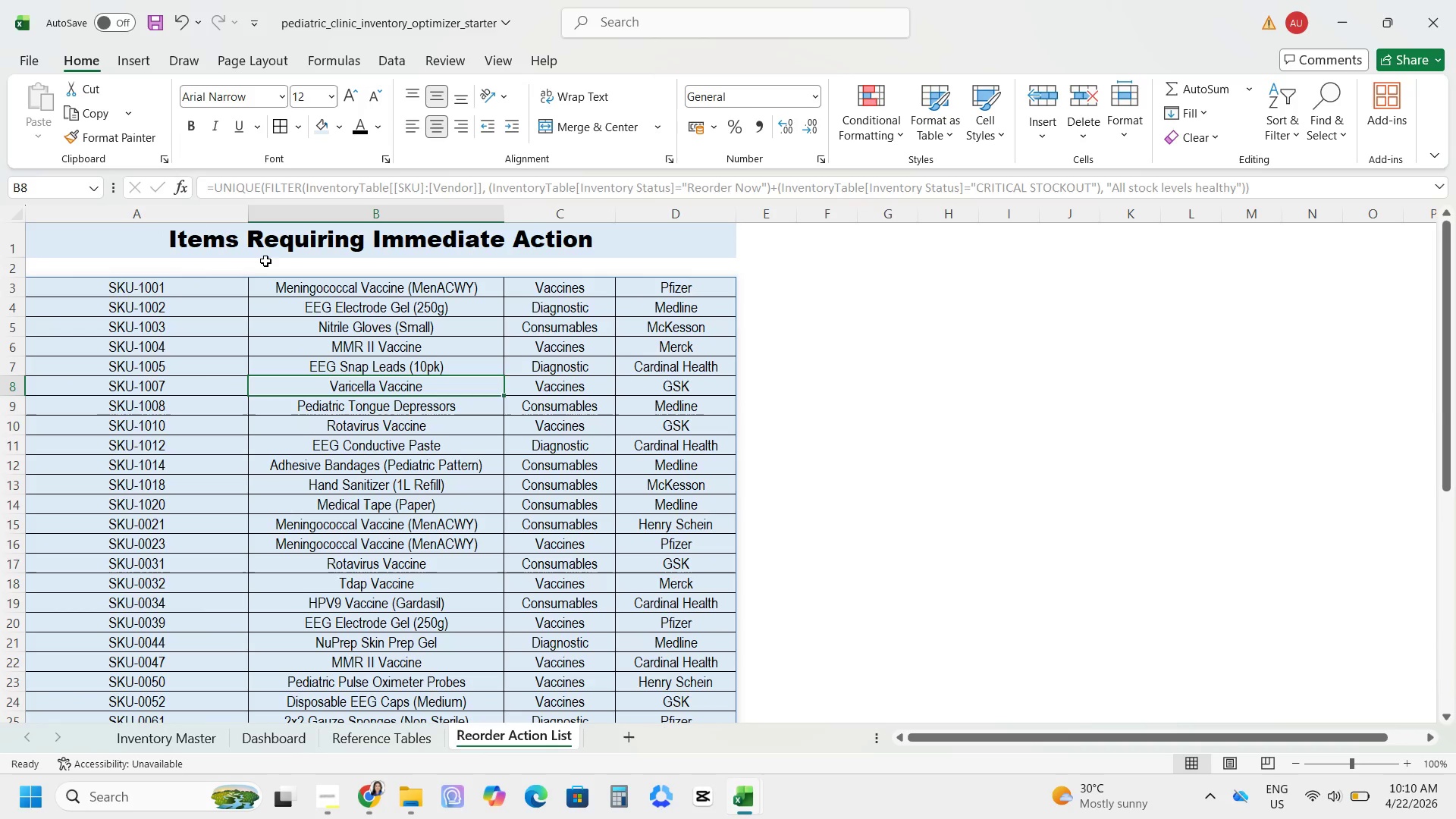 
left_click_drag(start_coordinate=[265, 256], to_coordinate=[332, 683])
 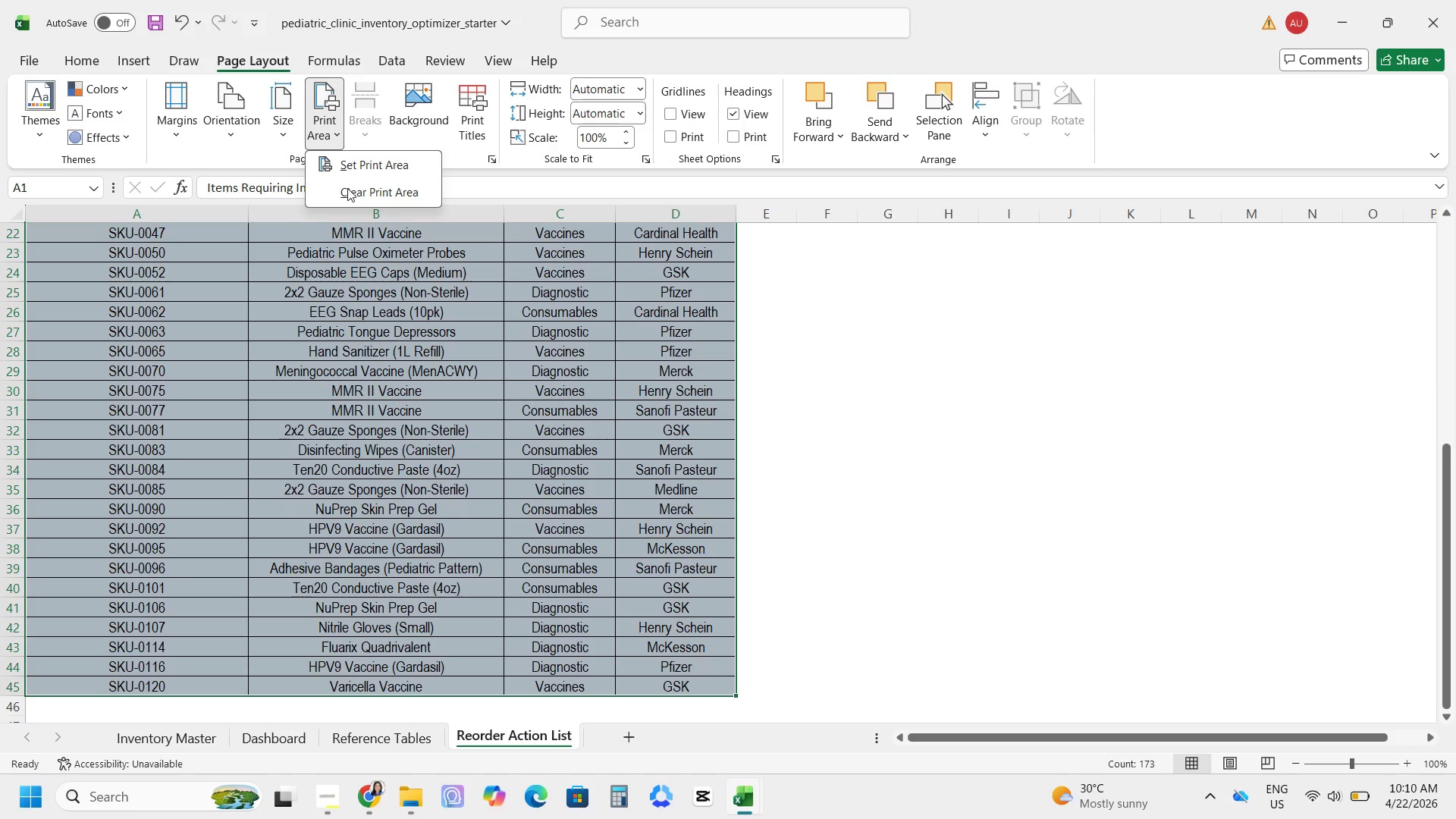 
mouse_move([343, 160])
 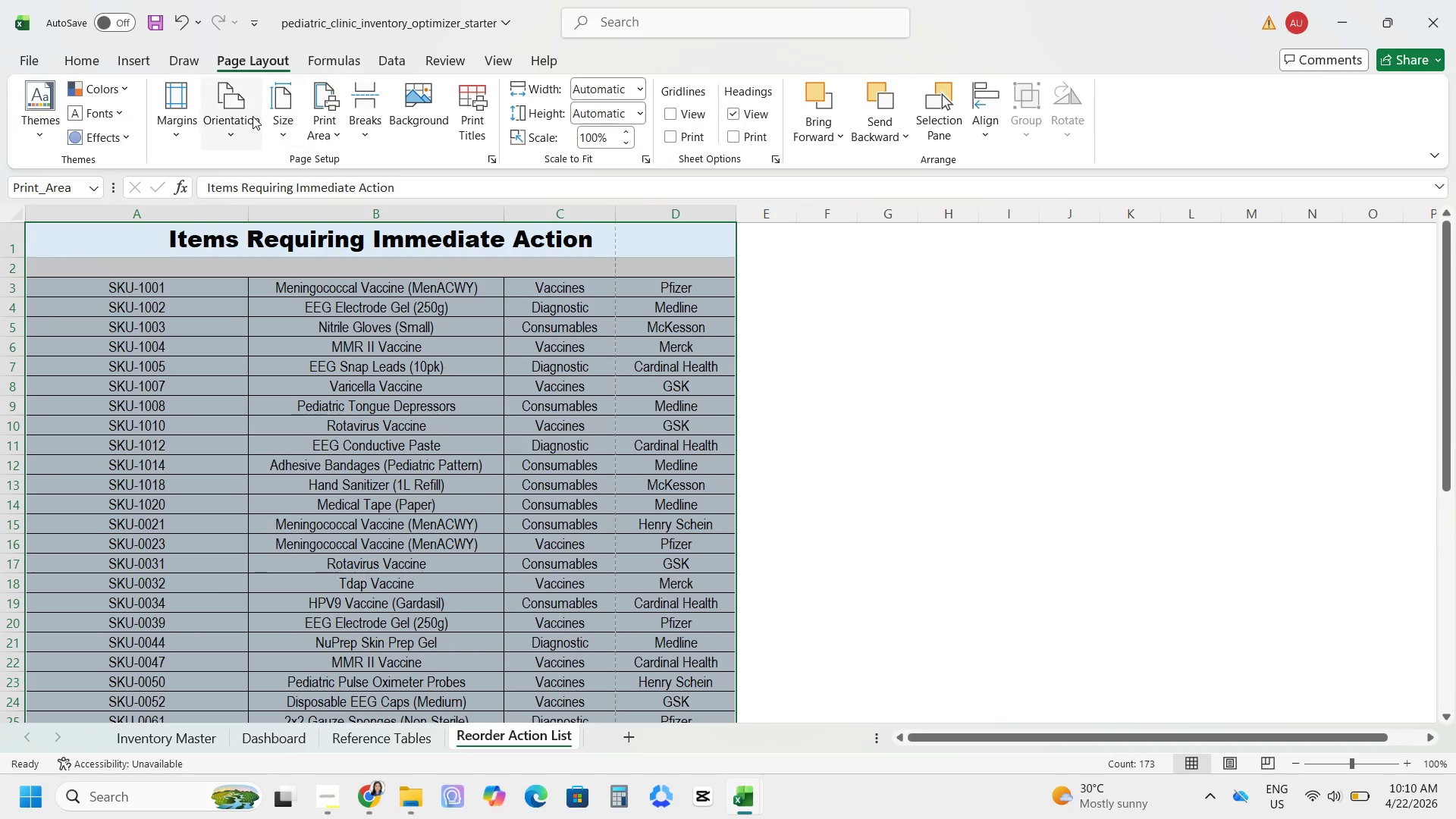 
left_click([253, 115])
 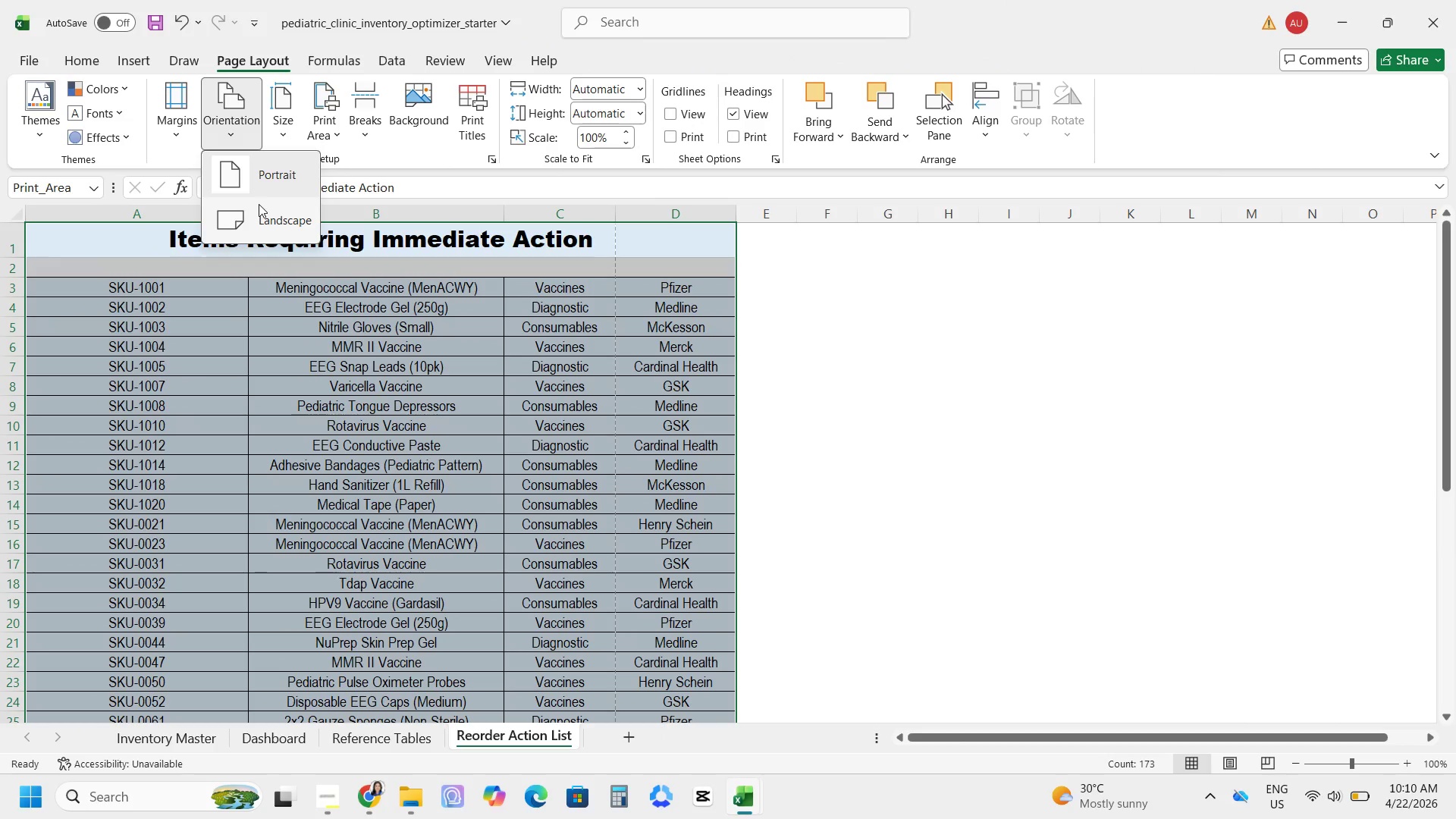 
left_click([259, 221])
 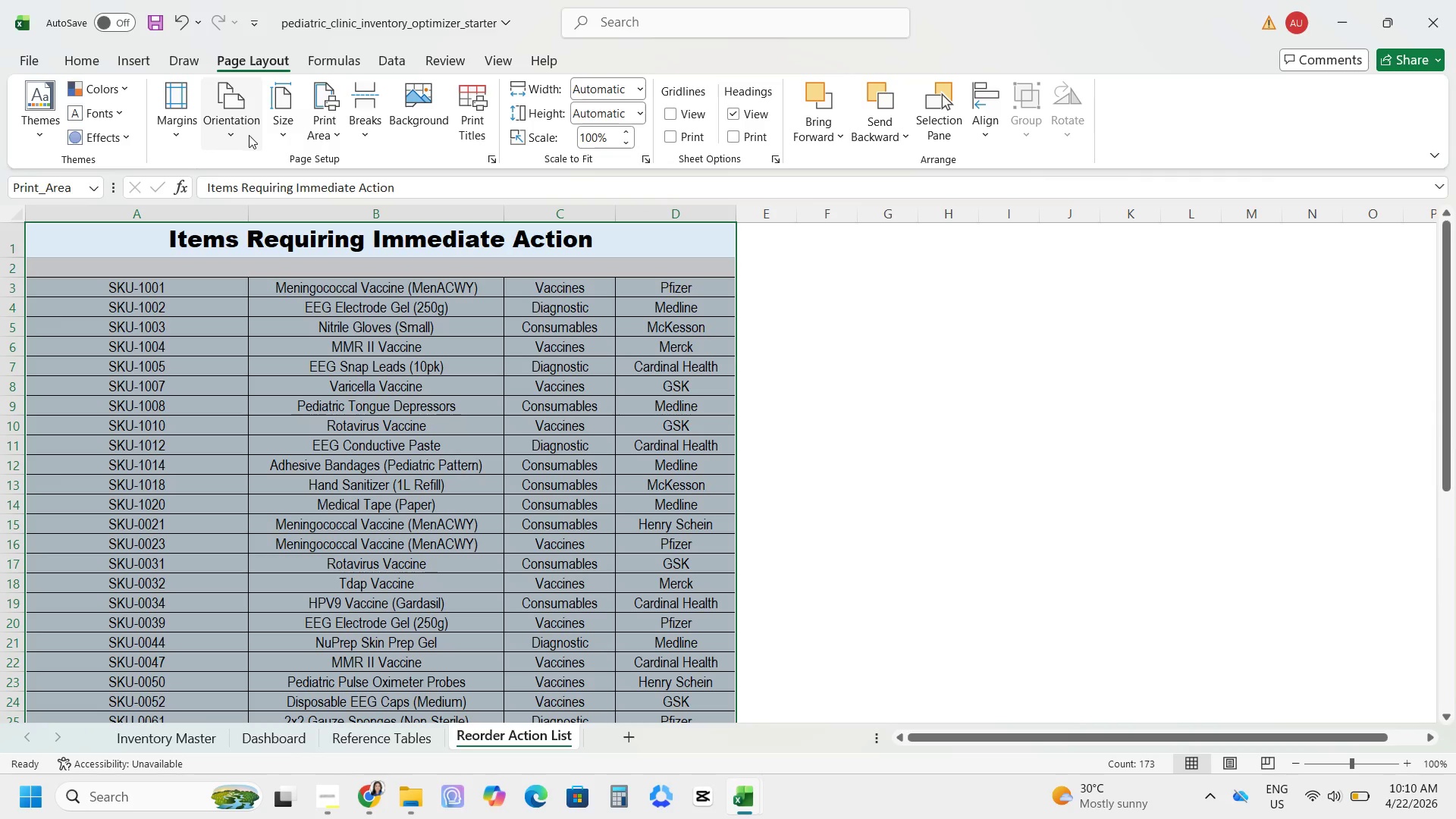 
scroll: coordinate [363, 309], scroll_direction: down, amount: 7.0
 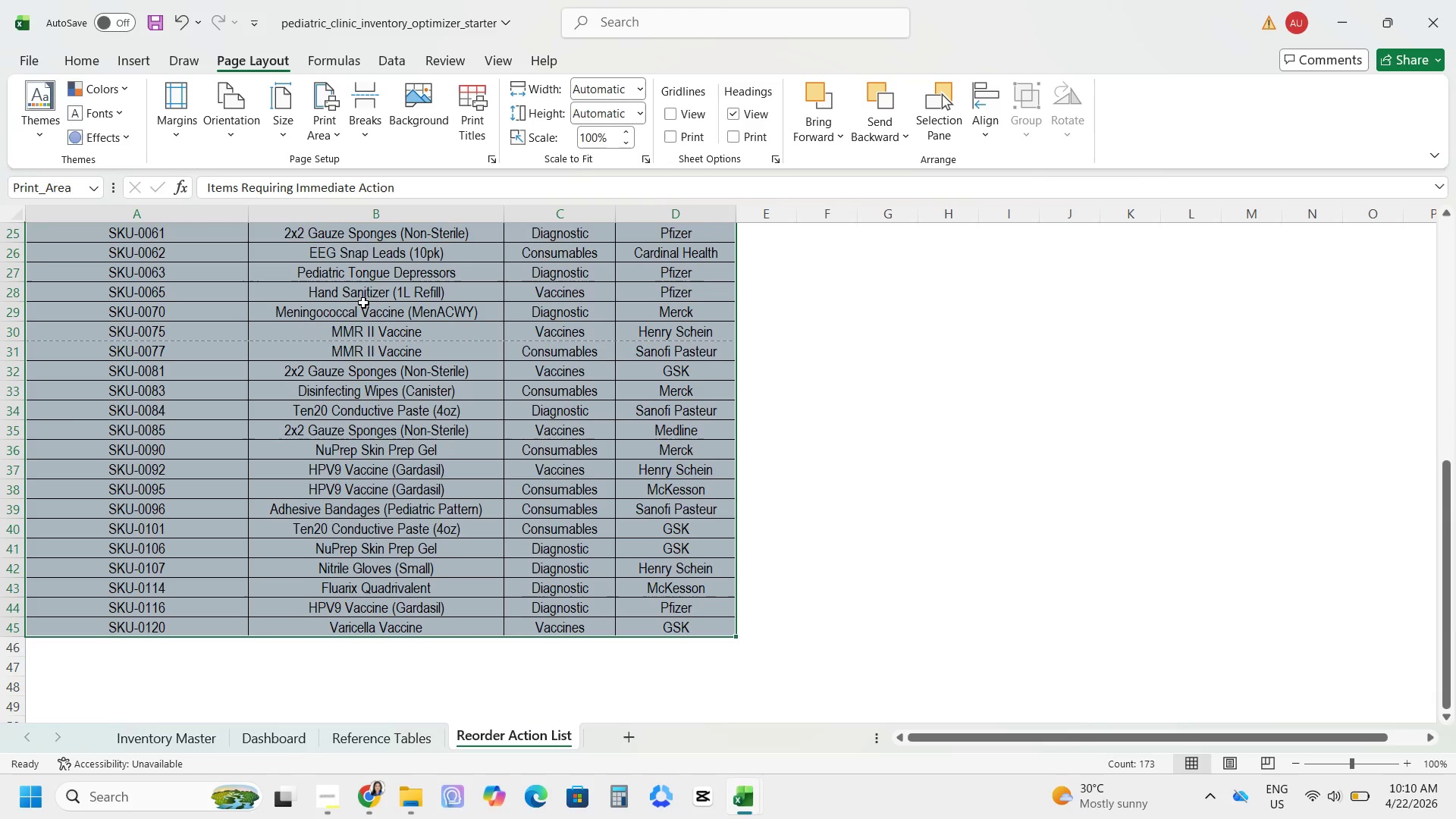 
scroll: coordinate [349, 267], scroll_direction: up, amount: 10.0
 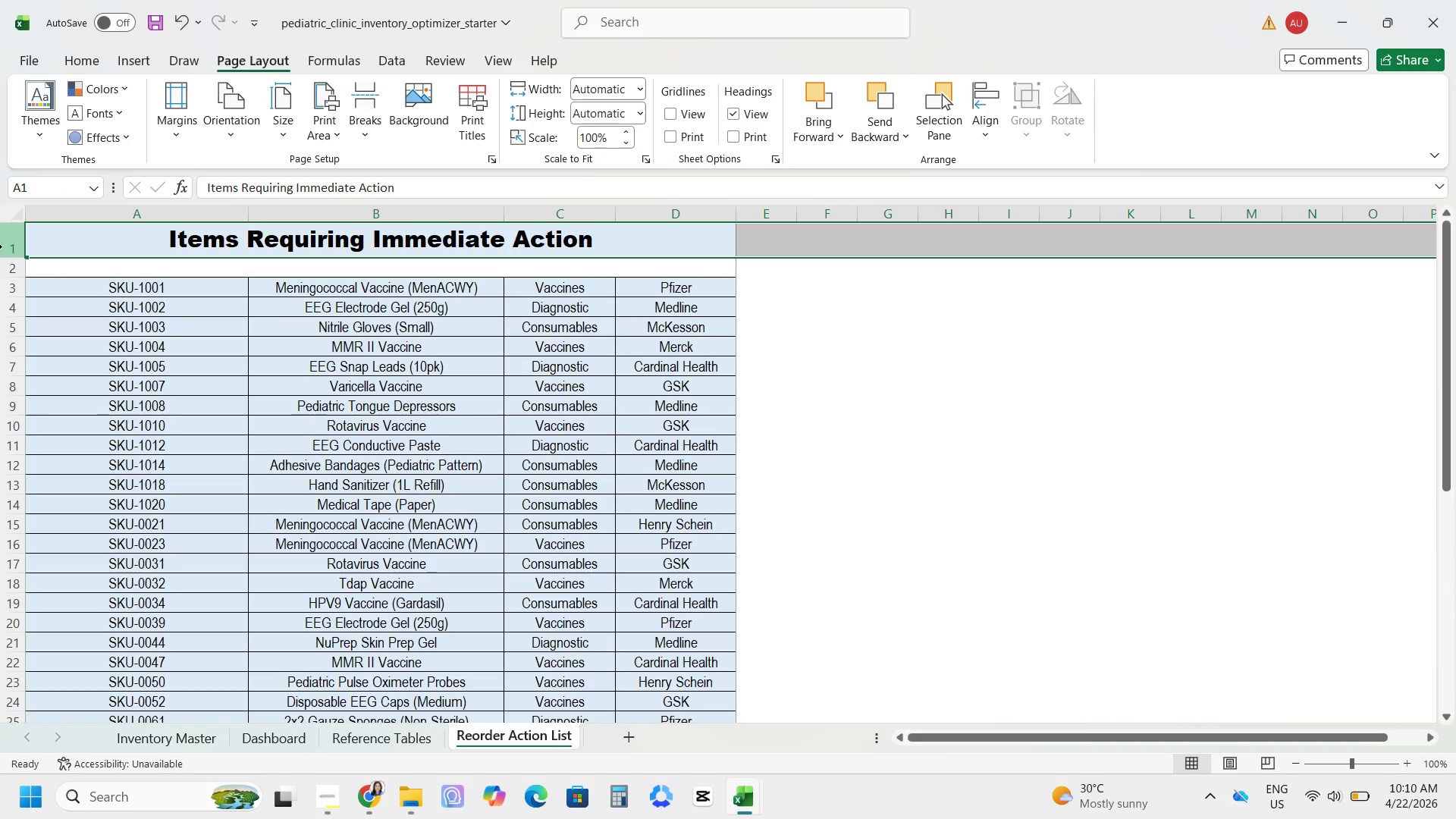 
key(Control+C)
 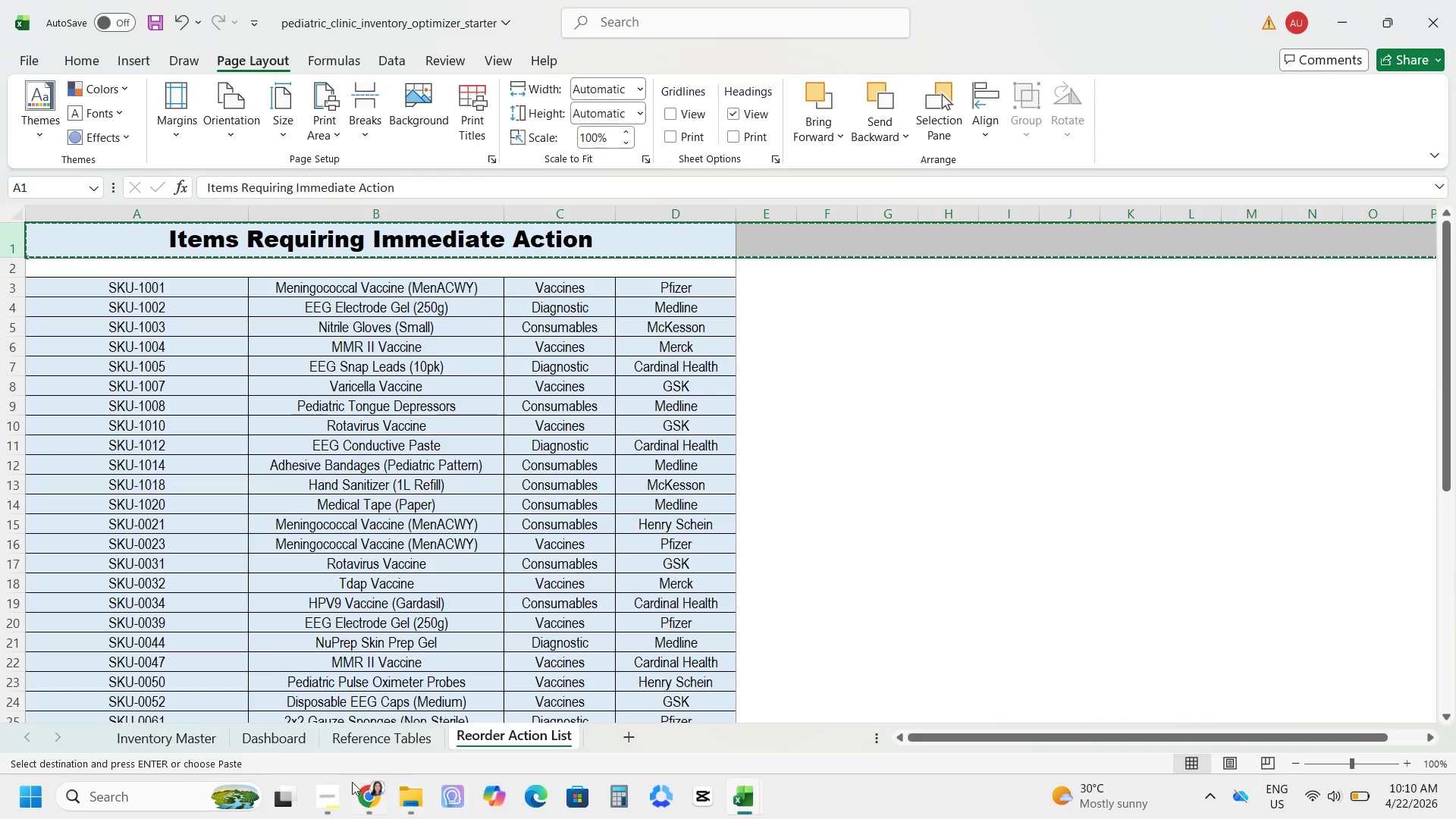 
left_click([256, 747])
 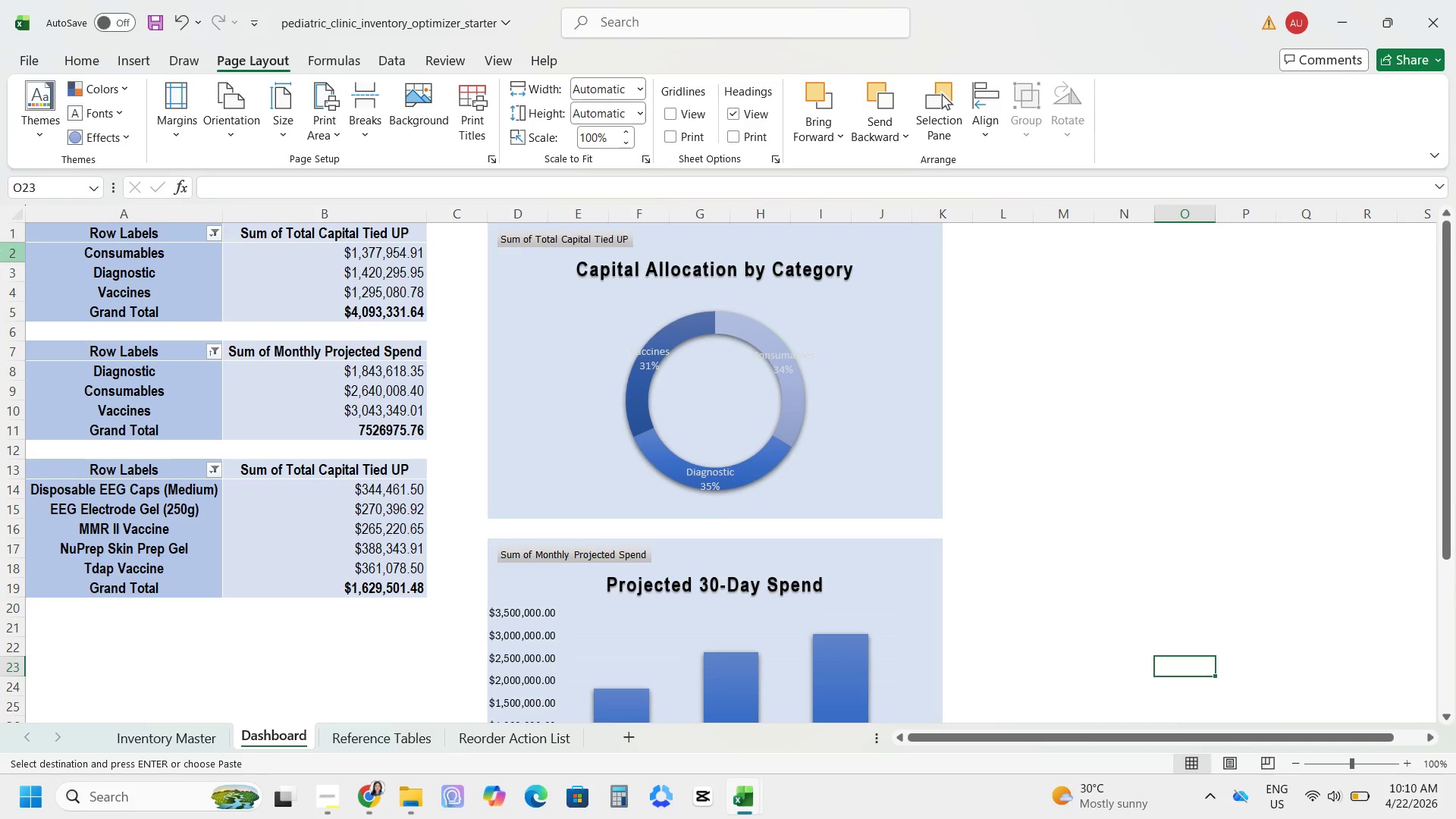 
left_click([0, 238])
 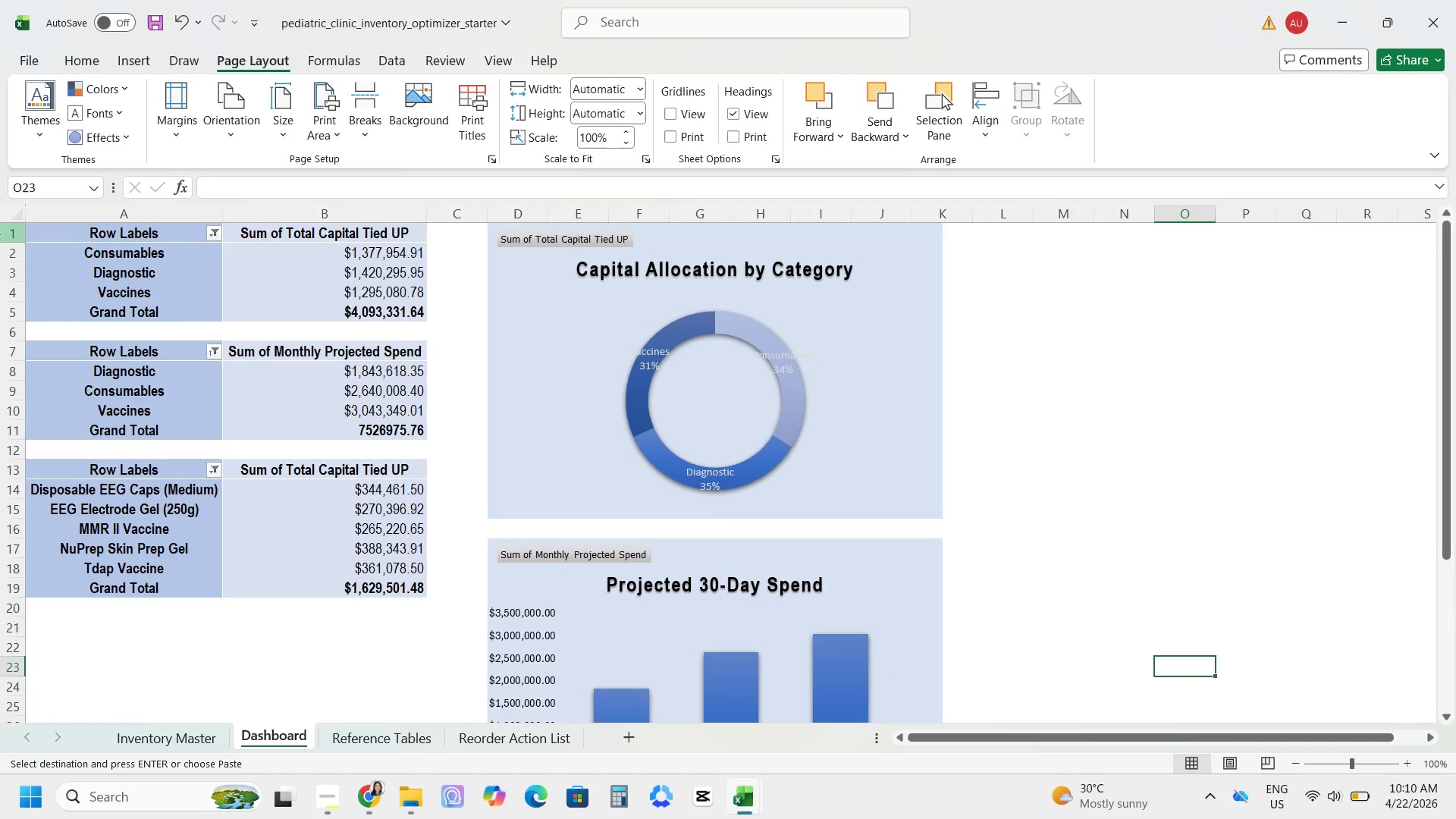 
left_click([1, 234])
 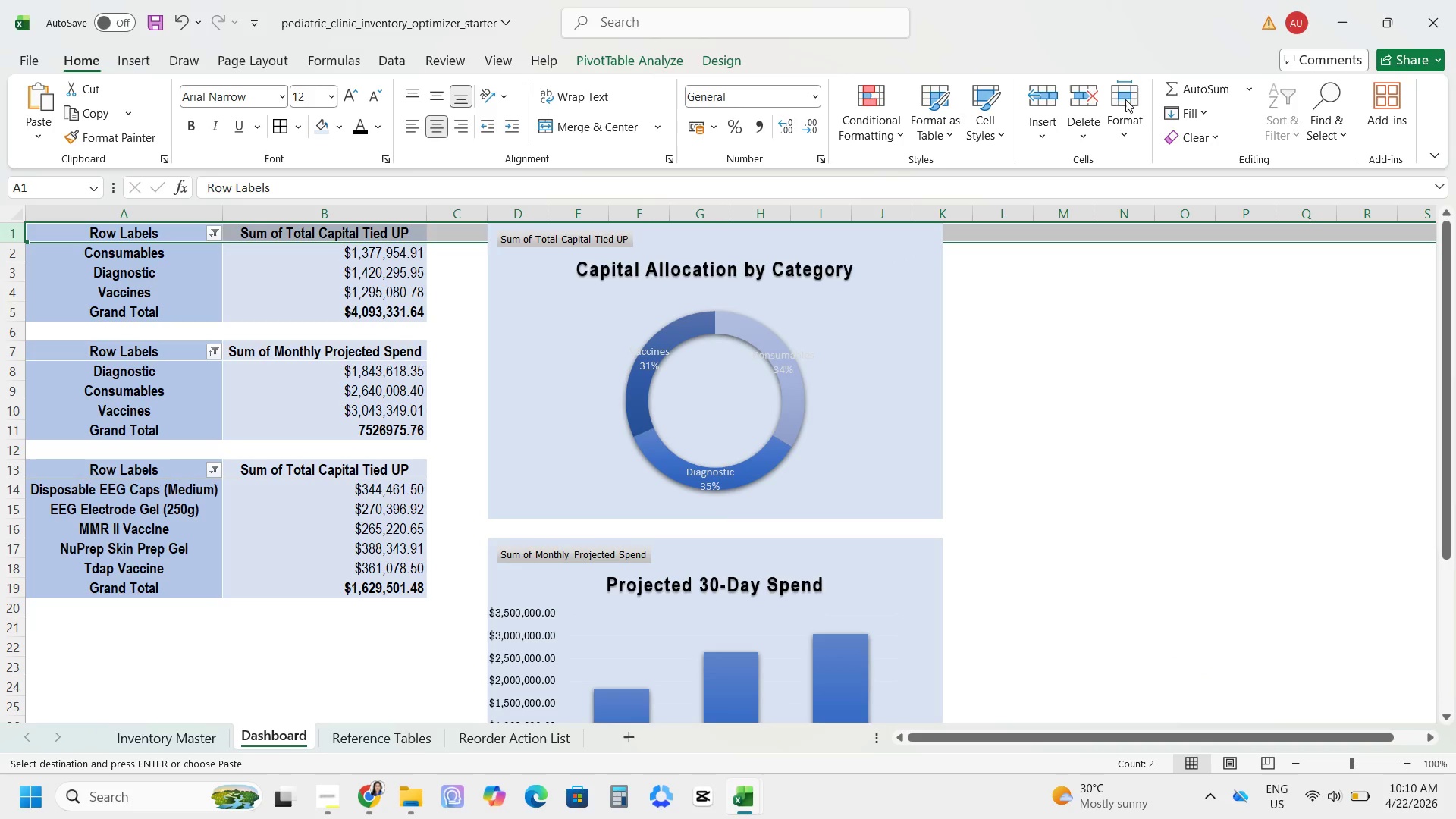 
left_click([1028, 94])
 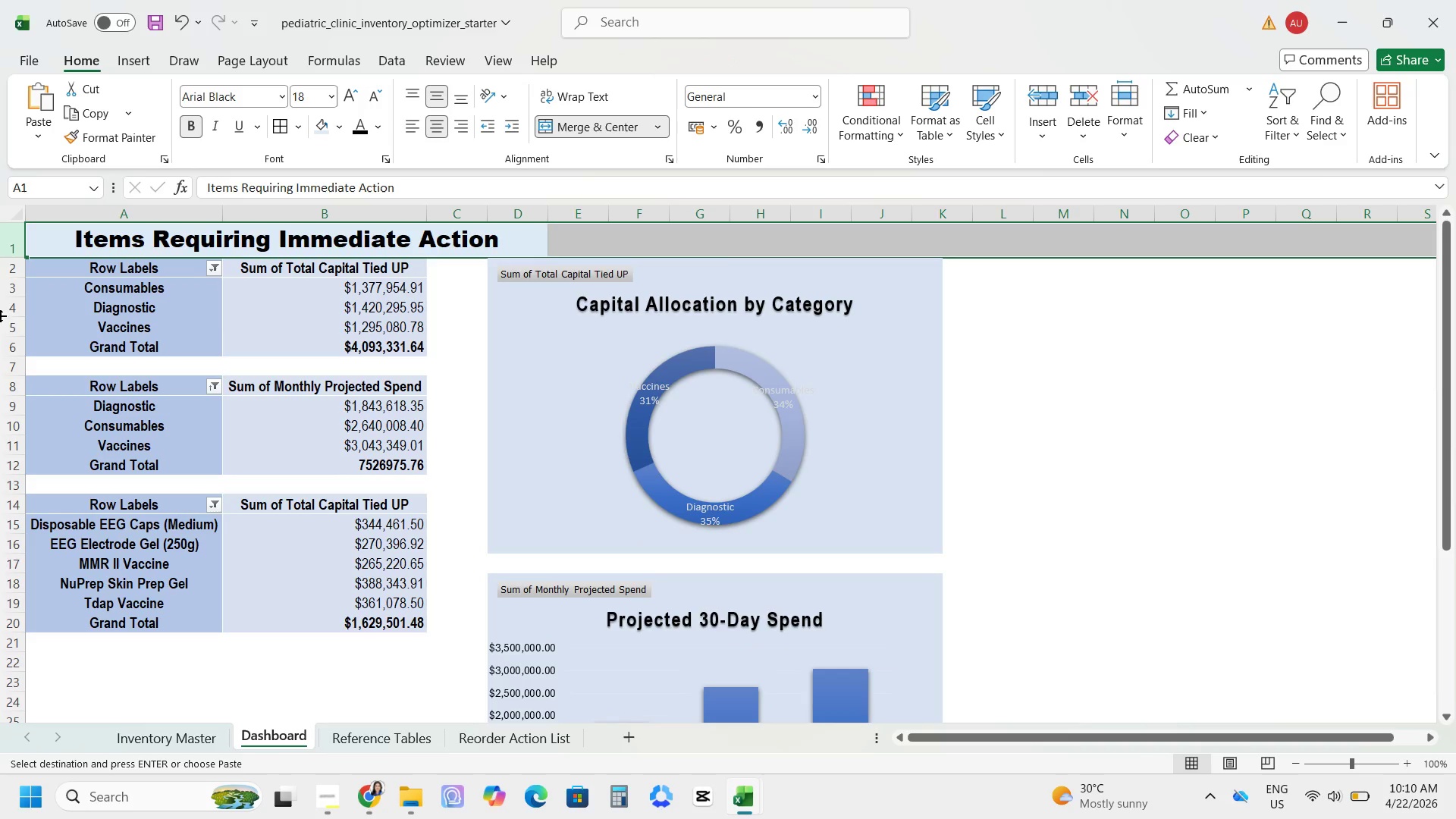 
left_click([0, 264])
 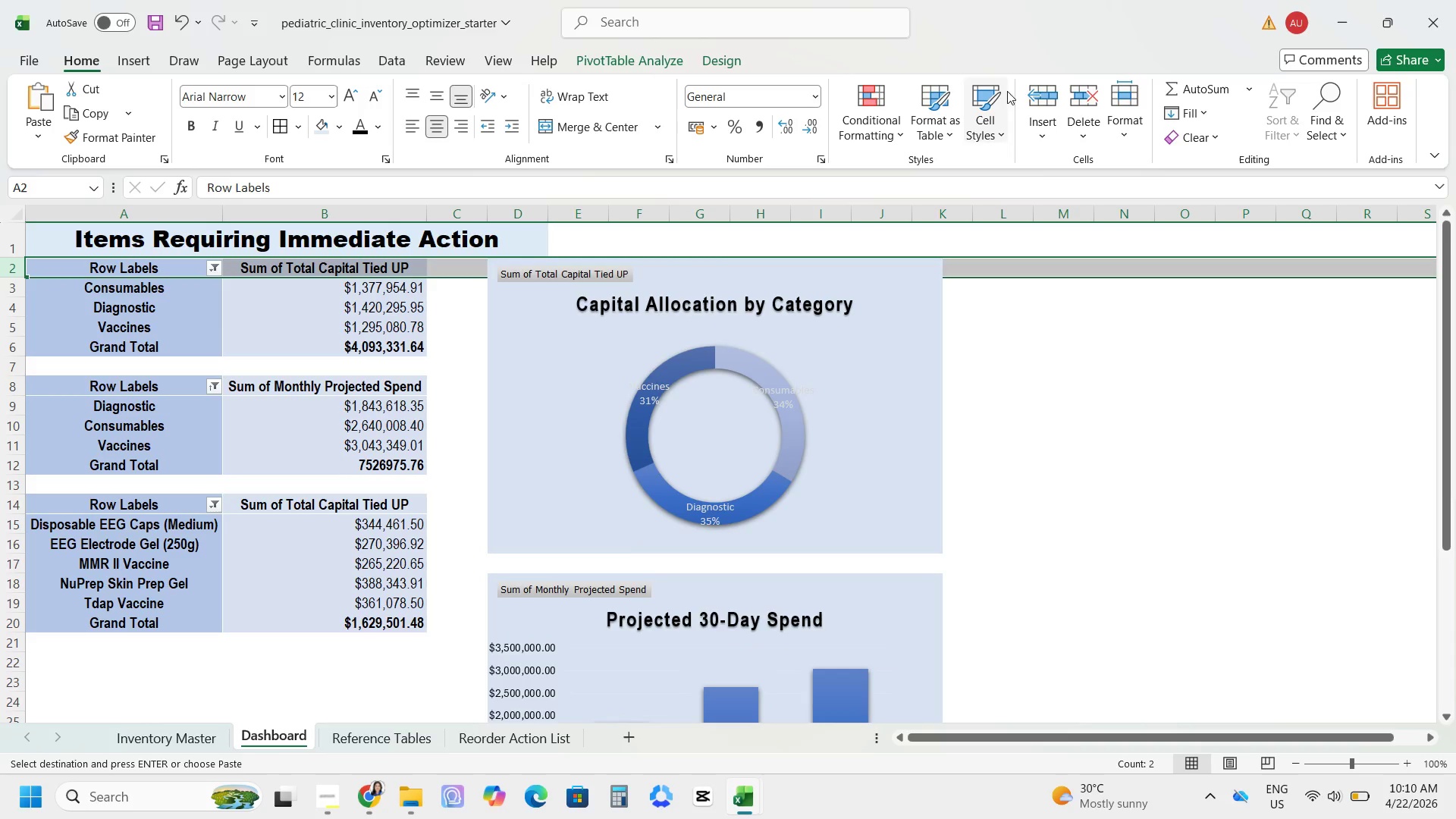 
left_click([1041, 92])
 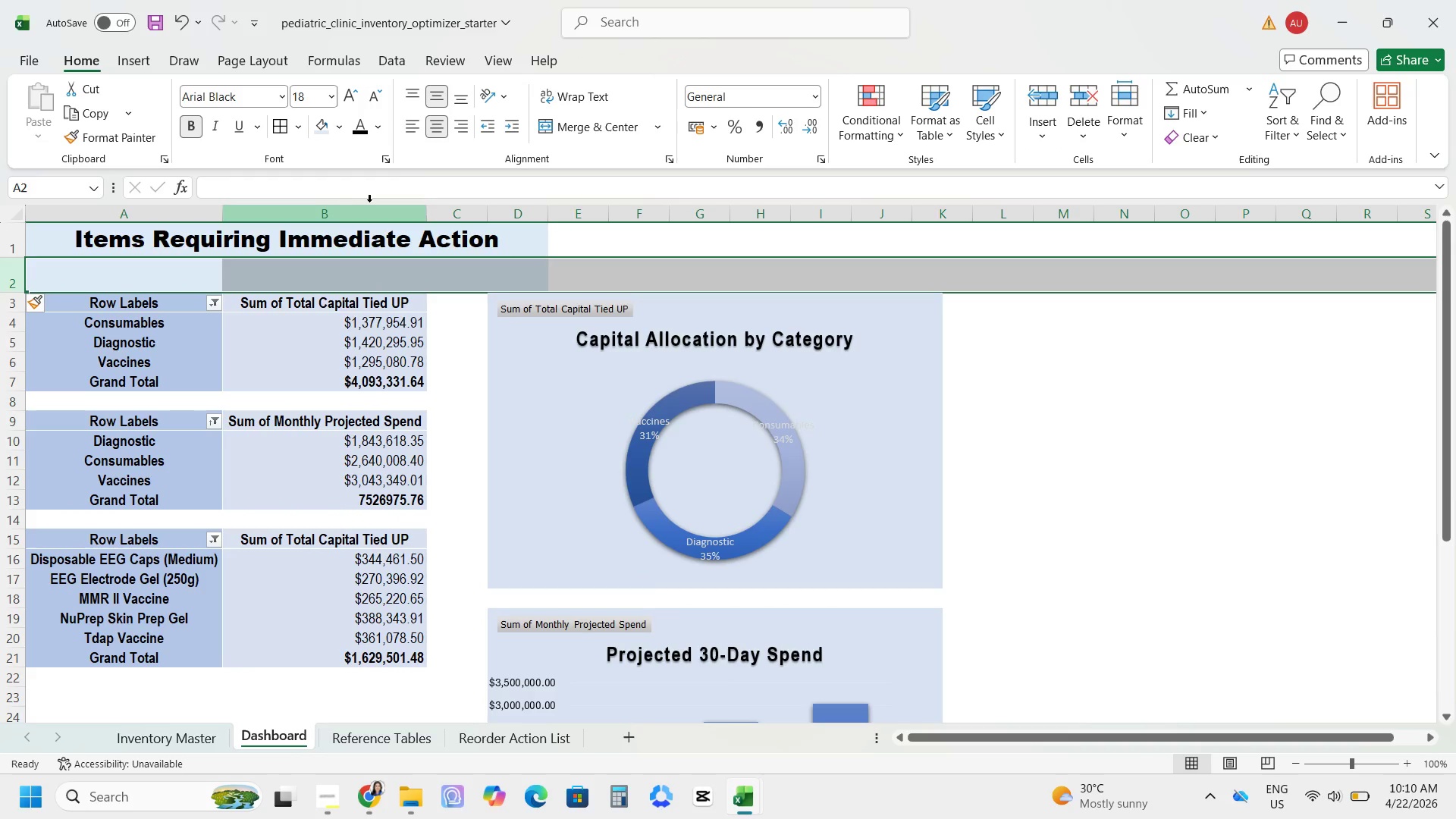 
left_click([337, 130])
 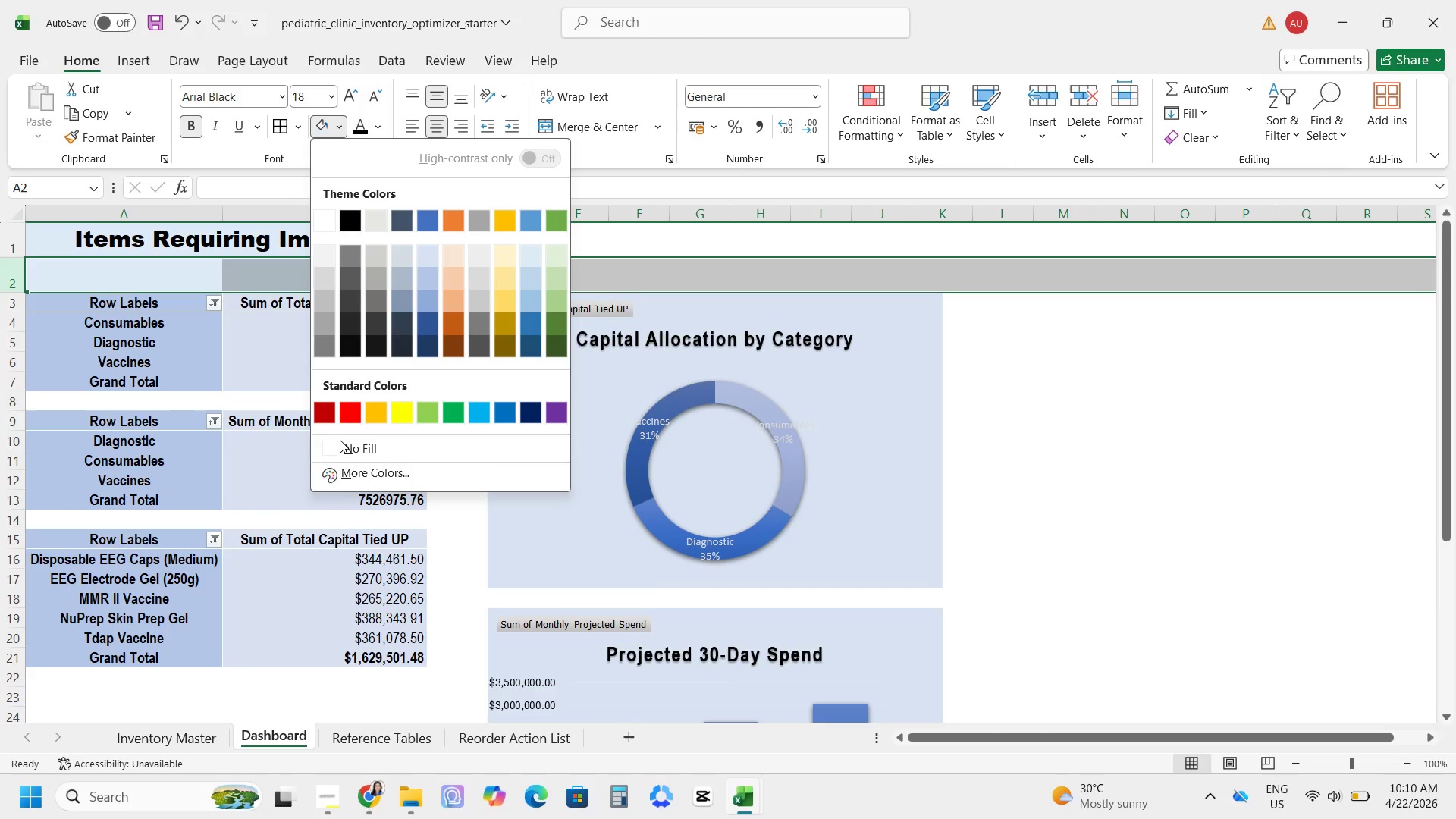 
left_click([340, 443])
 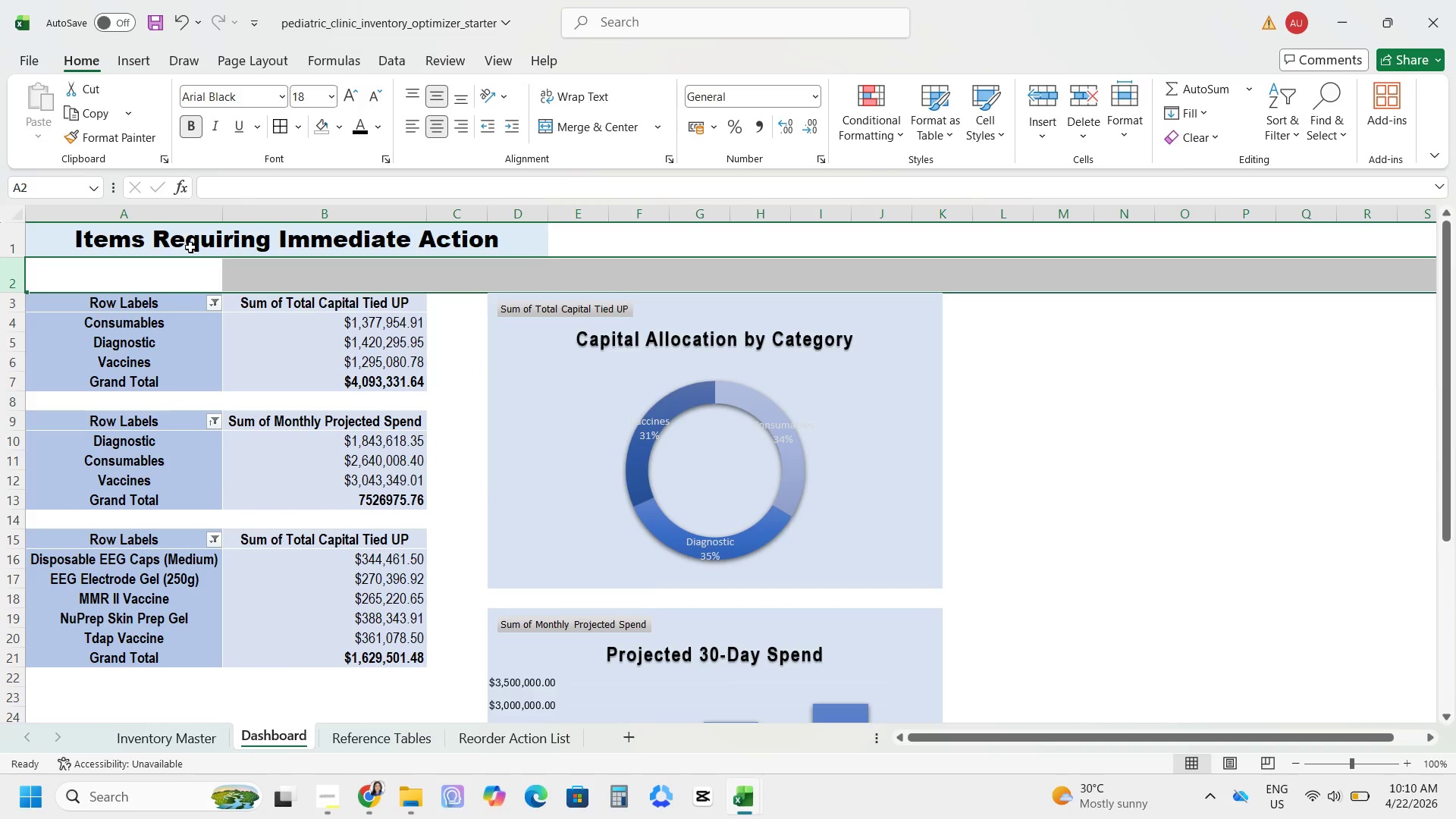 
left_click_drag(start_coordinate=[170, 237], to_coordinate=[937, 243])
 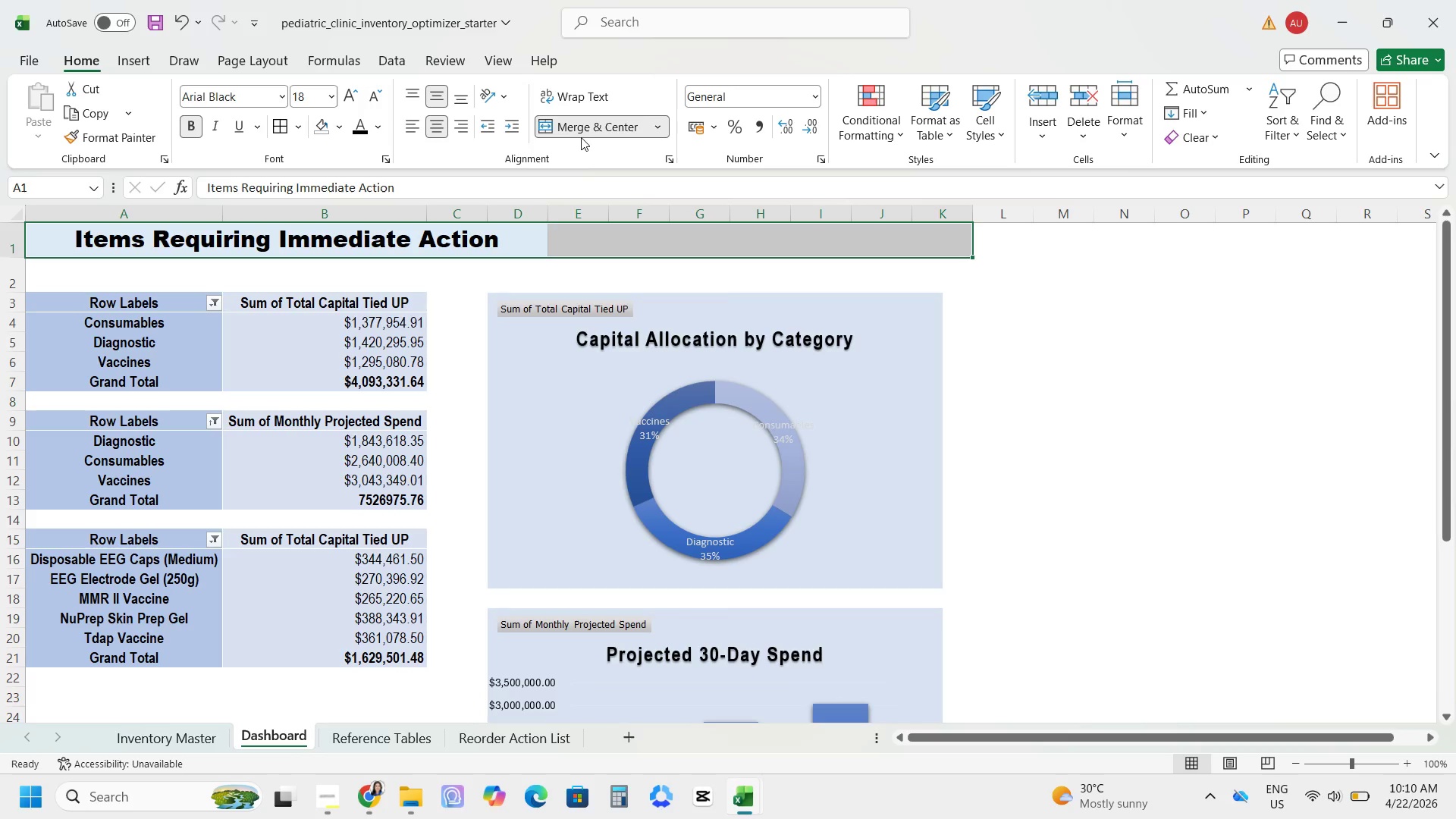 
left_click([591, 133])
 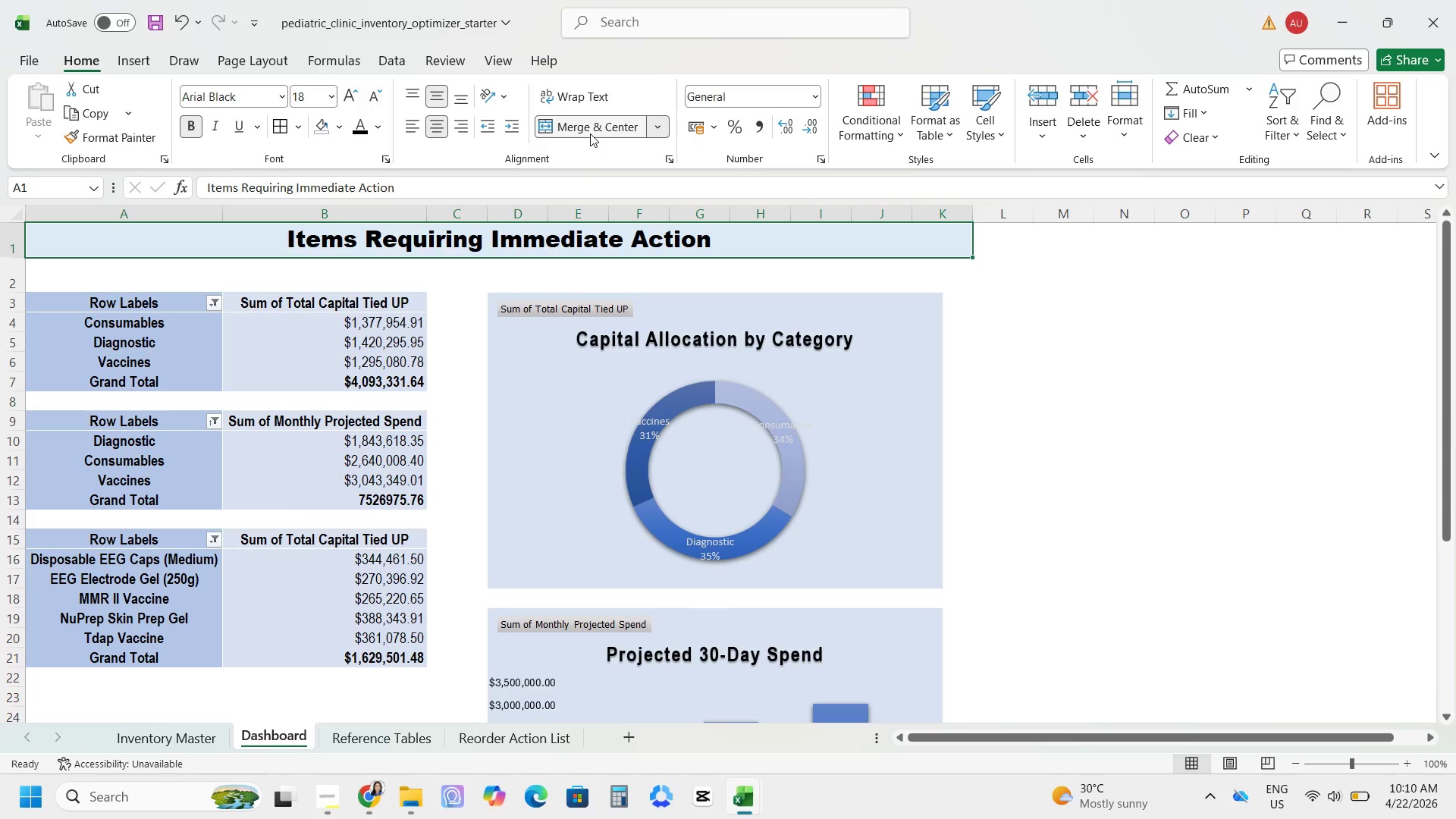 
type(d)
key(Backspace)
type(DAD)
key(Backspace)
type(SHBOARD)
 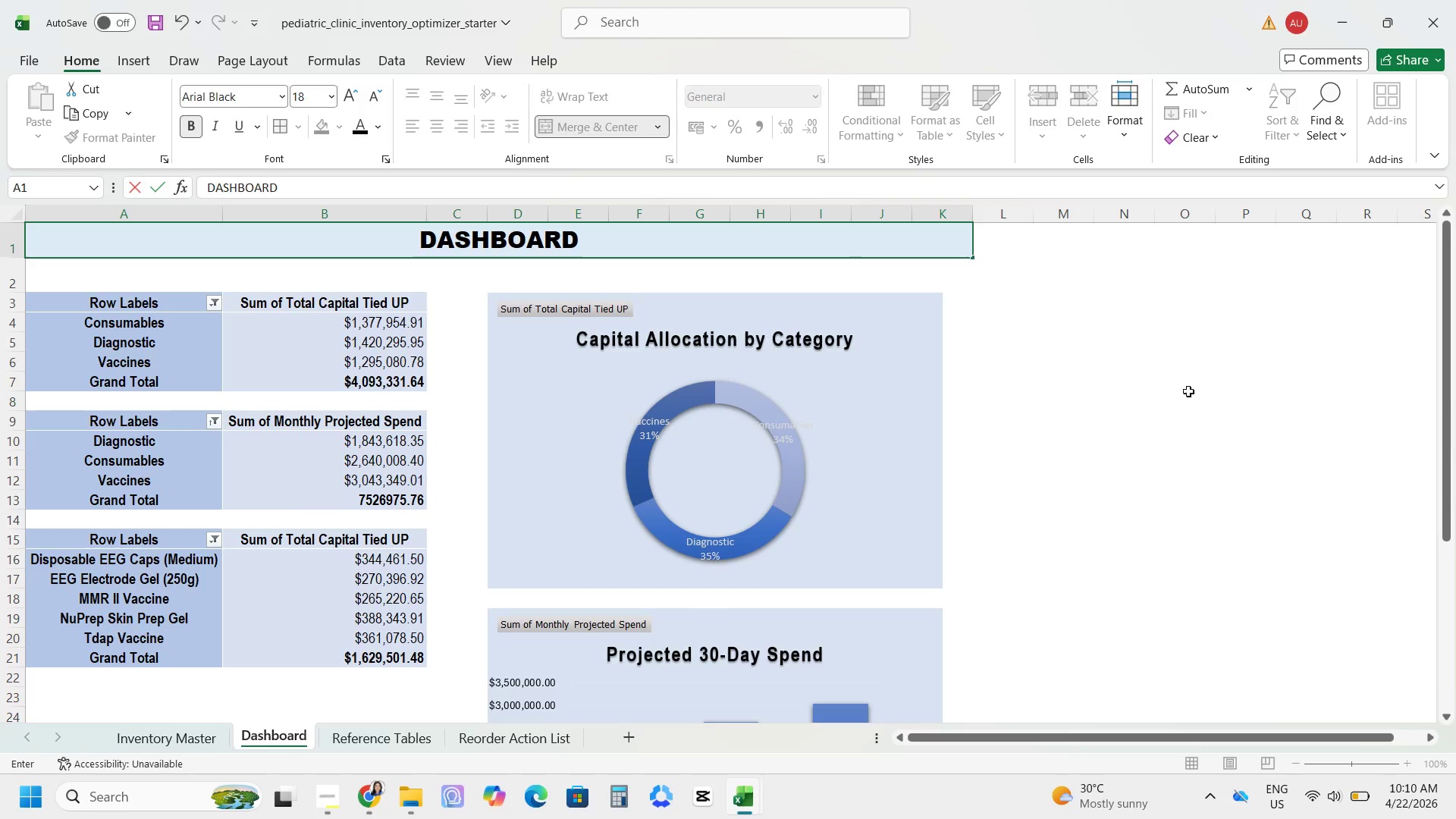 
left_click([1240, 388])
 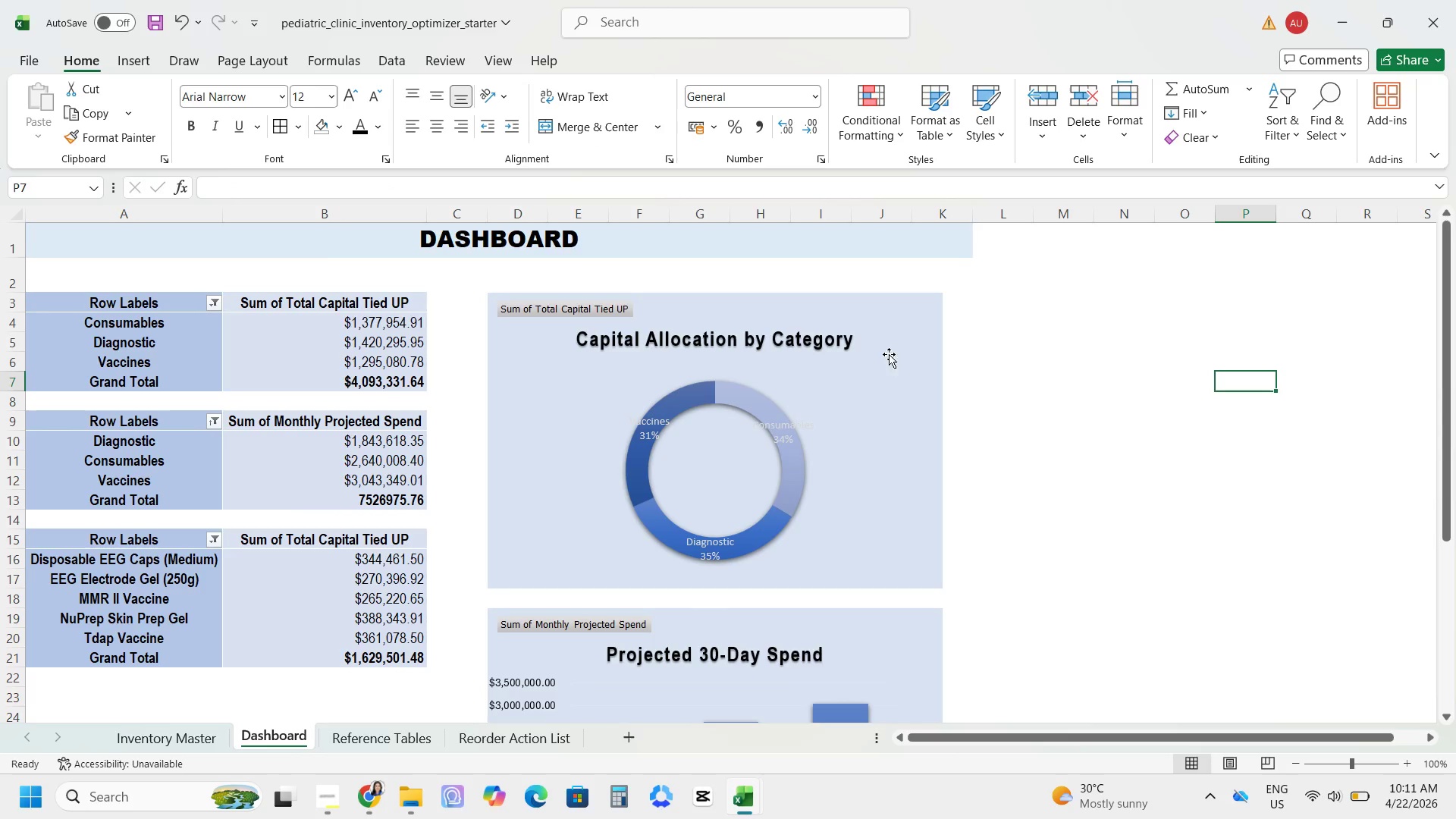 
left_click([873, 350])
 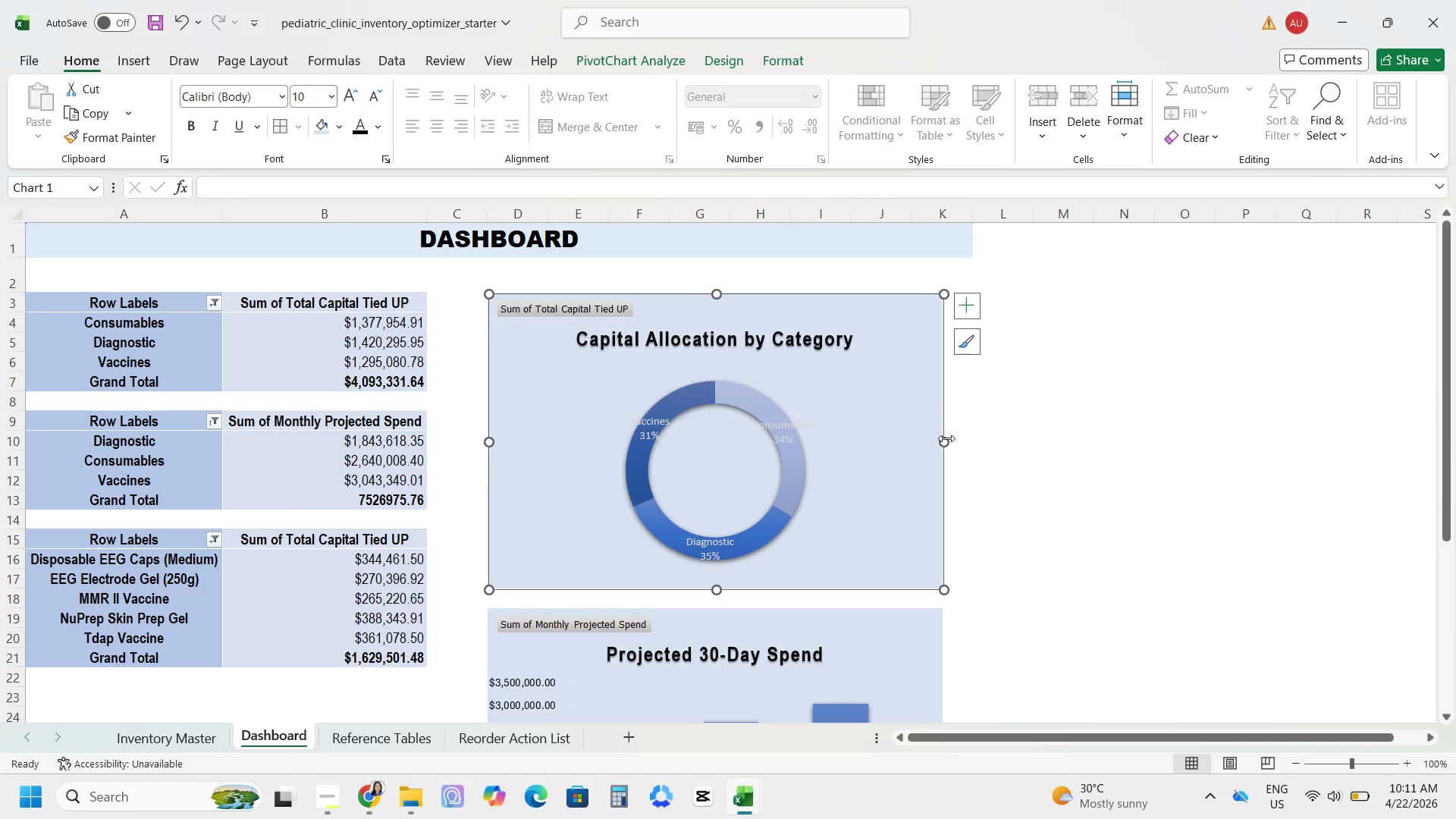 
left_click_drag(start_coordinate=[946, 438], to_coordinate=[973, 435])
 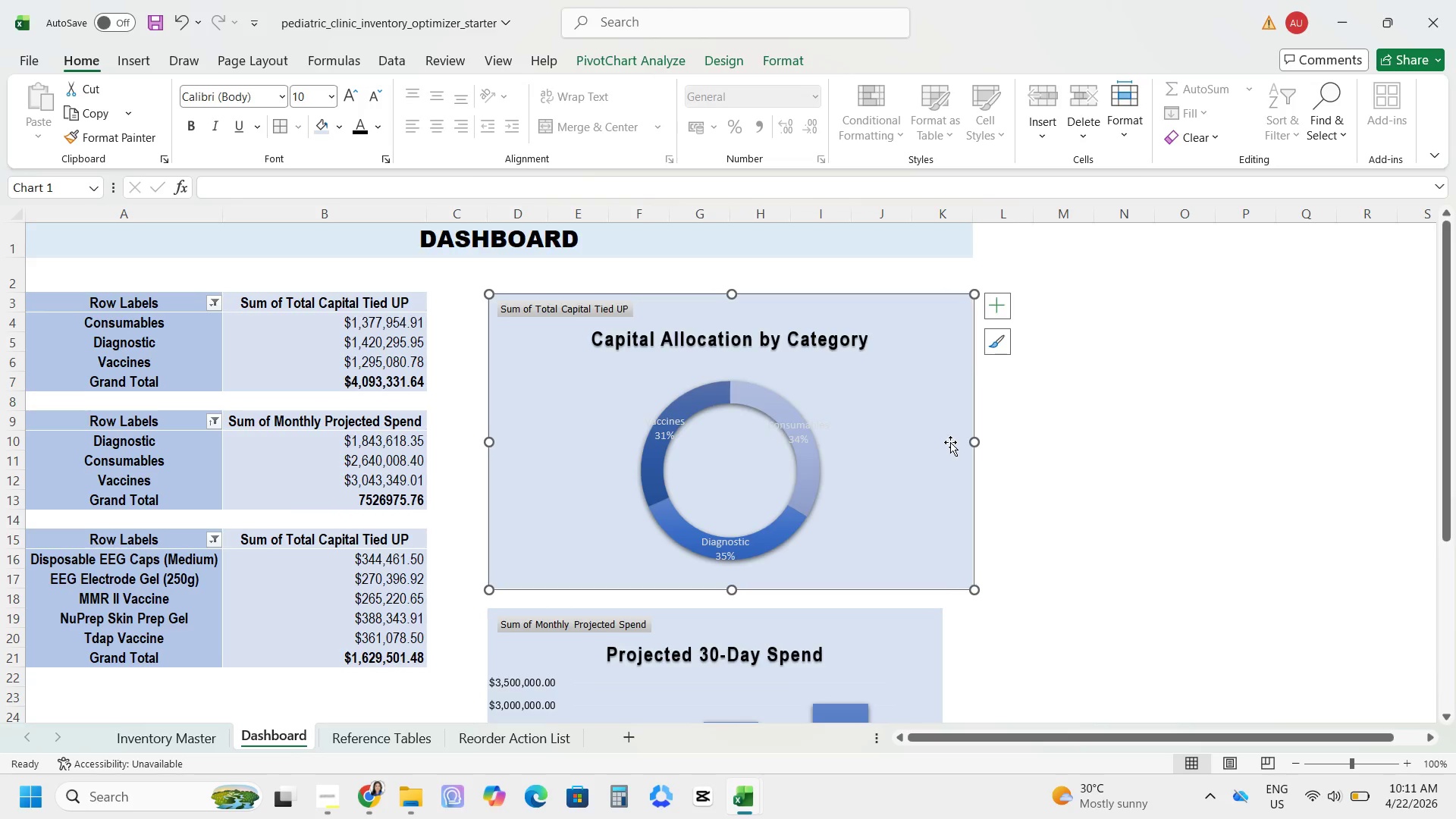 
left_click([932, 448])
 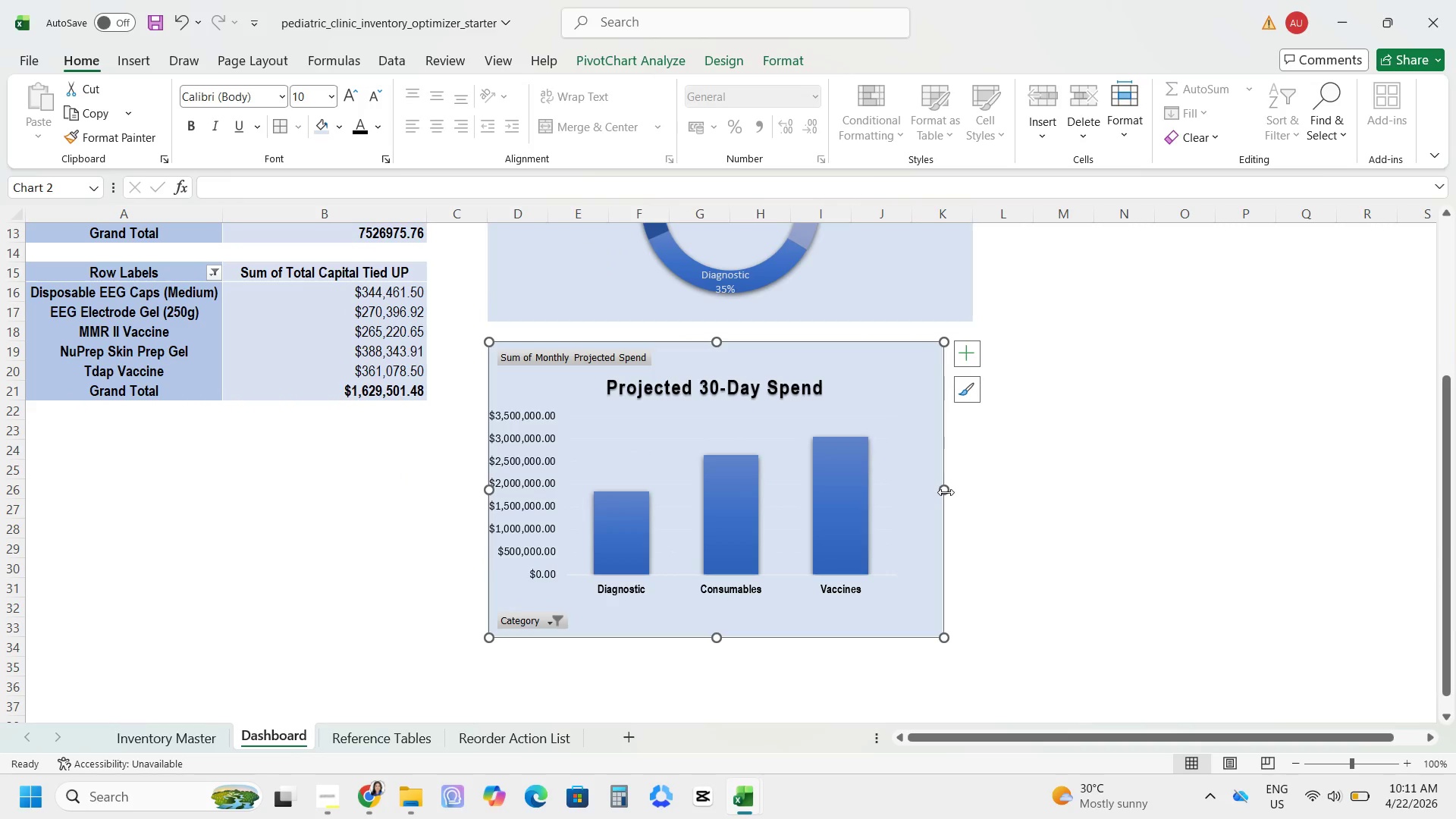 
scroll: coordinate [950, 442], scroll_direction: down, amount: 3.0
 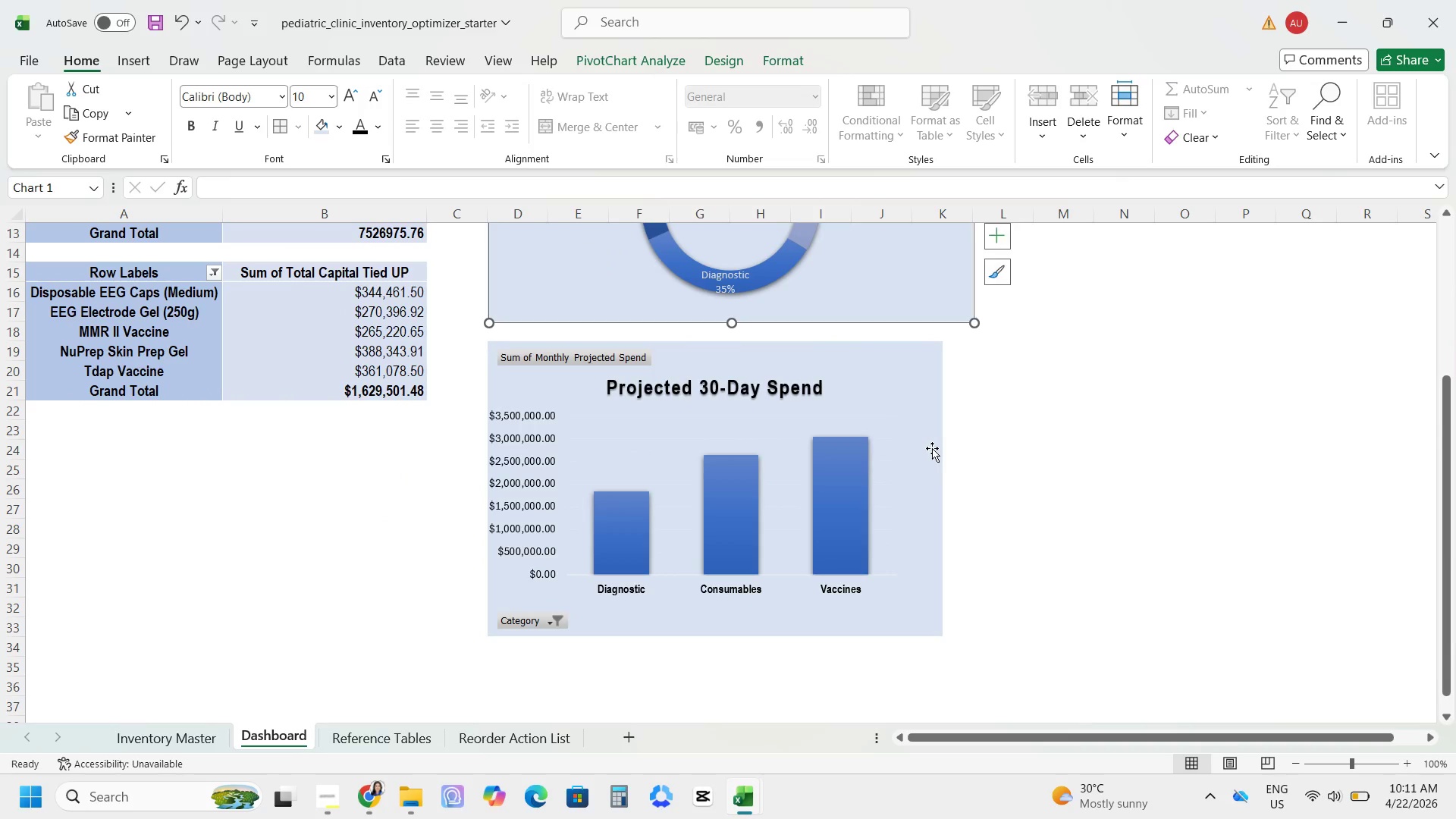 
left_click_drag(start_coordinate=[946, 492], to_coordinate=[973, 495])
 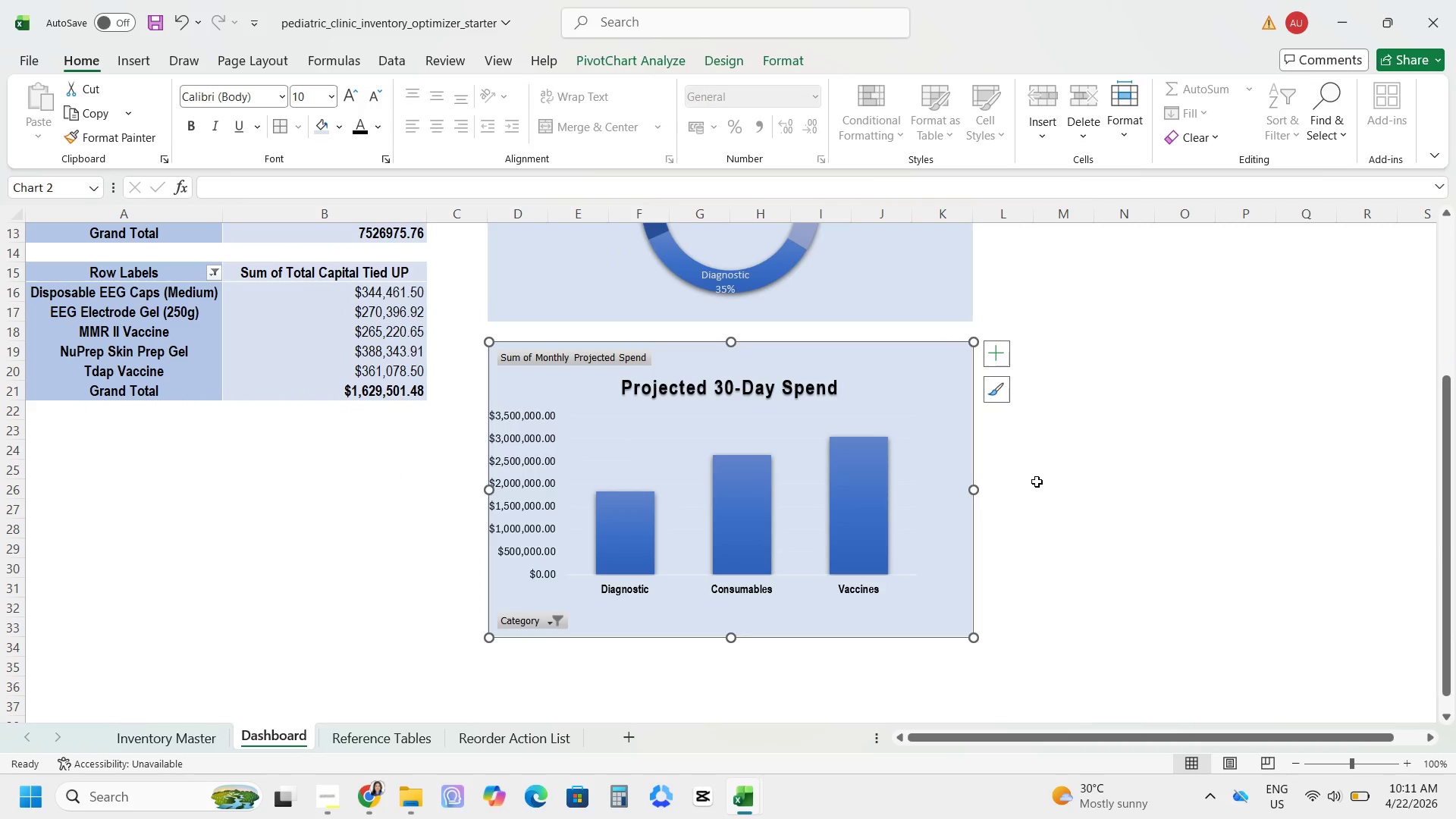 
left_click([1037, 482])
 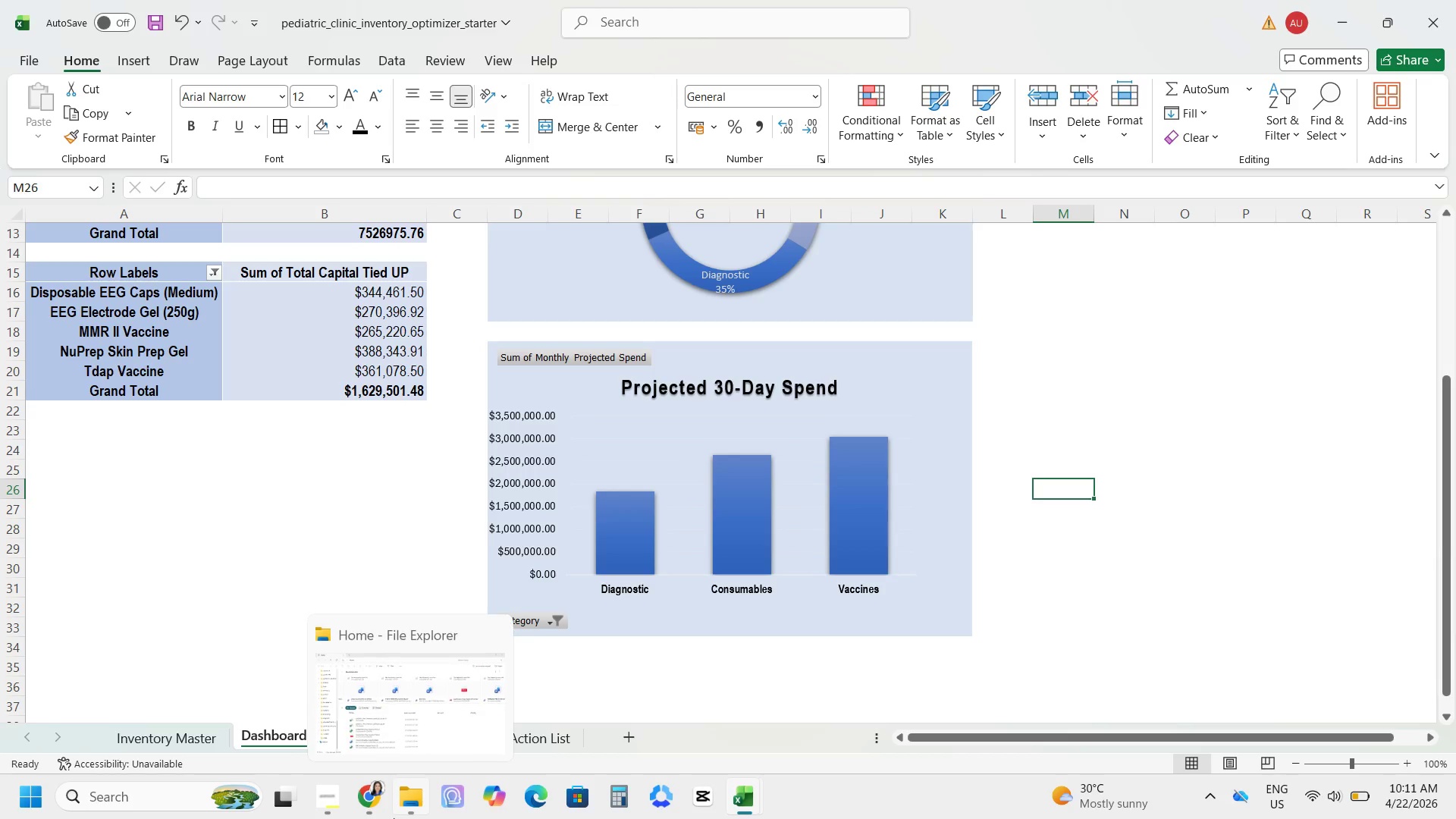 
scroll: coordinate [0, 715], scroll_direction: up, amount: 6.0
 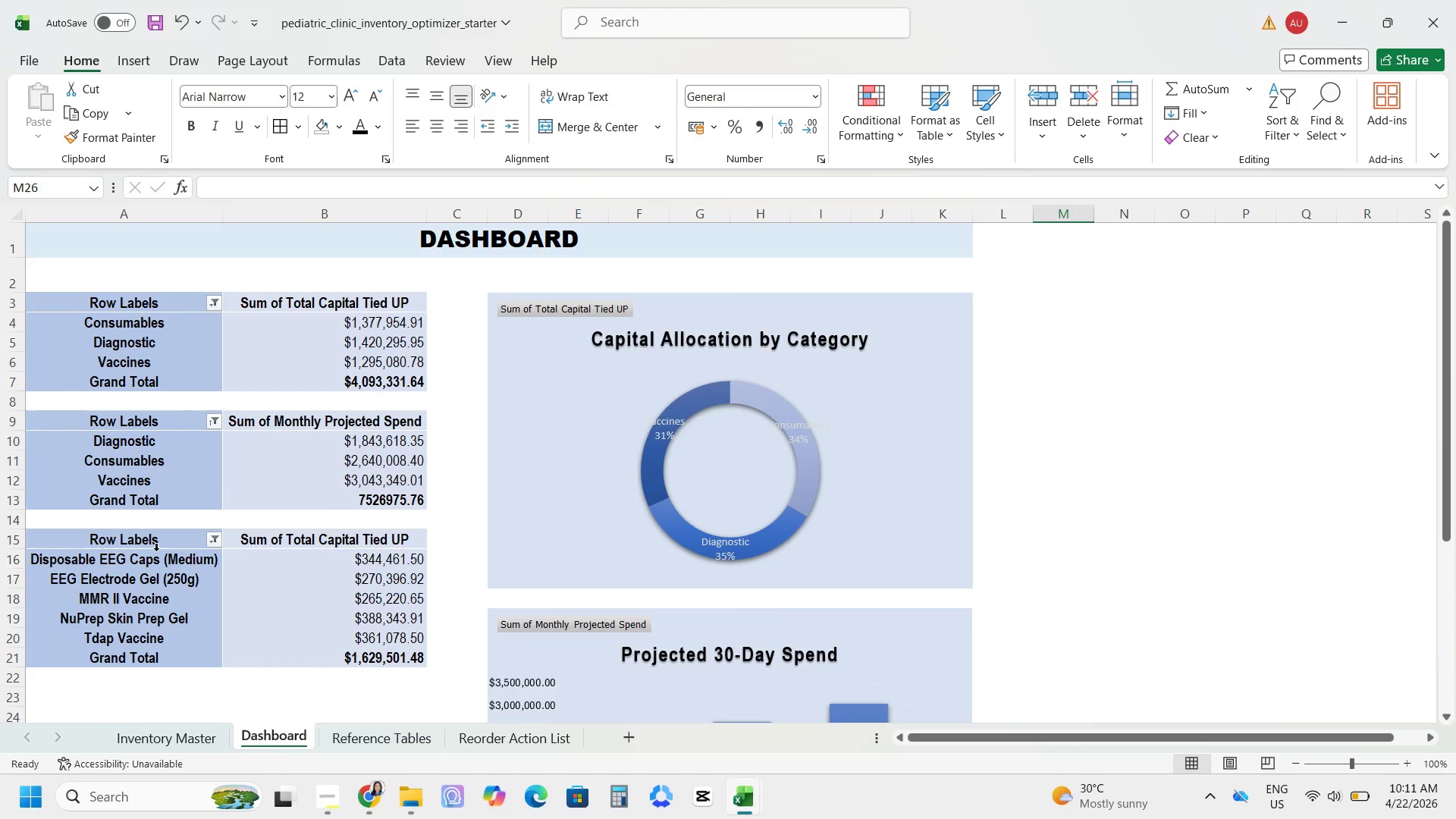 
left_click_drag(start_coordinate=[164, 562], to_coordinate=[174, 637])
 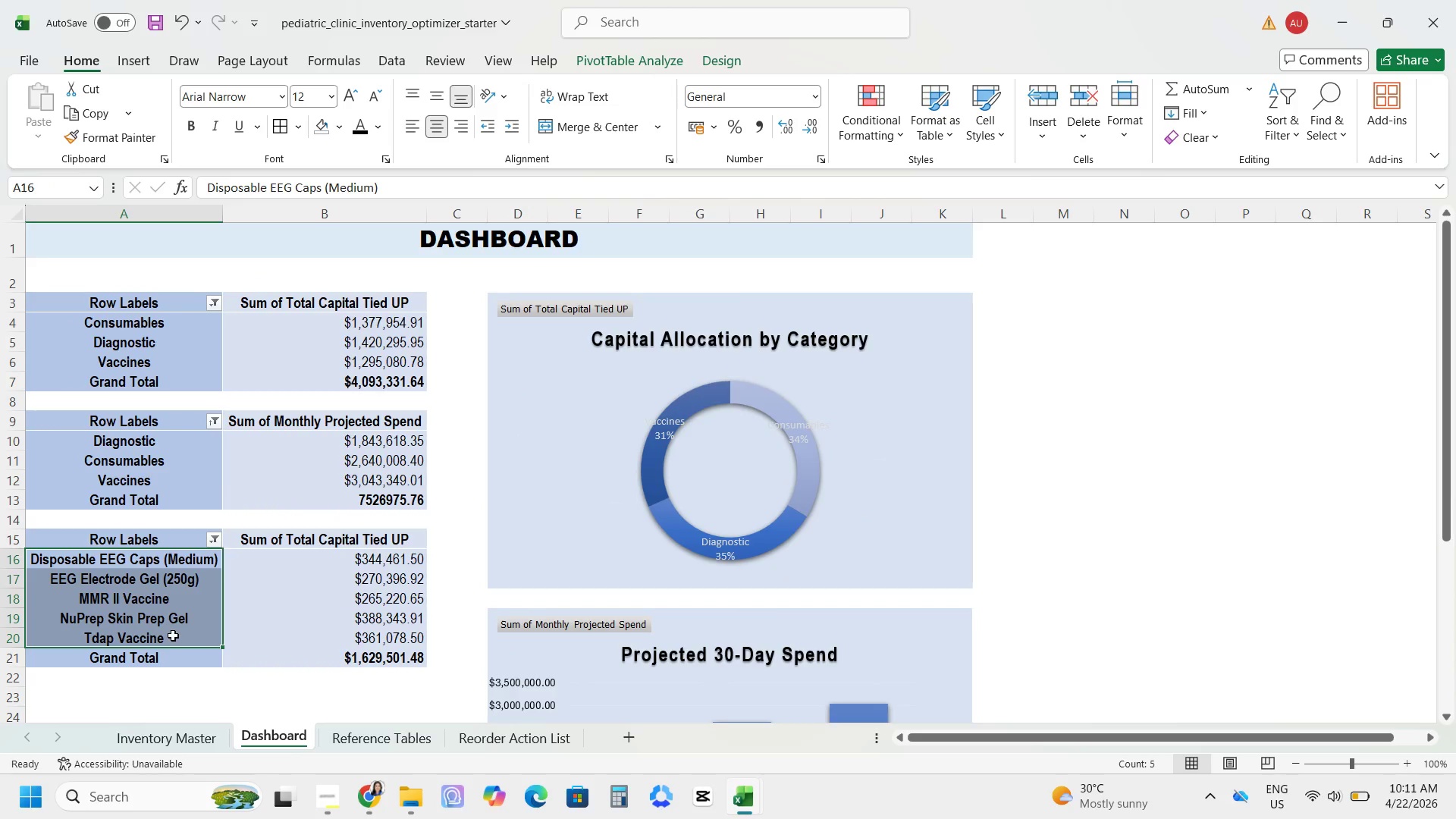 
key(Control+B)
 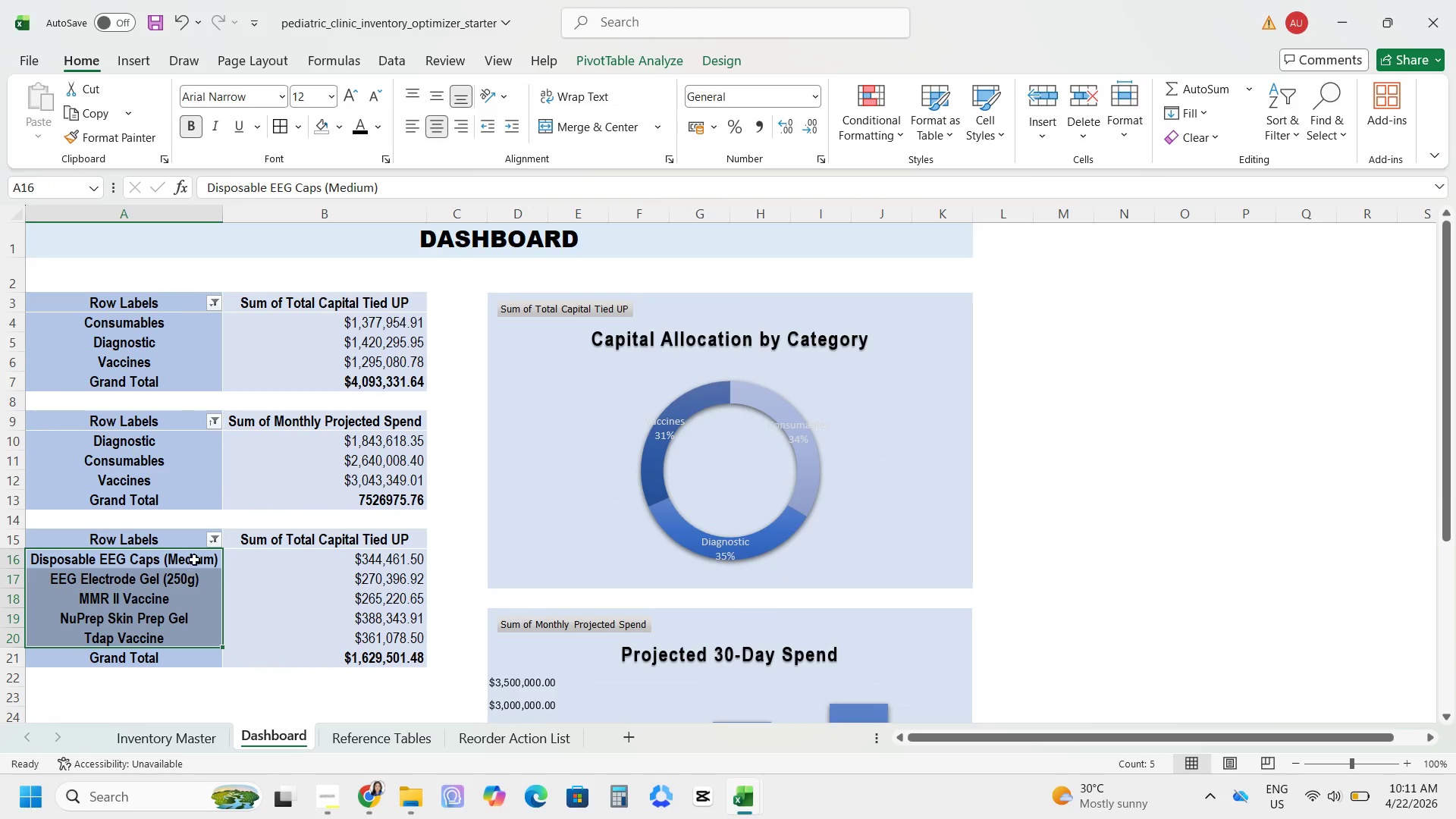 
left_click([195, 556])
 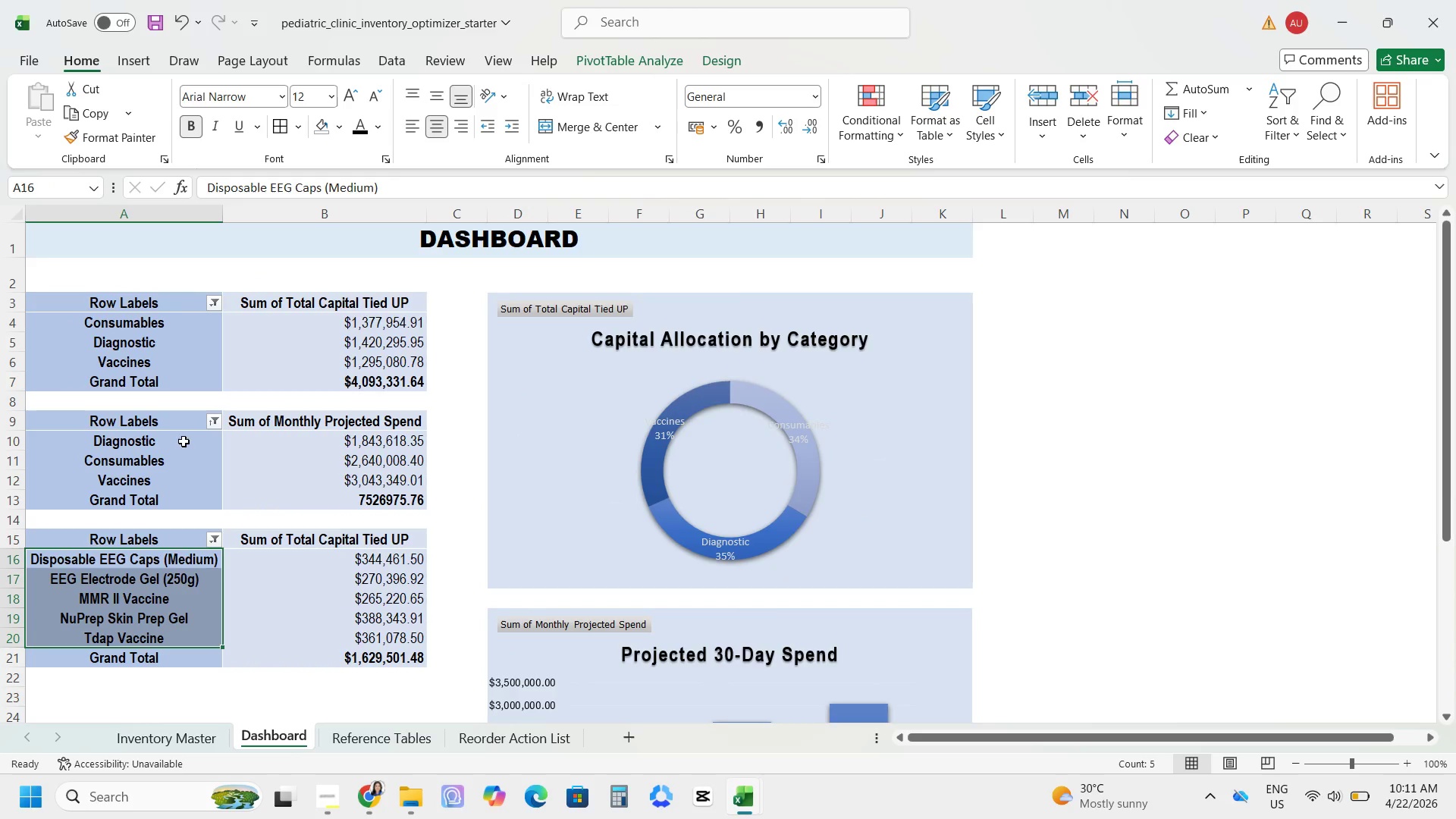 
left_click([184, 438])
 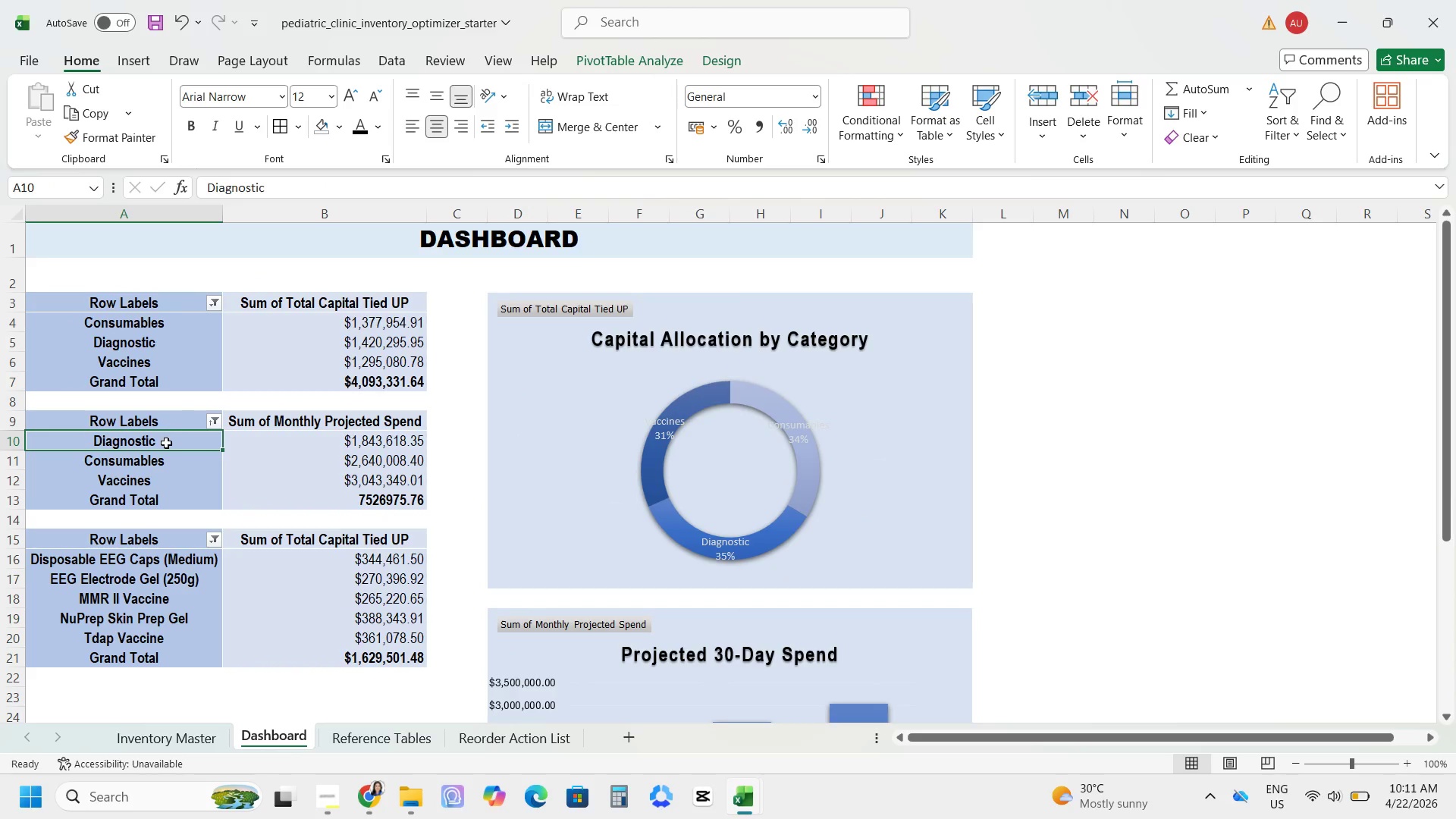 
left_click_drag(start_coordinate=[165, 445], to_coordinate=[170, 482])
 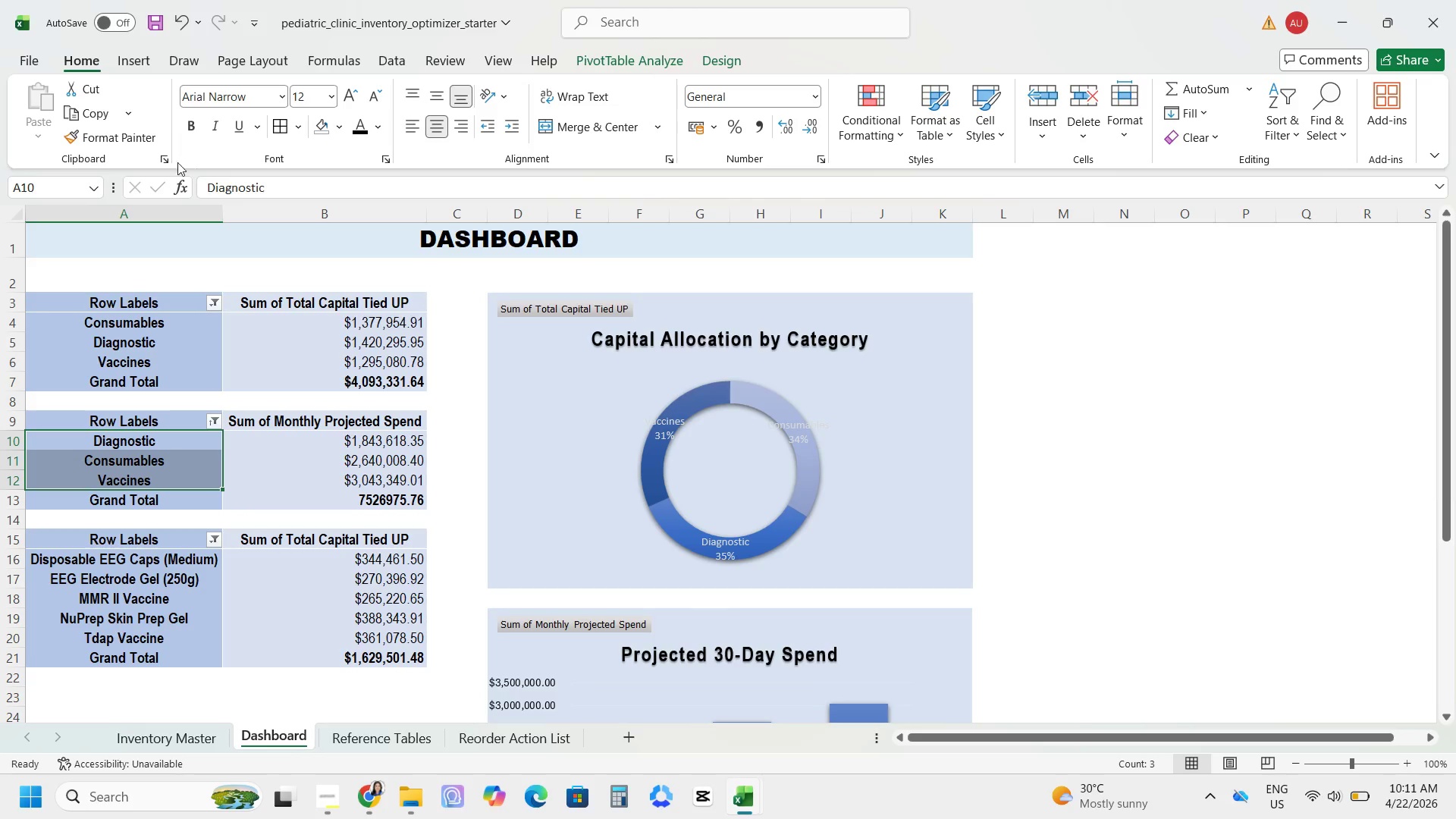 
left_click([171, 514])
 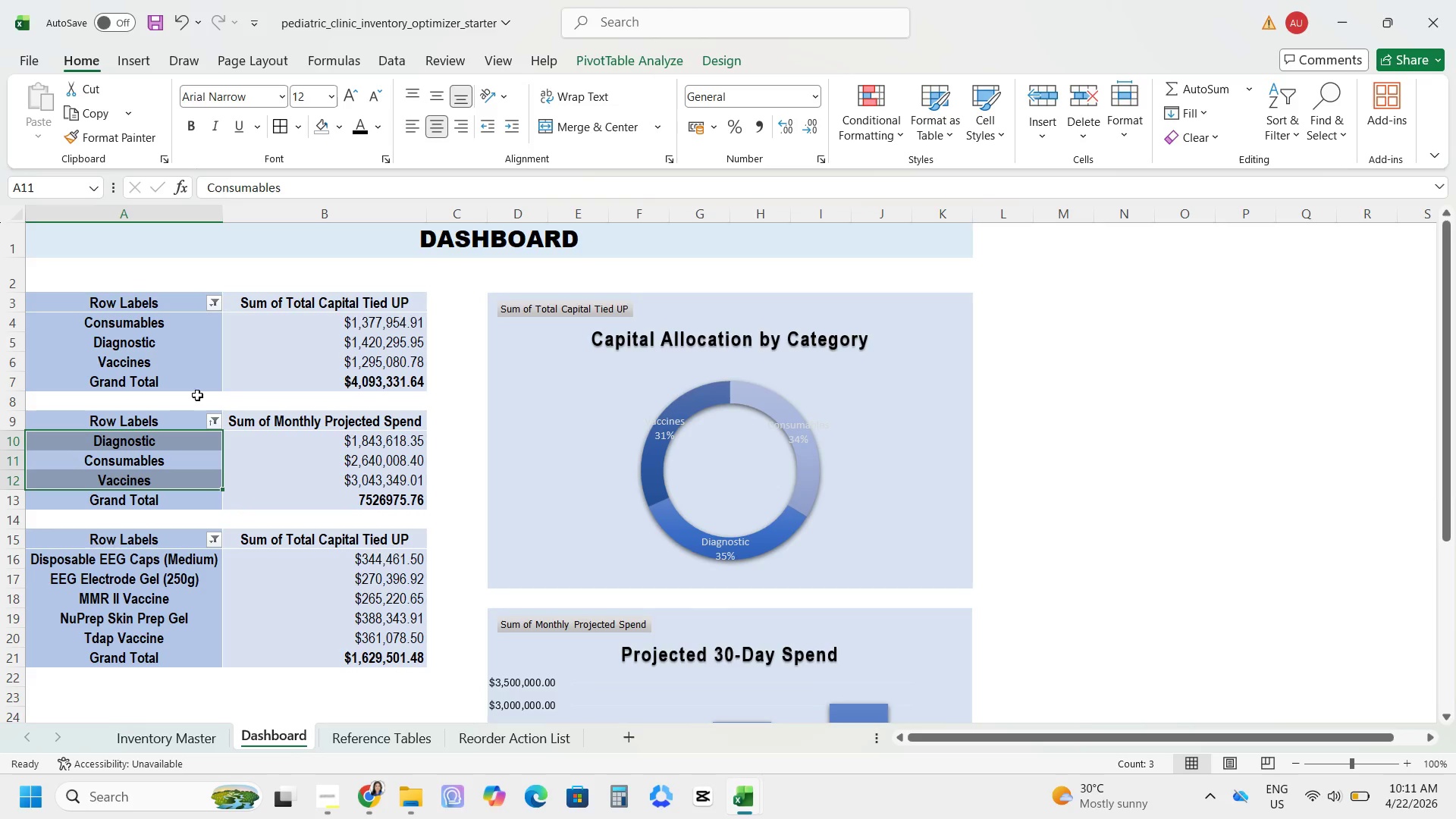 
left_click([171, 447])
 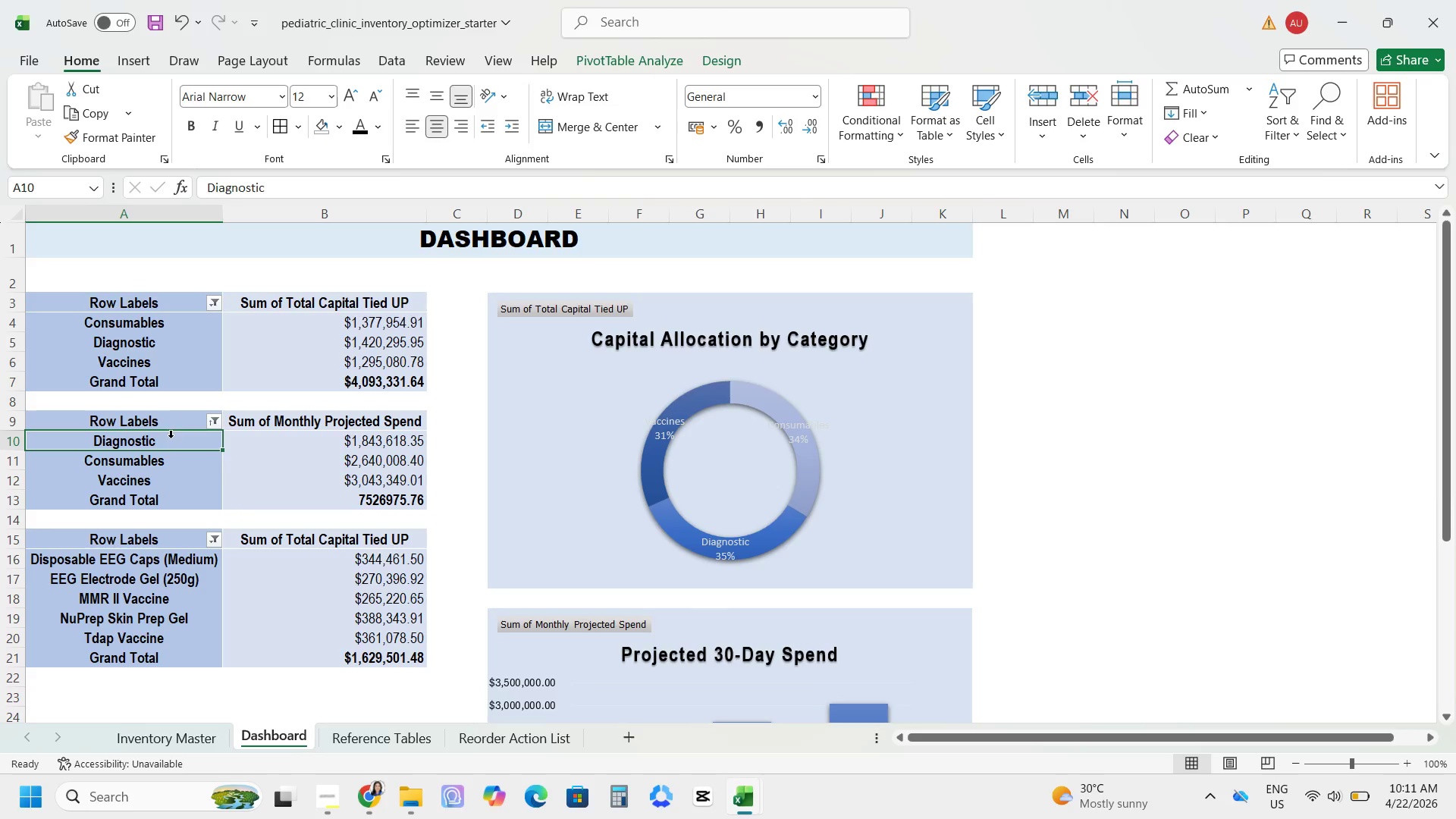 
left_click([246, 513])
 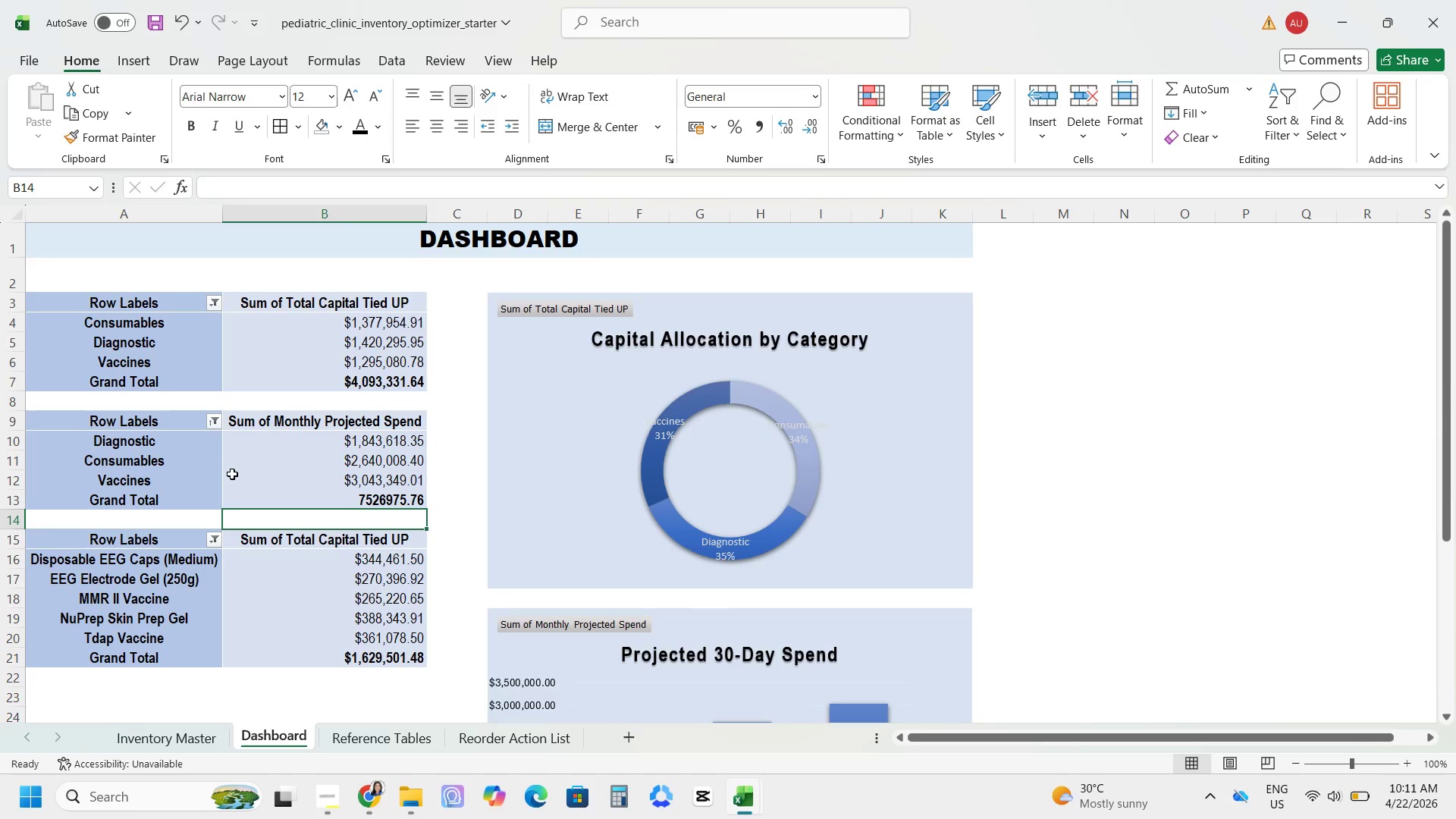 
scroll: coordinate [234, 464], scroll_direction: up, amount: 3.0
 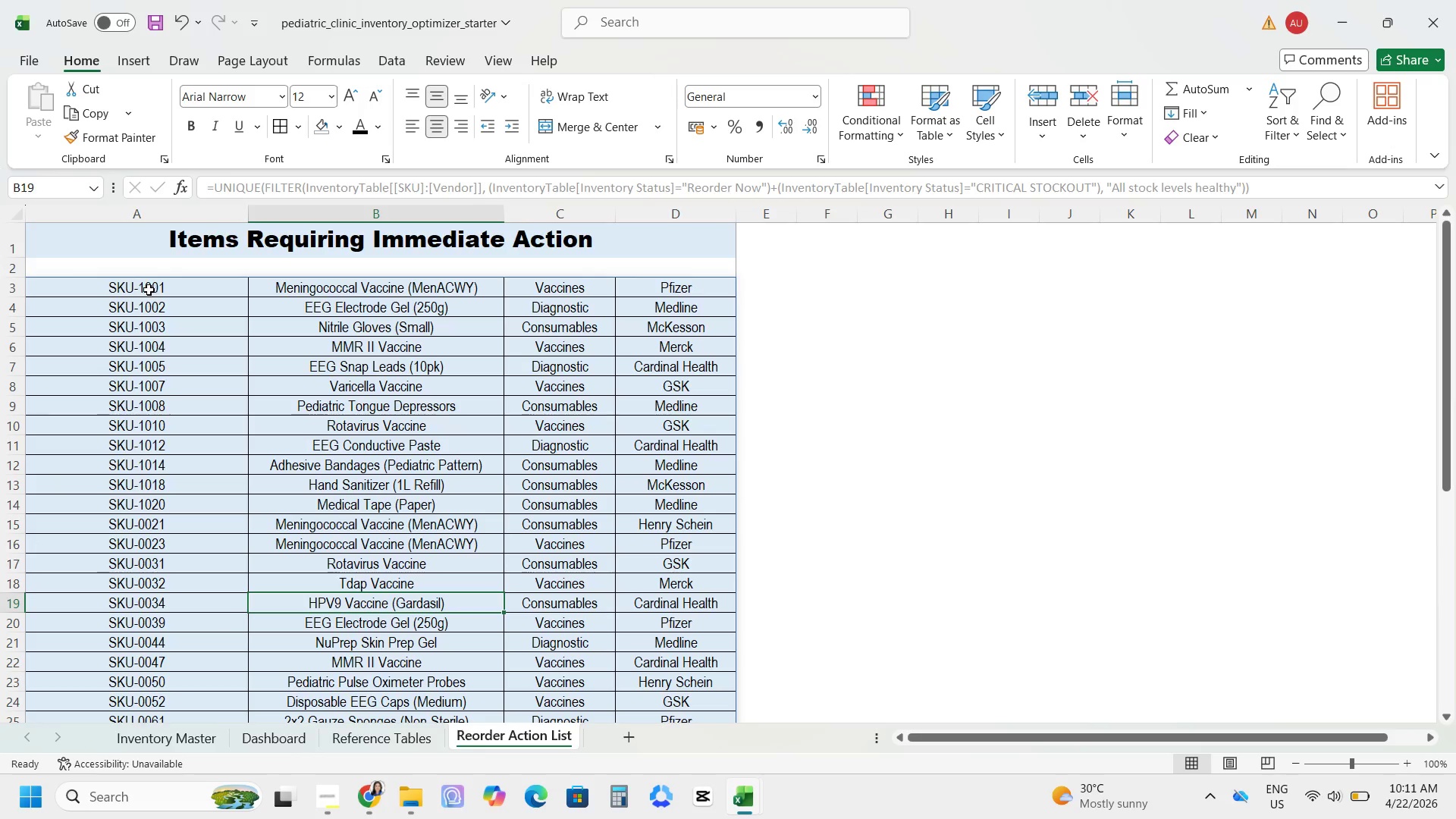 
wait(12.42)
 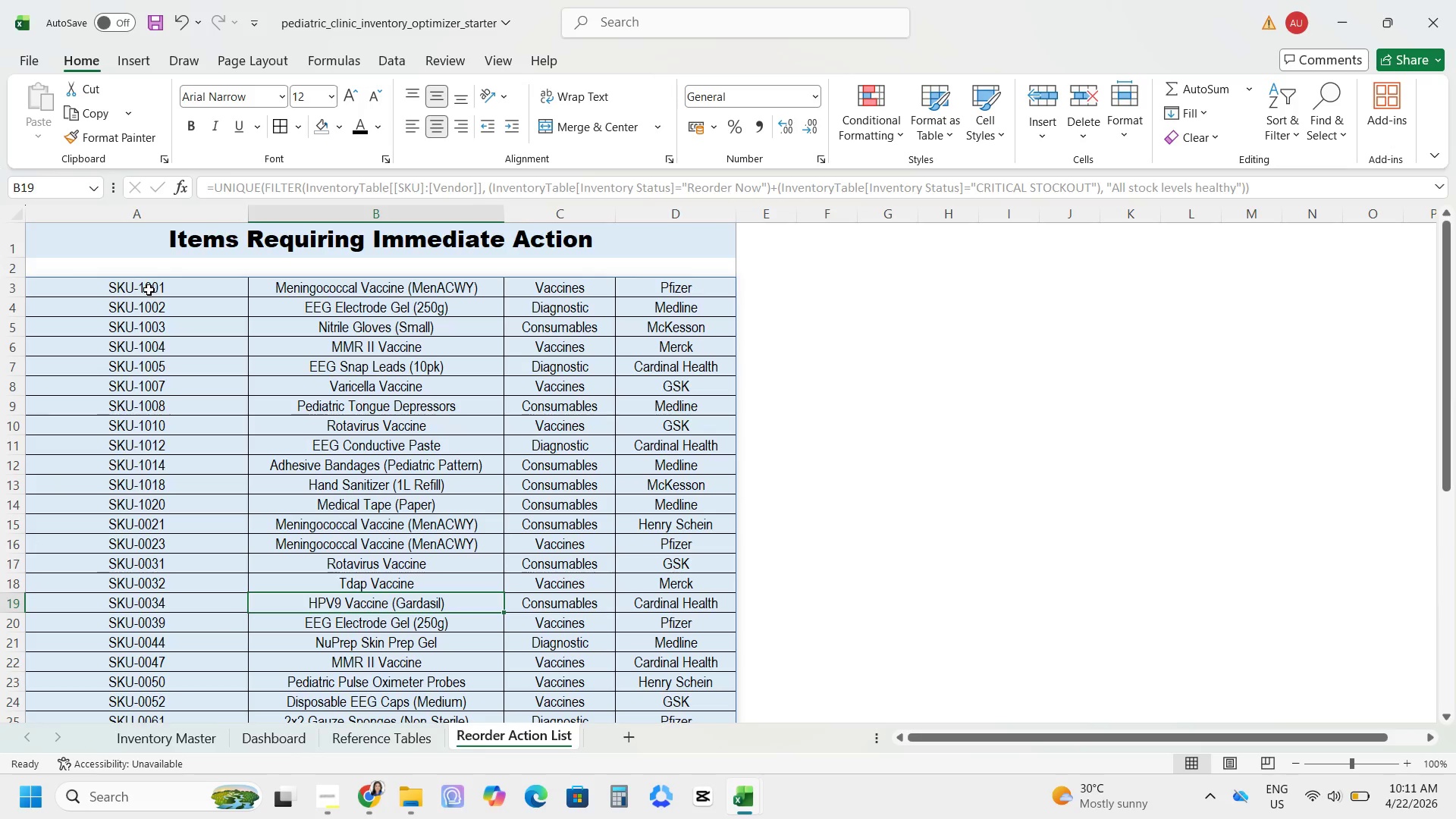 
left_click([344, 126])
 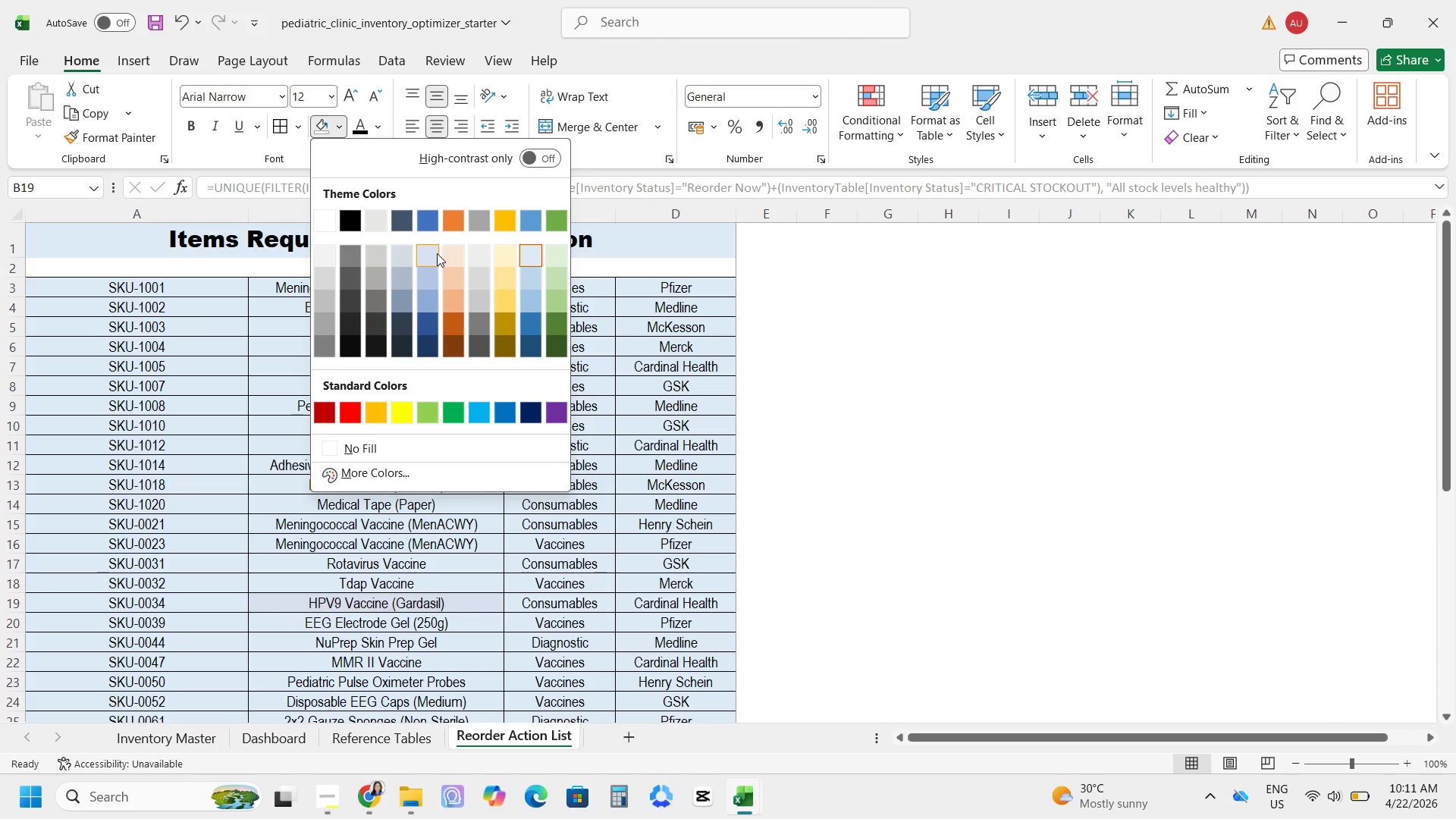 
left_click([512, 495])
 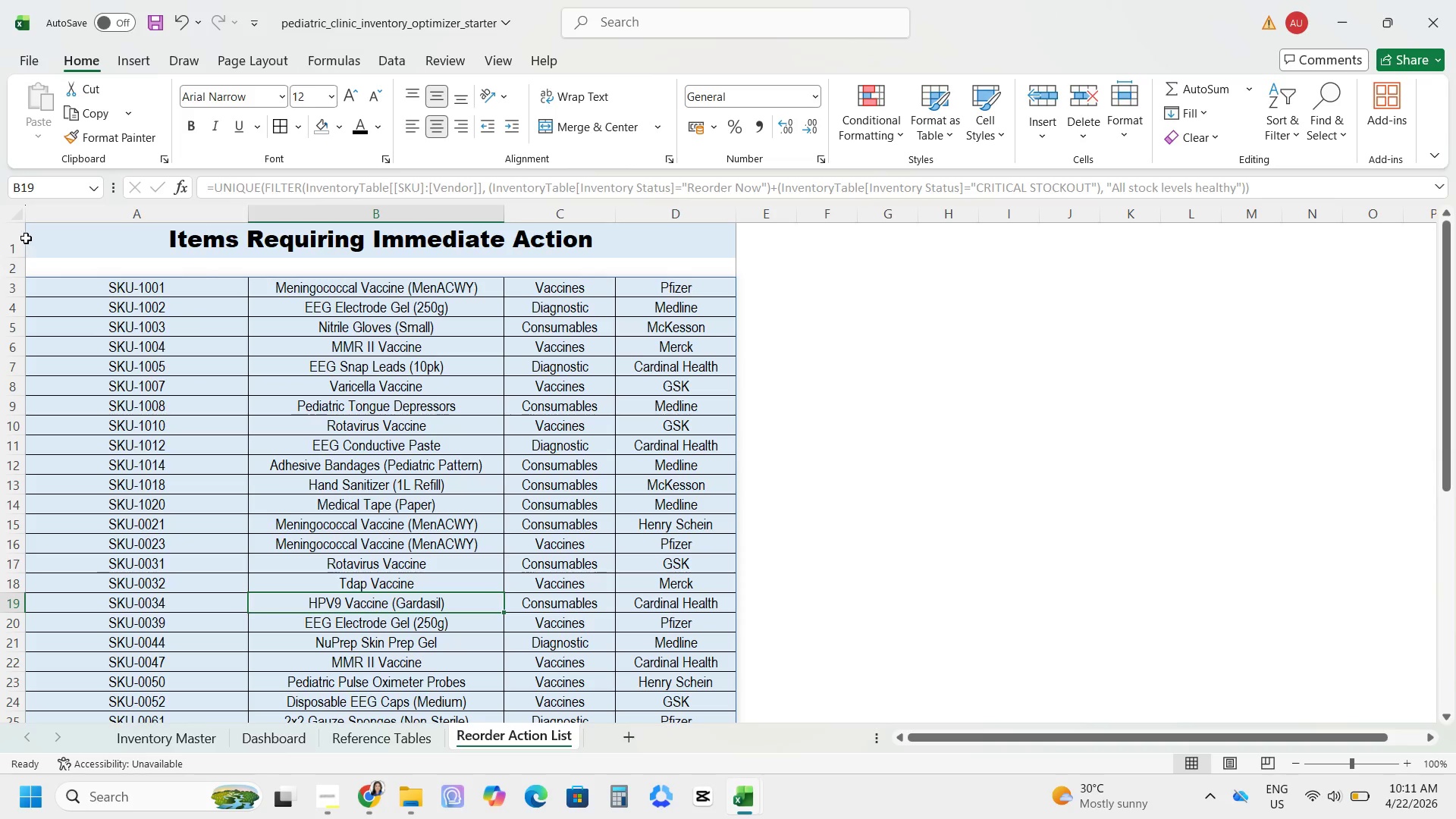 
left_click_drag(start_coordinate=[27, 229], to_coordinate=[470, 692])
 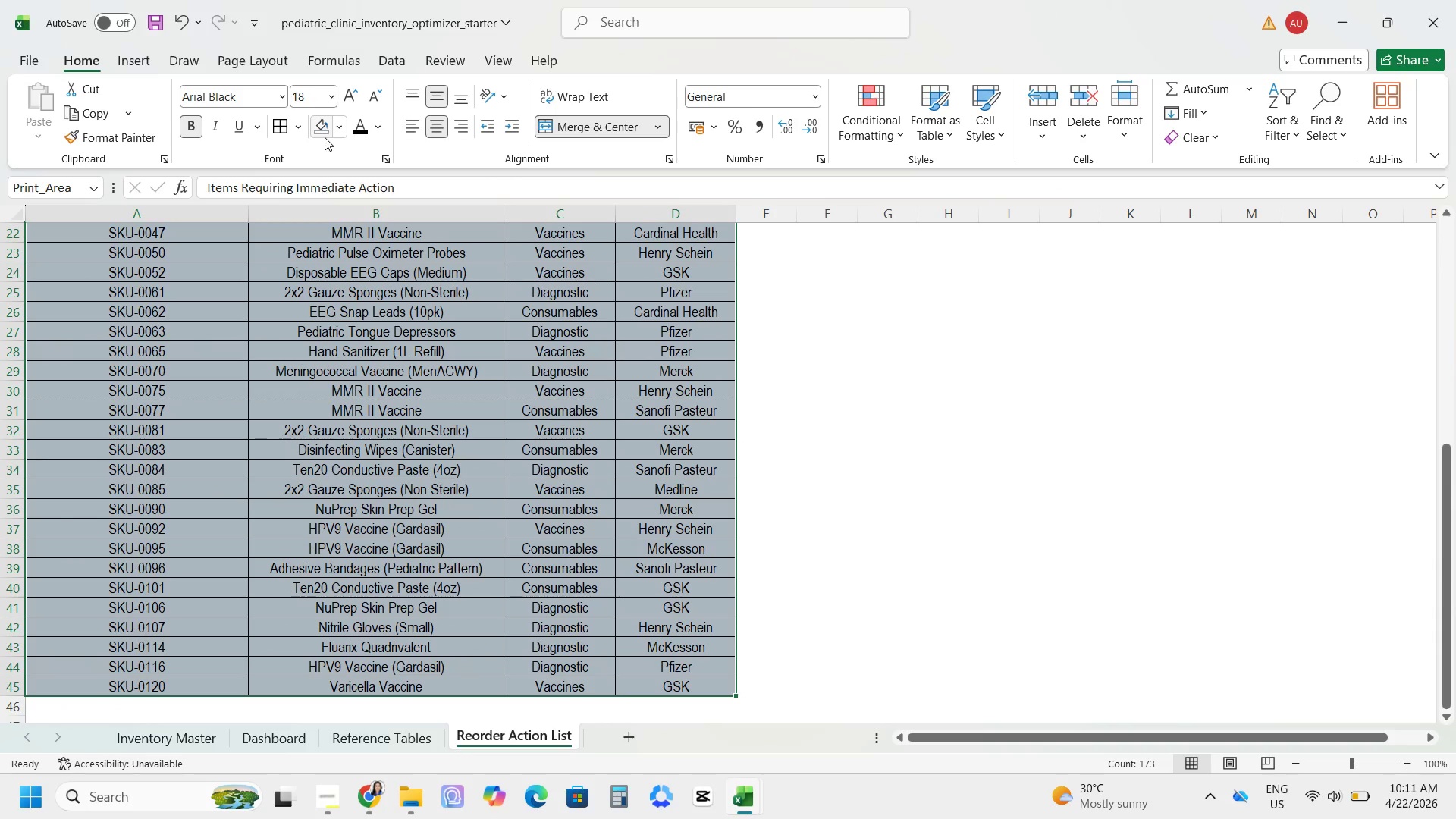 
left_click([333, 129])
 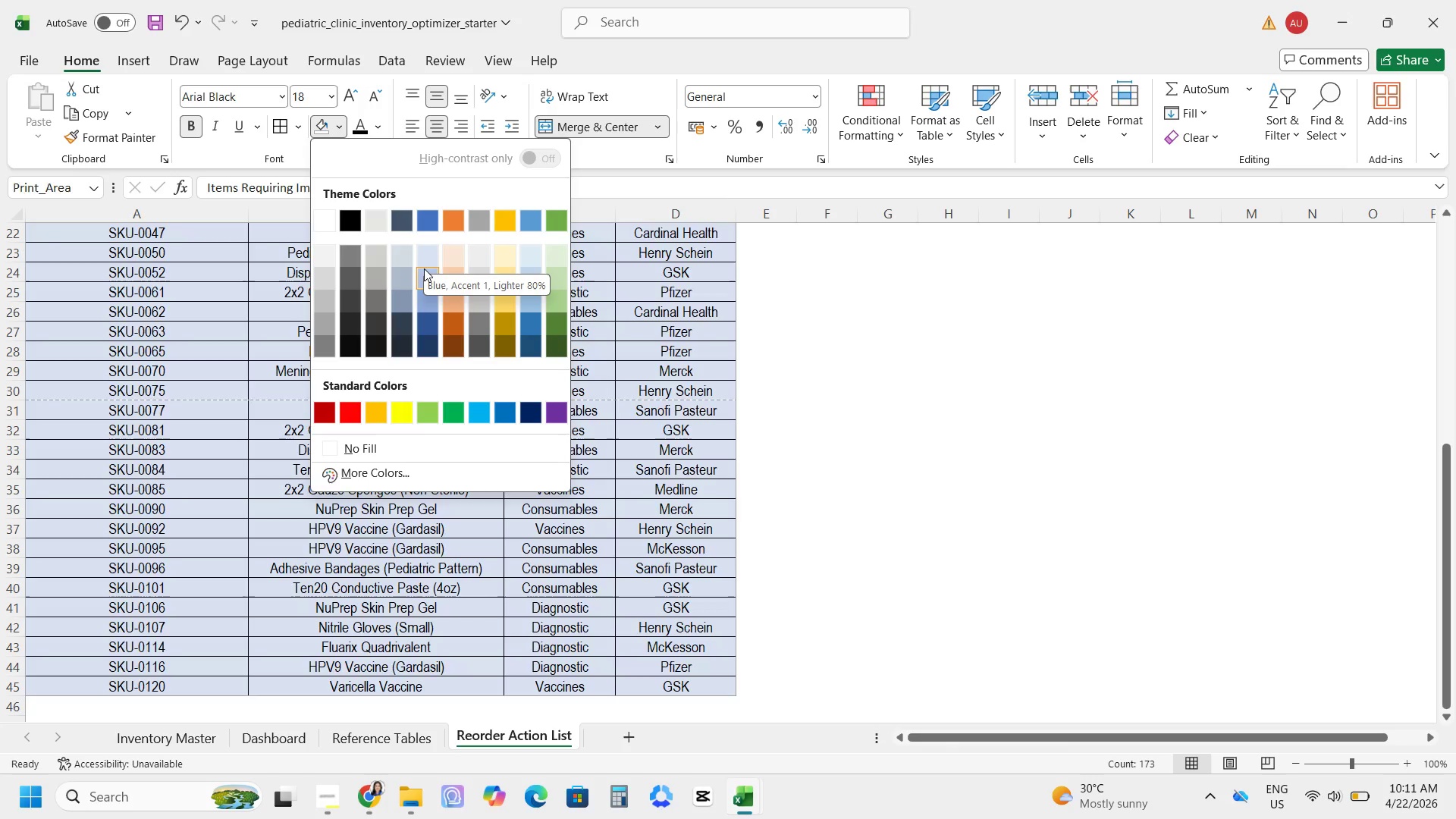 
left_click([424, 256])
 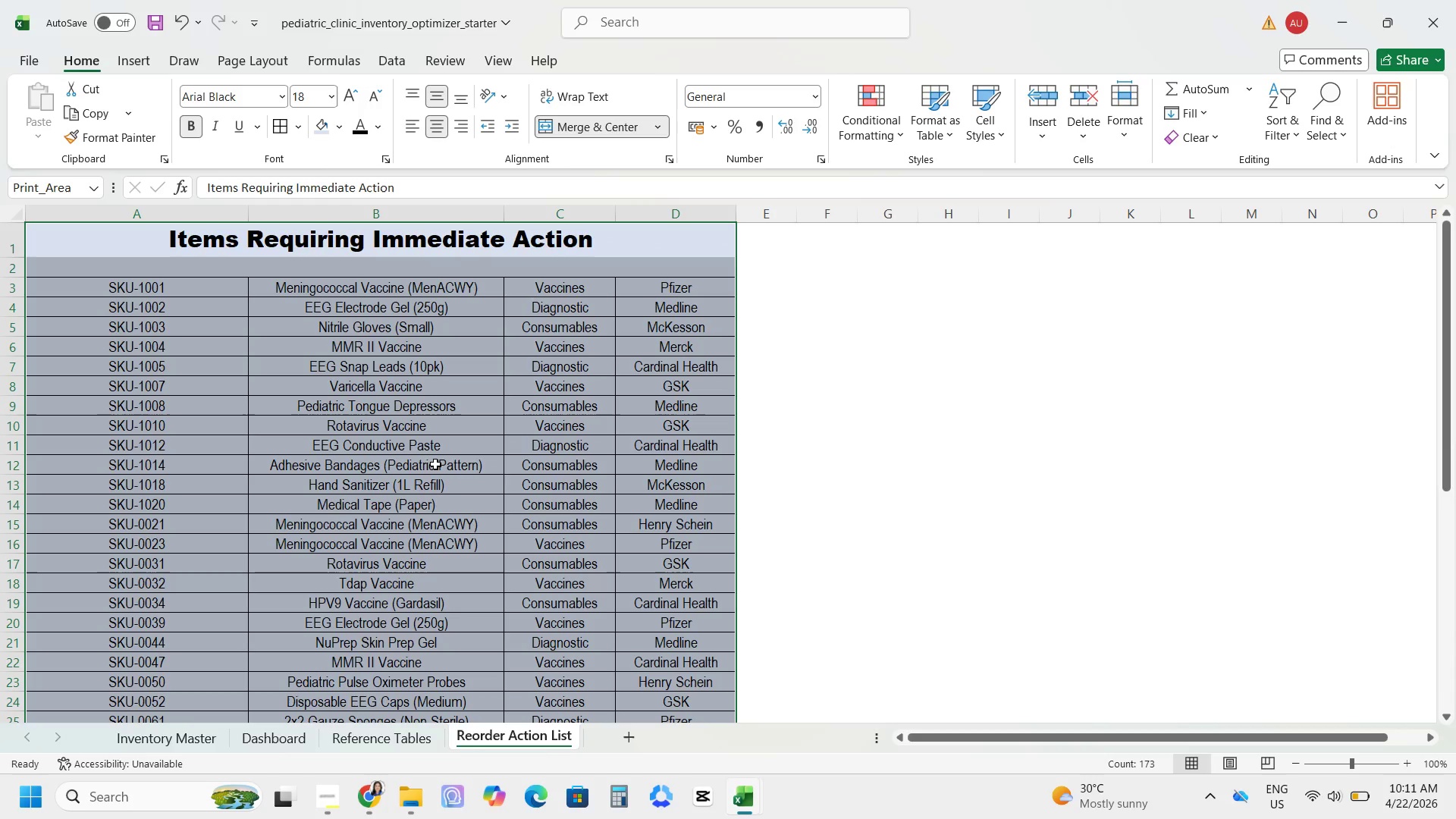 
scroll: coordinate [435, 463], scroll_direction: up, amount: 2.0
 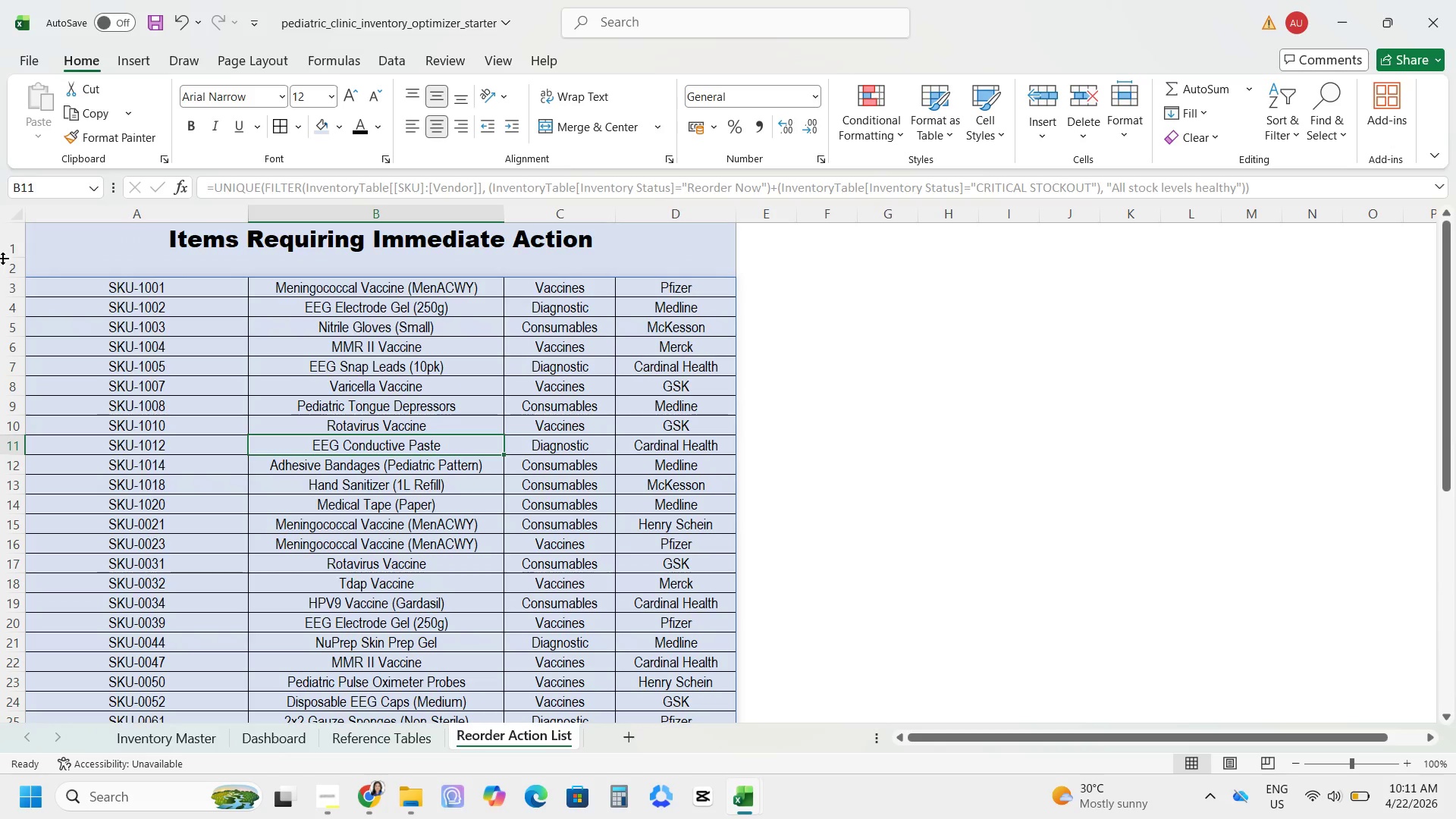 
left_click([8, 257])
 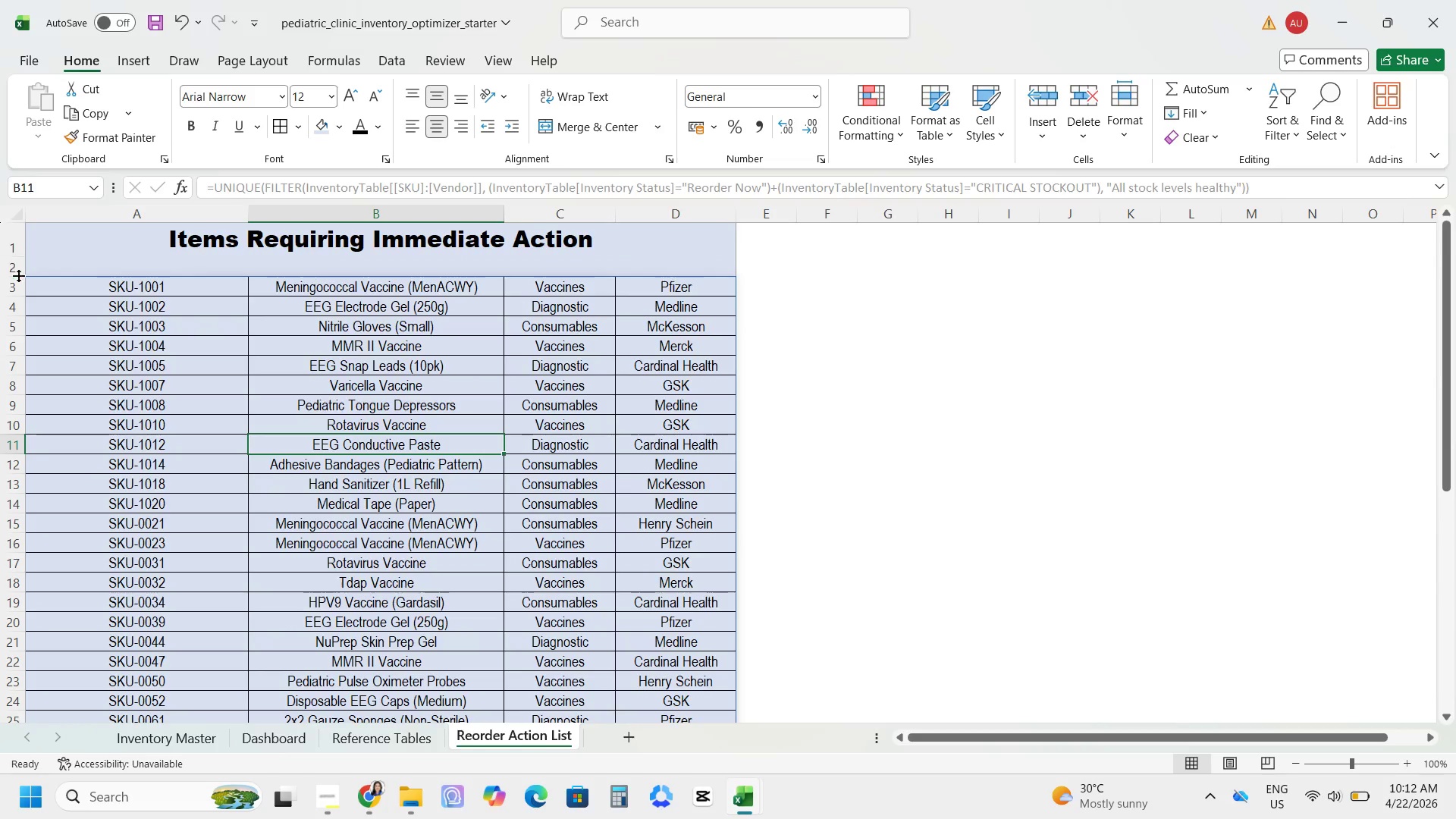 
double_click([18, 277])
 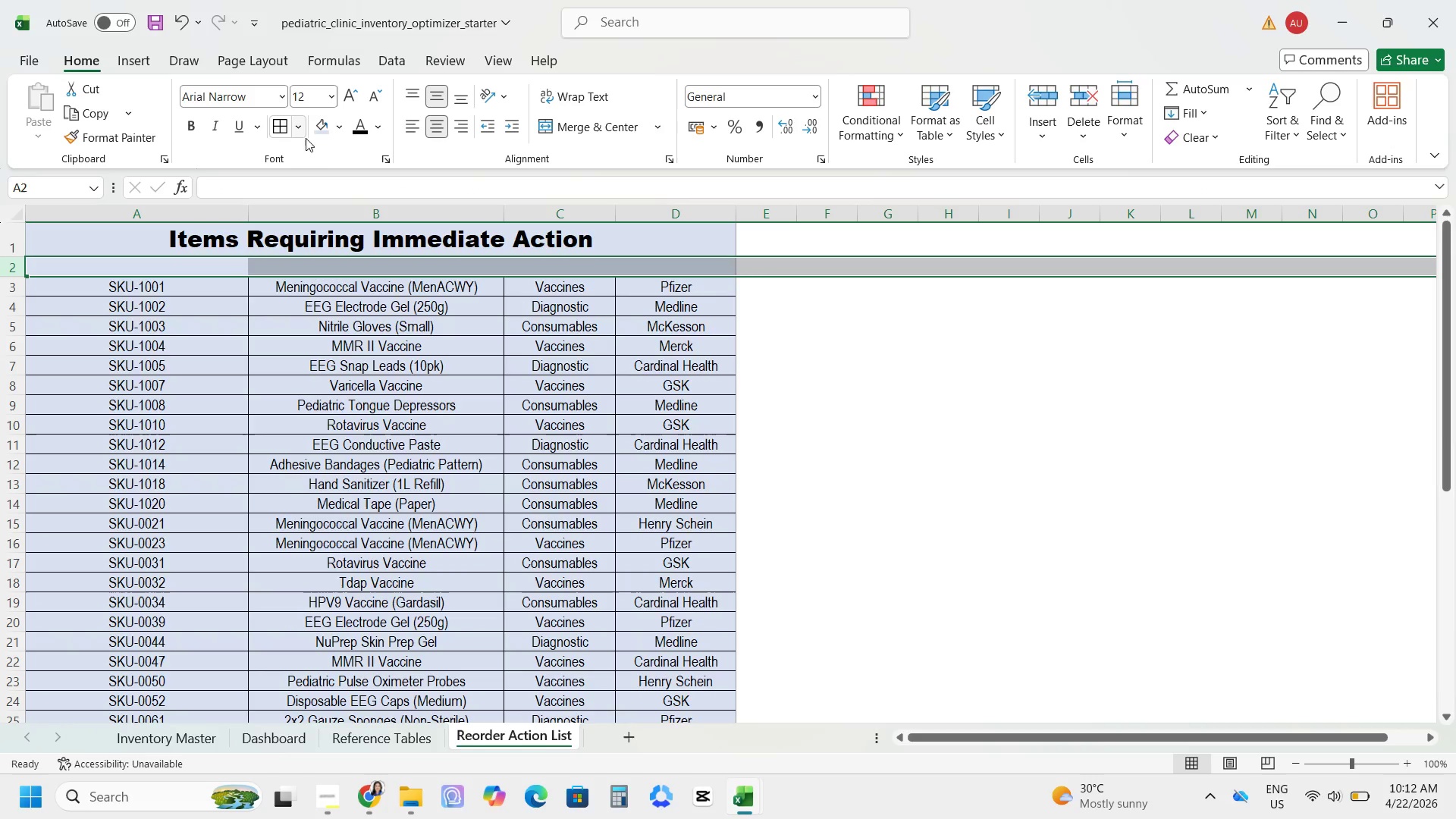 
left_click([344, 129])
 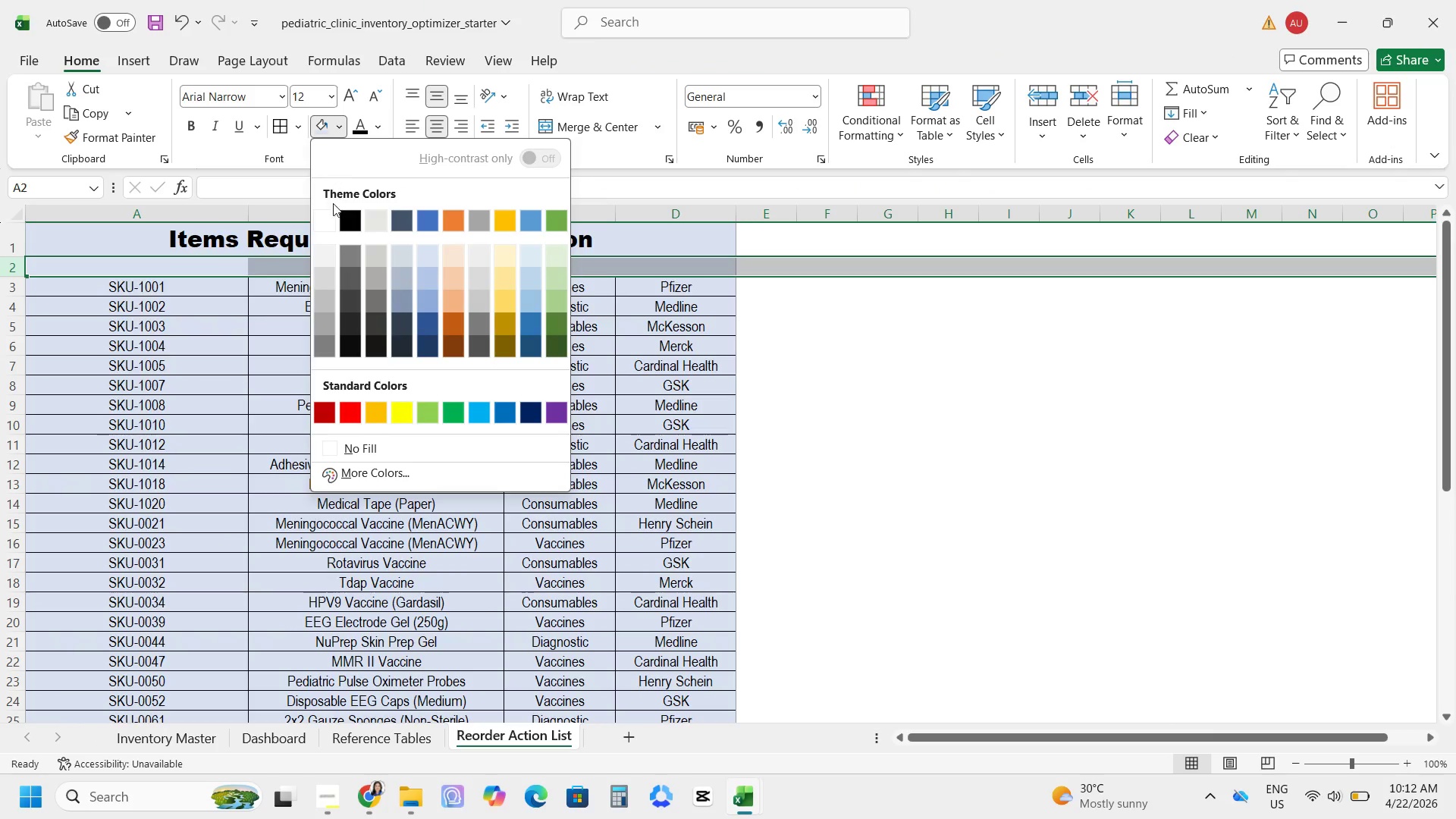 
left_click([331, 215])
 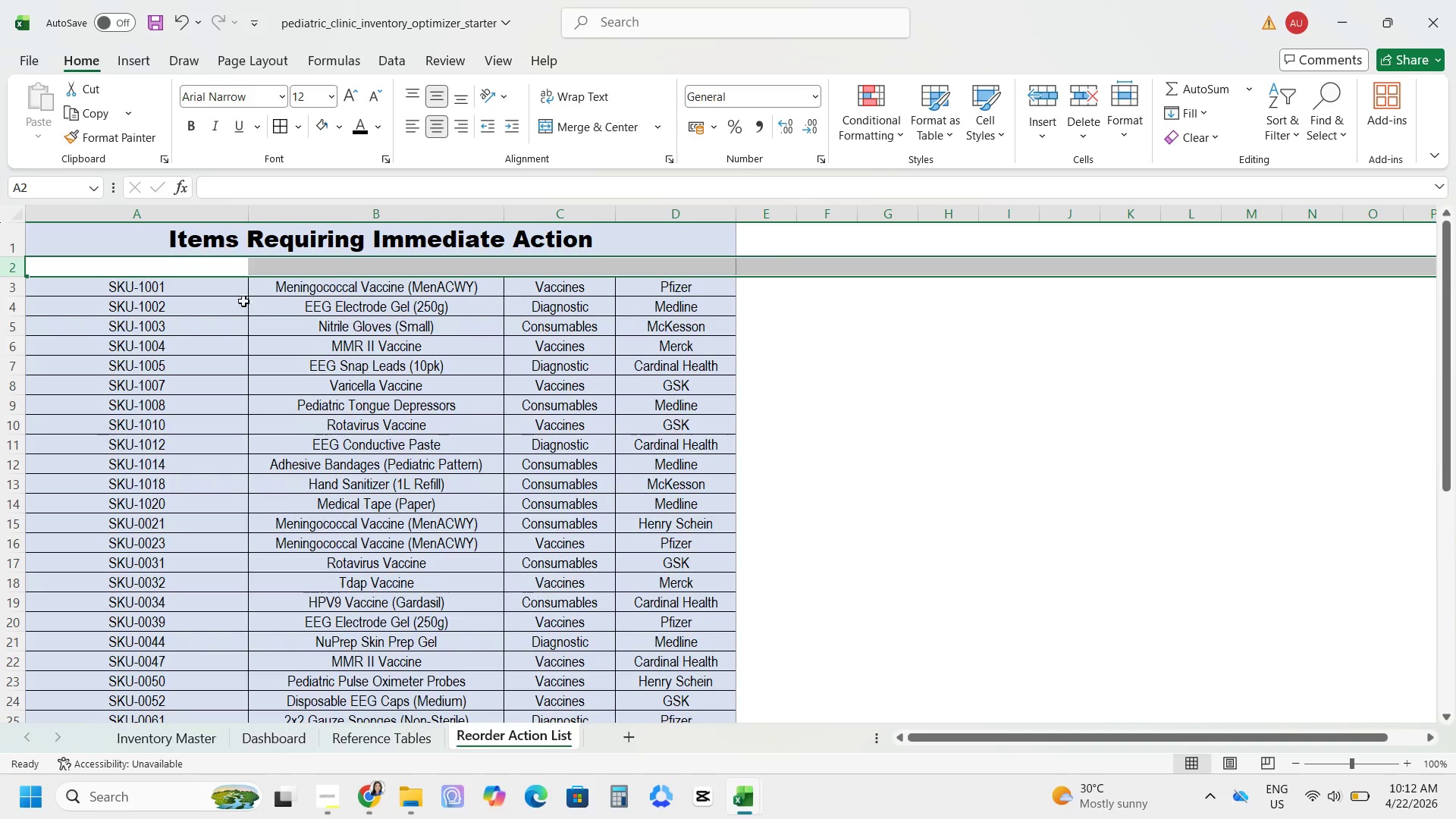 
left_click_drag(start_coordinate=[237, 293], to_coordinate=[699, 708])
 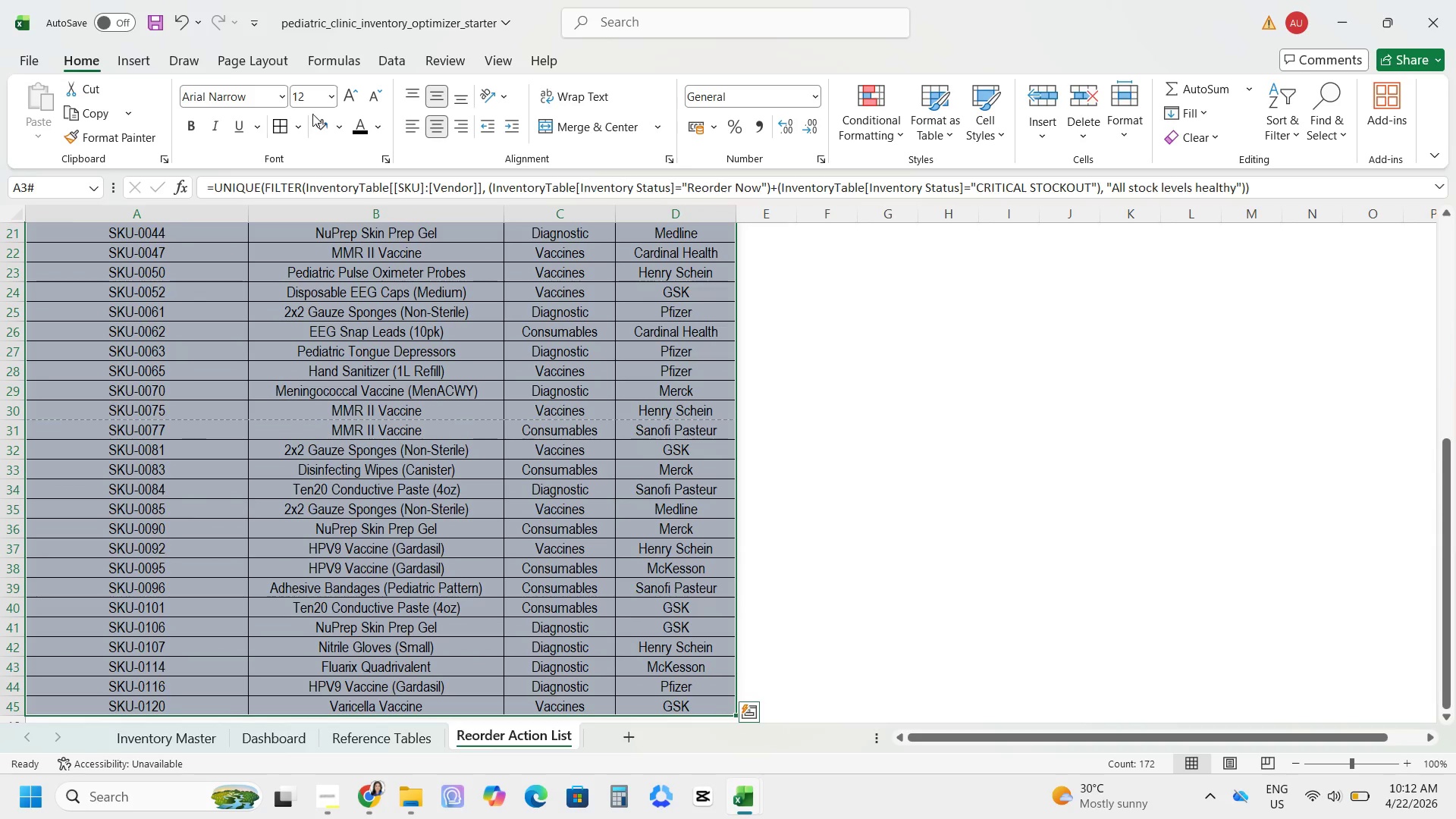 
left_click([298, 129])
 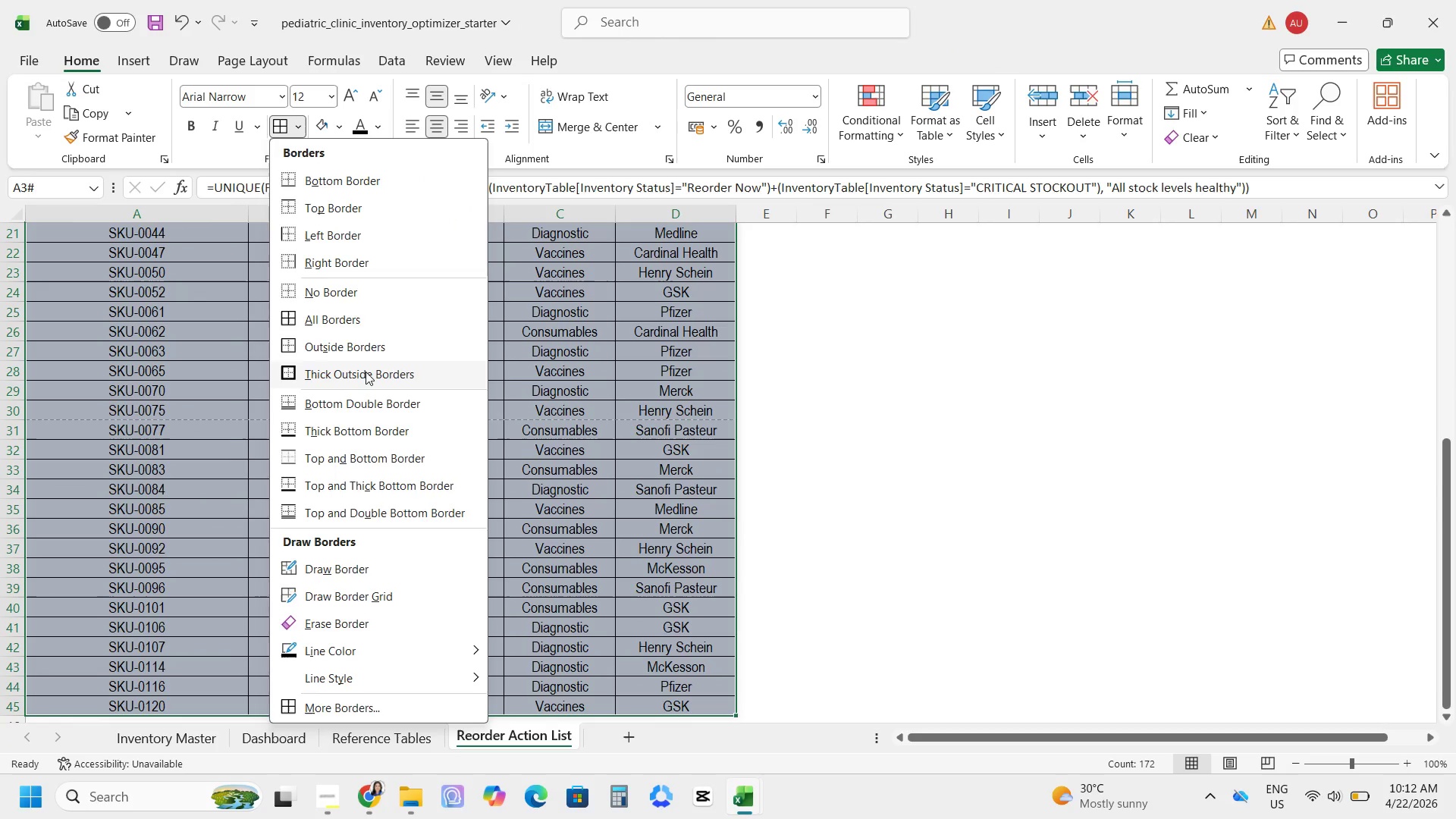 
double_click([367, 373])
 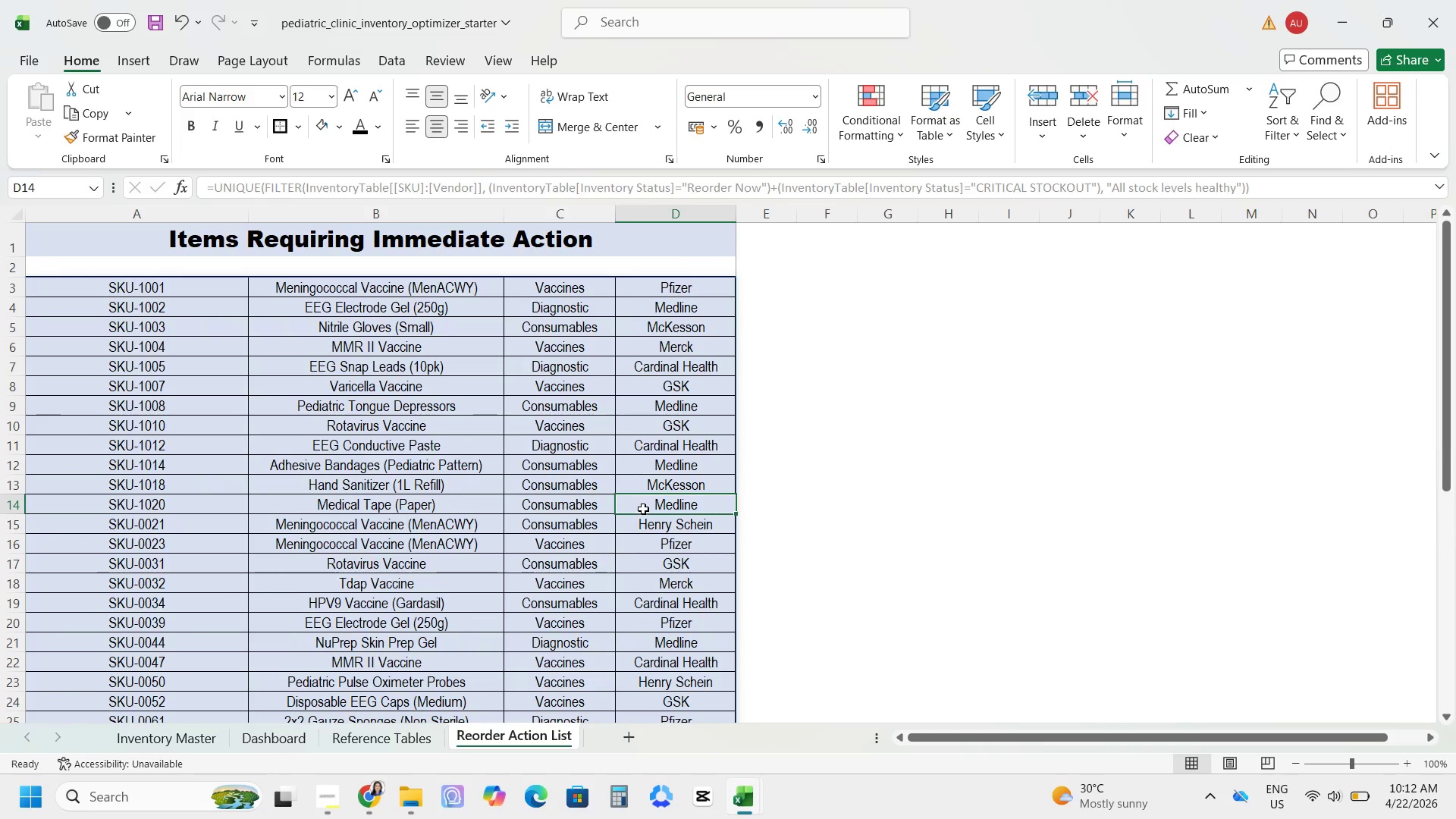 
double_click([980, 469])
 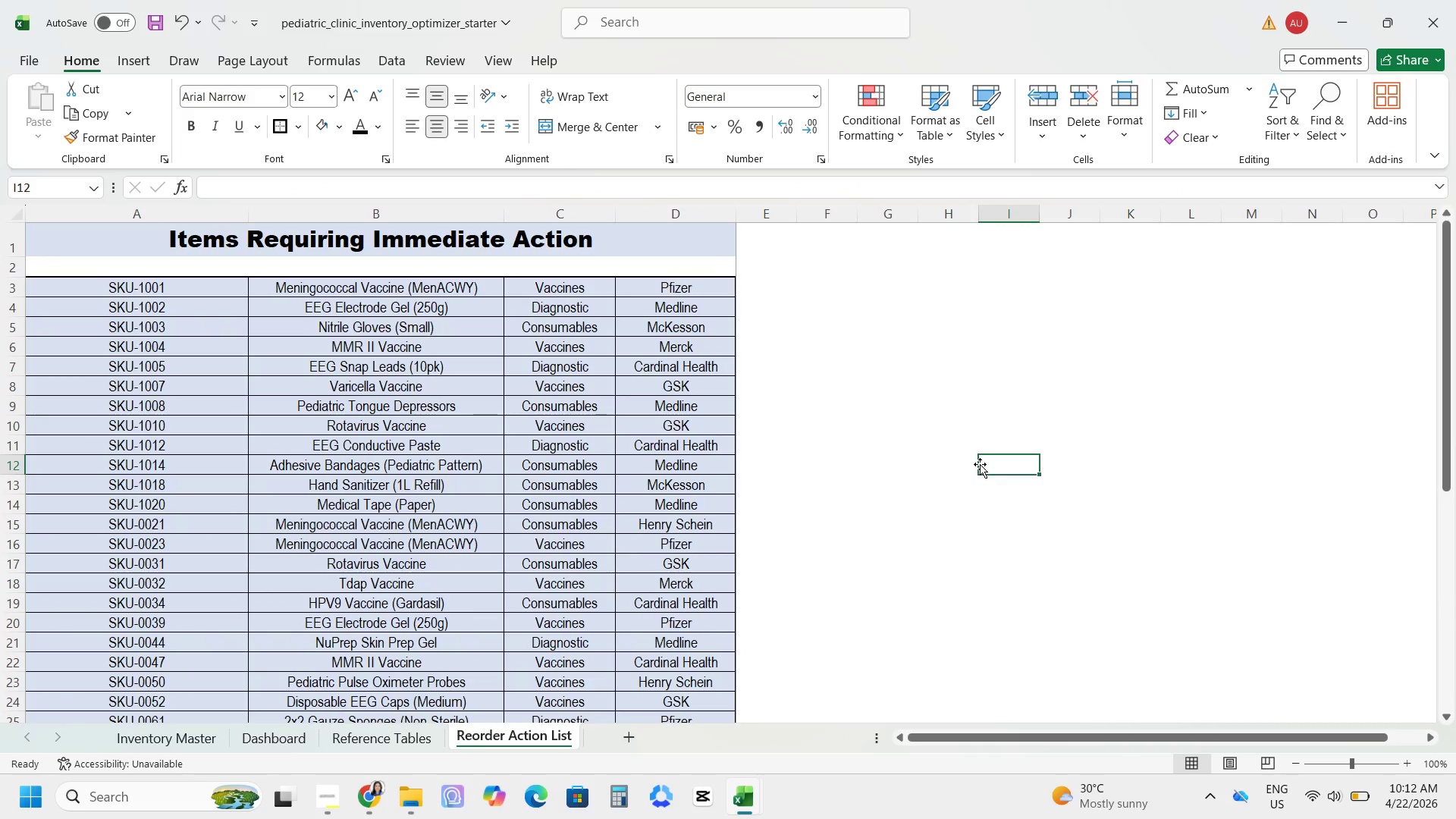 
left_click([980, 464])
 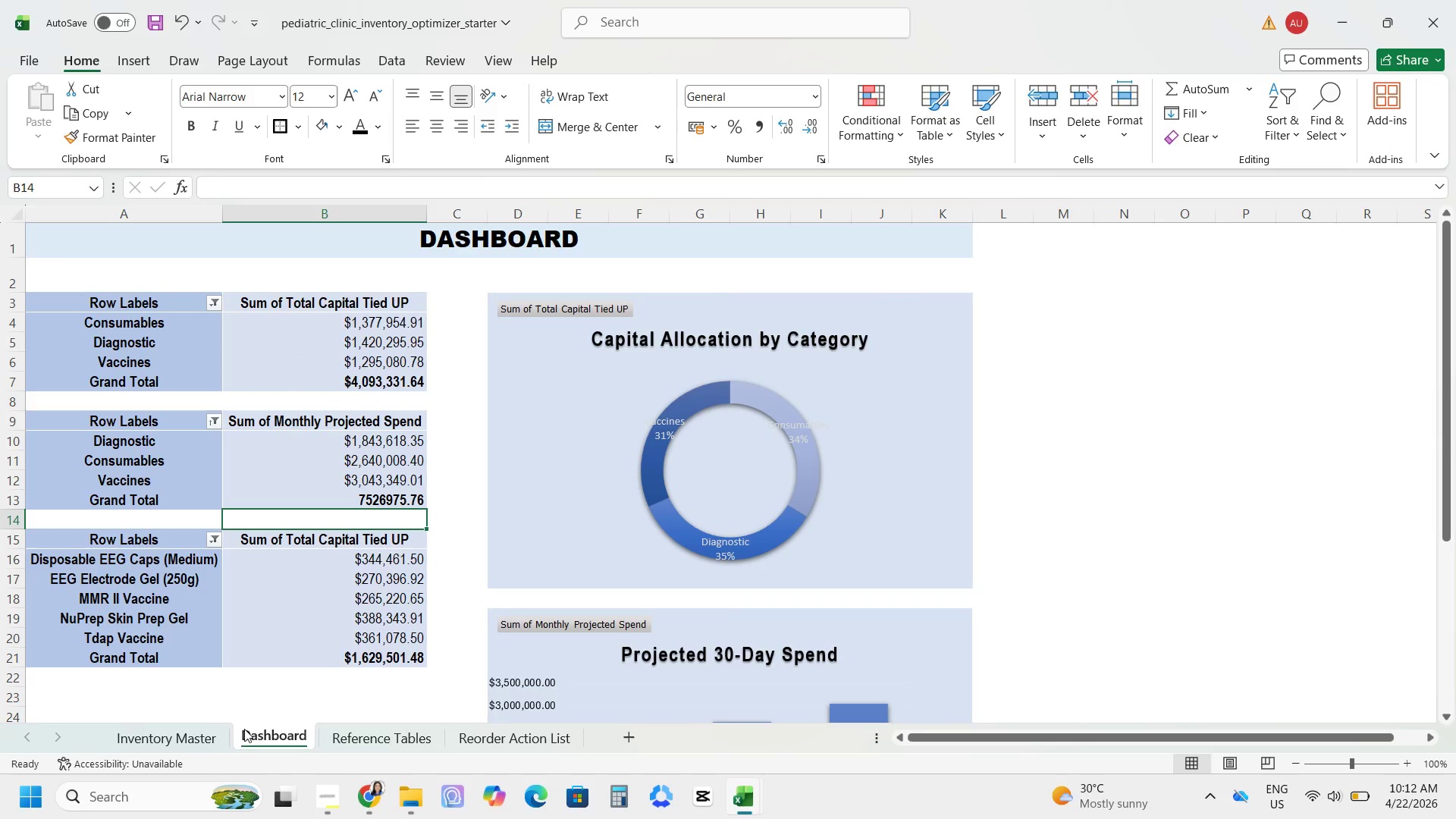 
left_click([315, 752])
 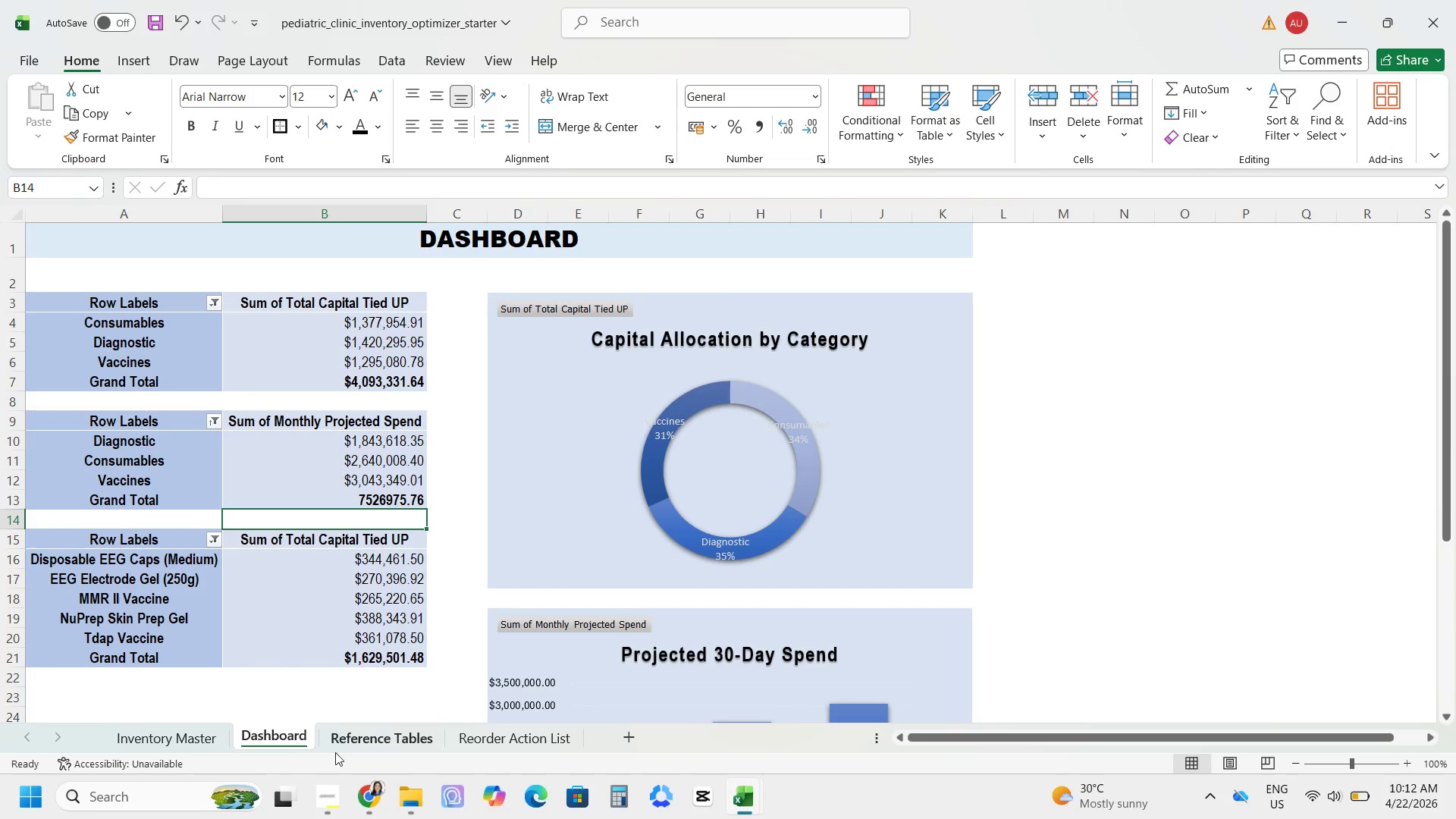 
left_click_drag(start_coordinate=[340, 750], to_coordinate=[350, 741])
 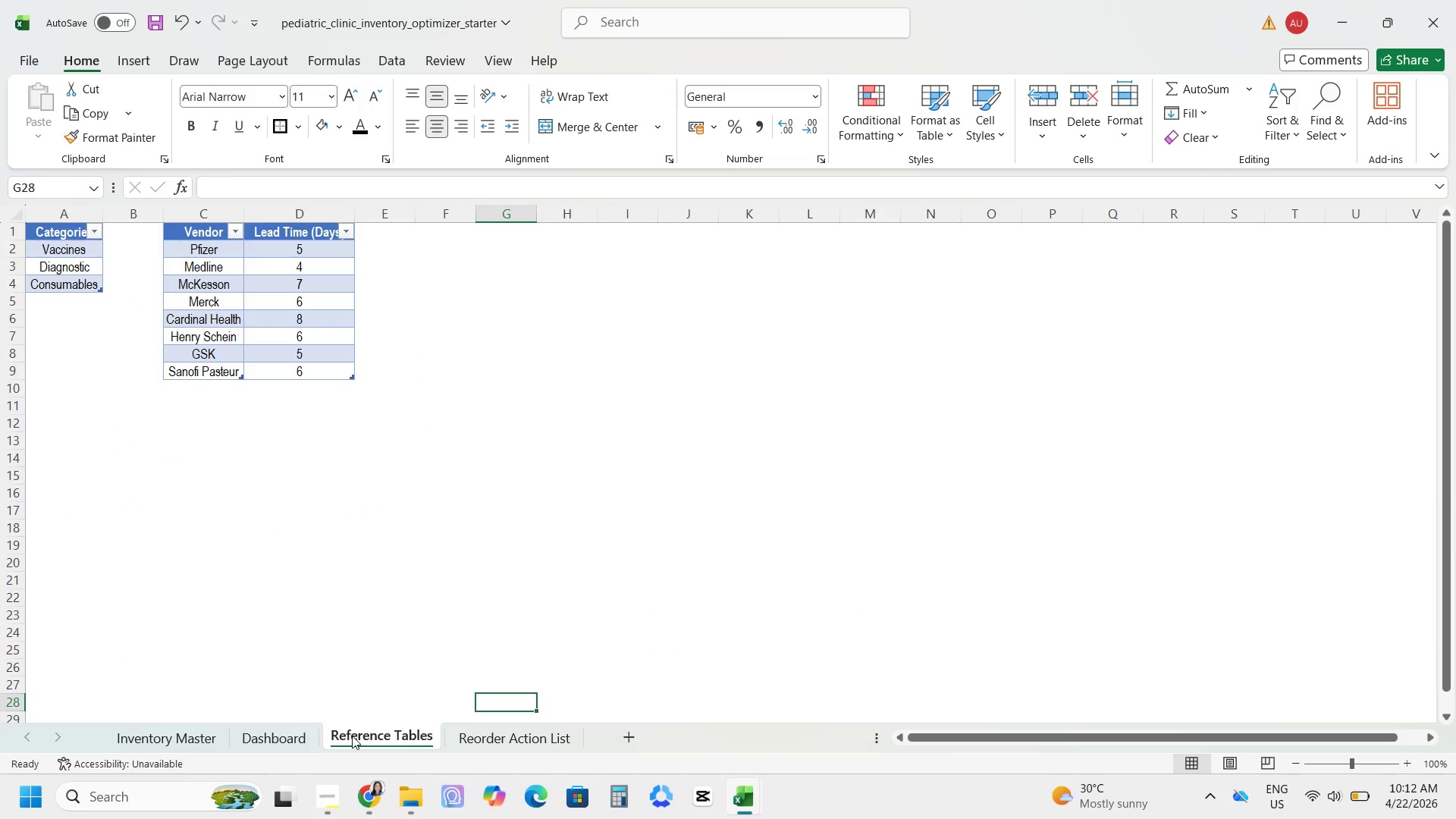 
right_click([352, 736])
 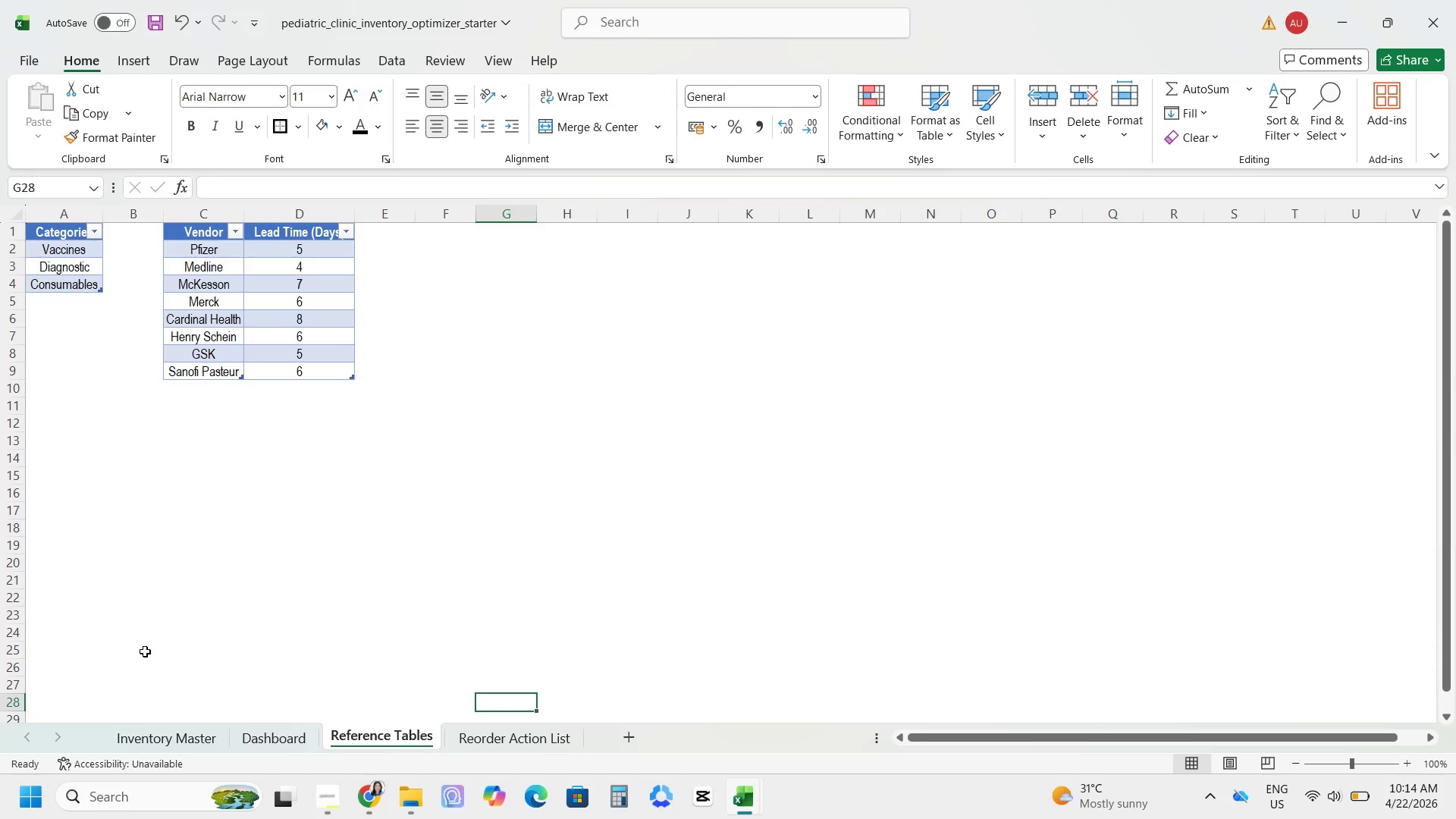 
wait(118.19)
 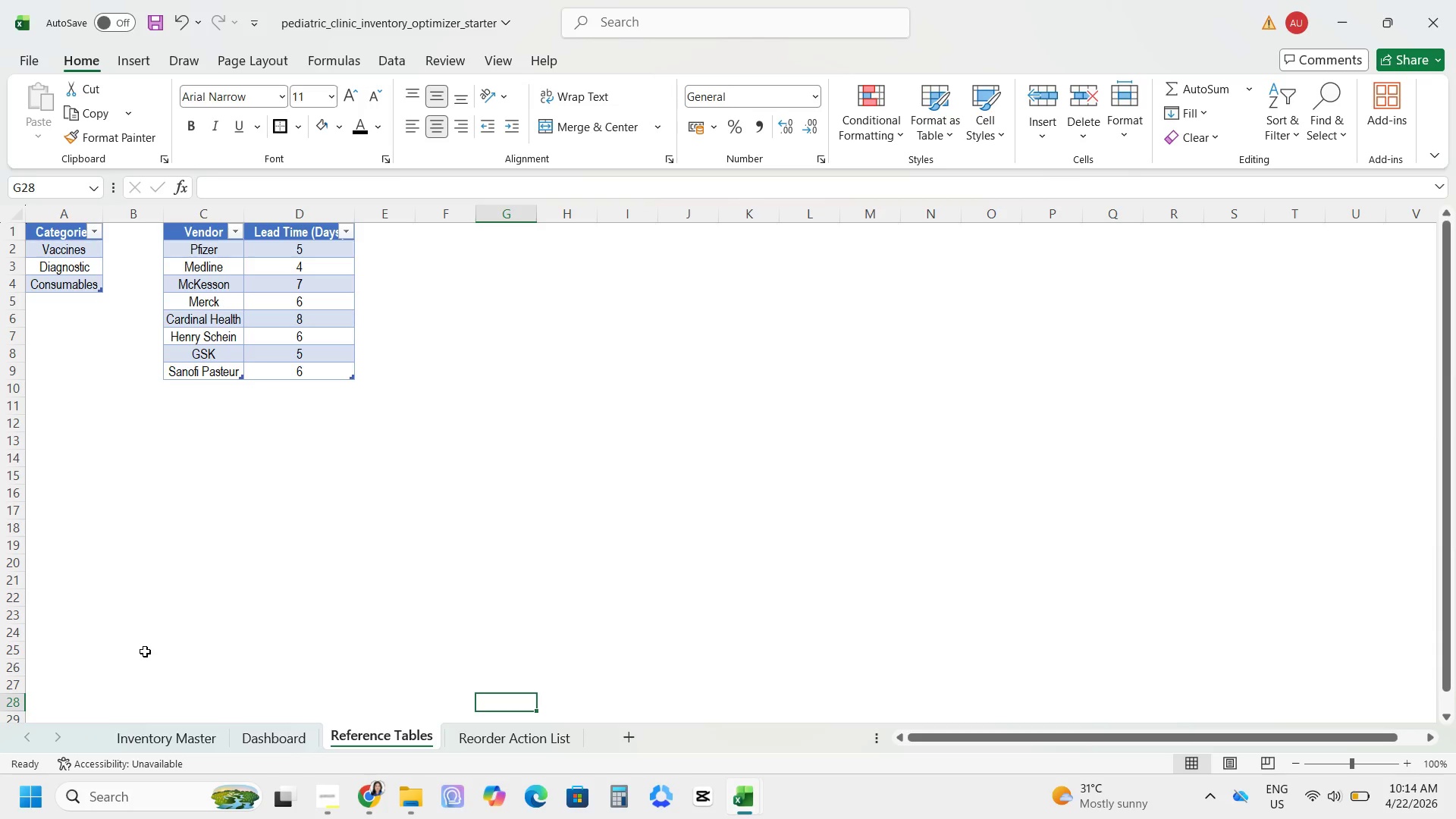 
scroll: coordinate [199, 792], scroll_direction: down, amount: 1.0
 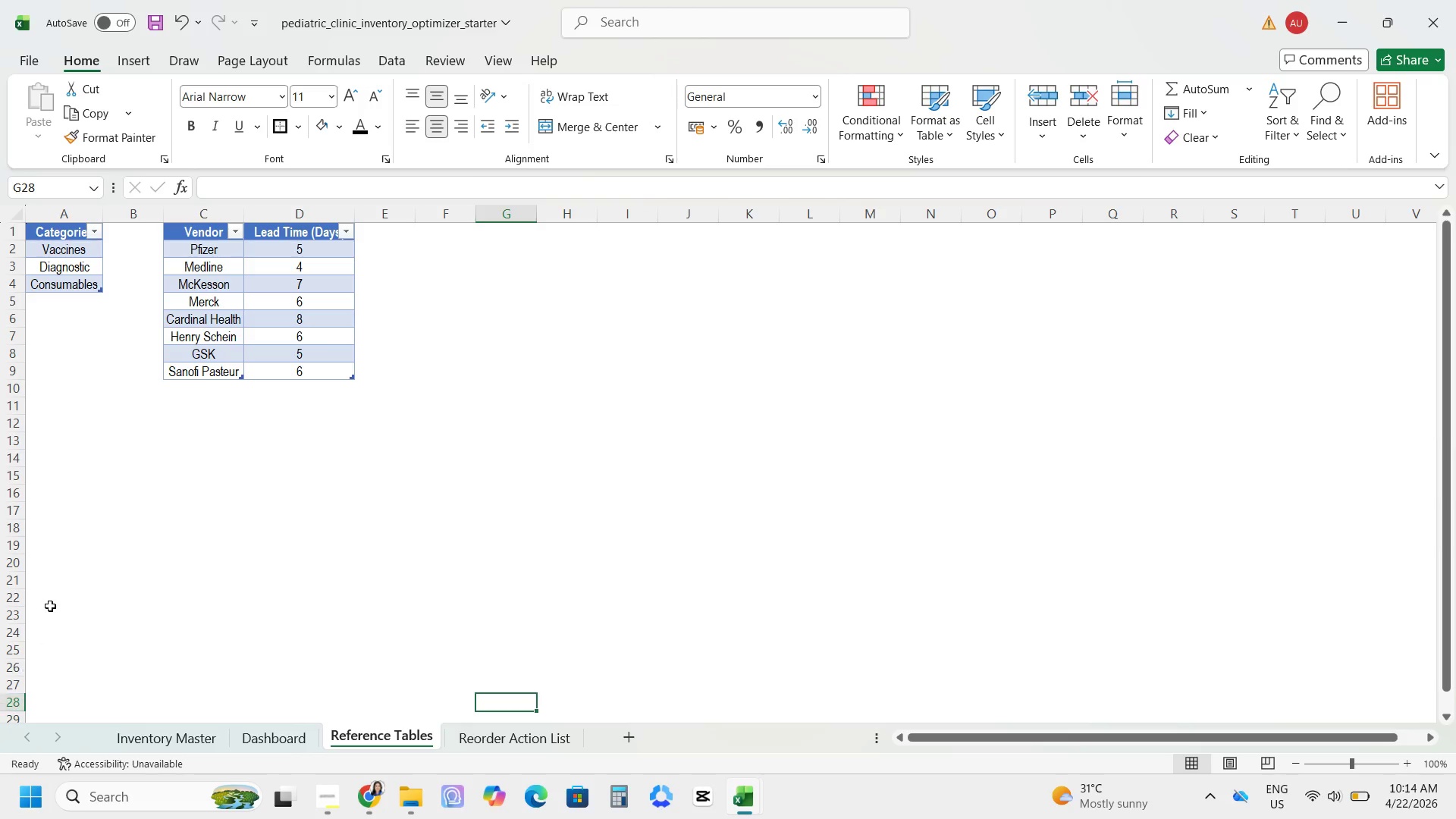 
left_click_drag(start_coordinate=[103, 624], to_coordinate=[105, 618])
 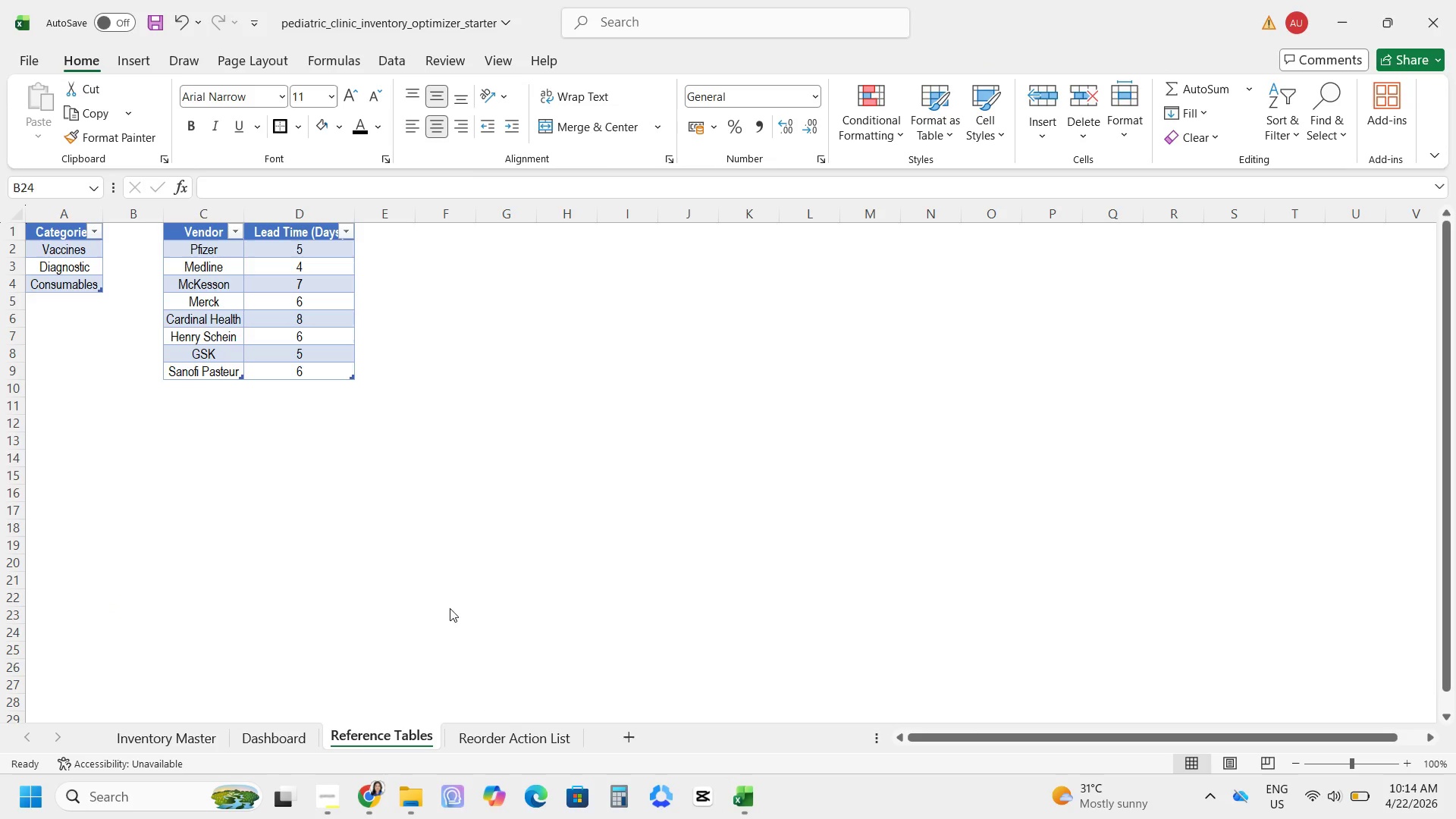 
left_click_drag(start_coordinate=[299, 815], to_coordinate=[337, 799])
 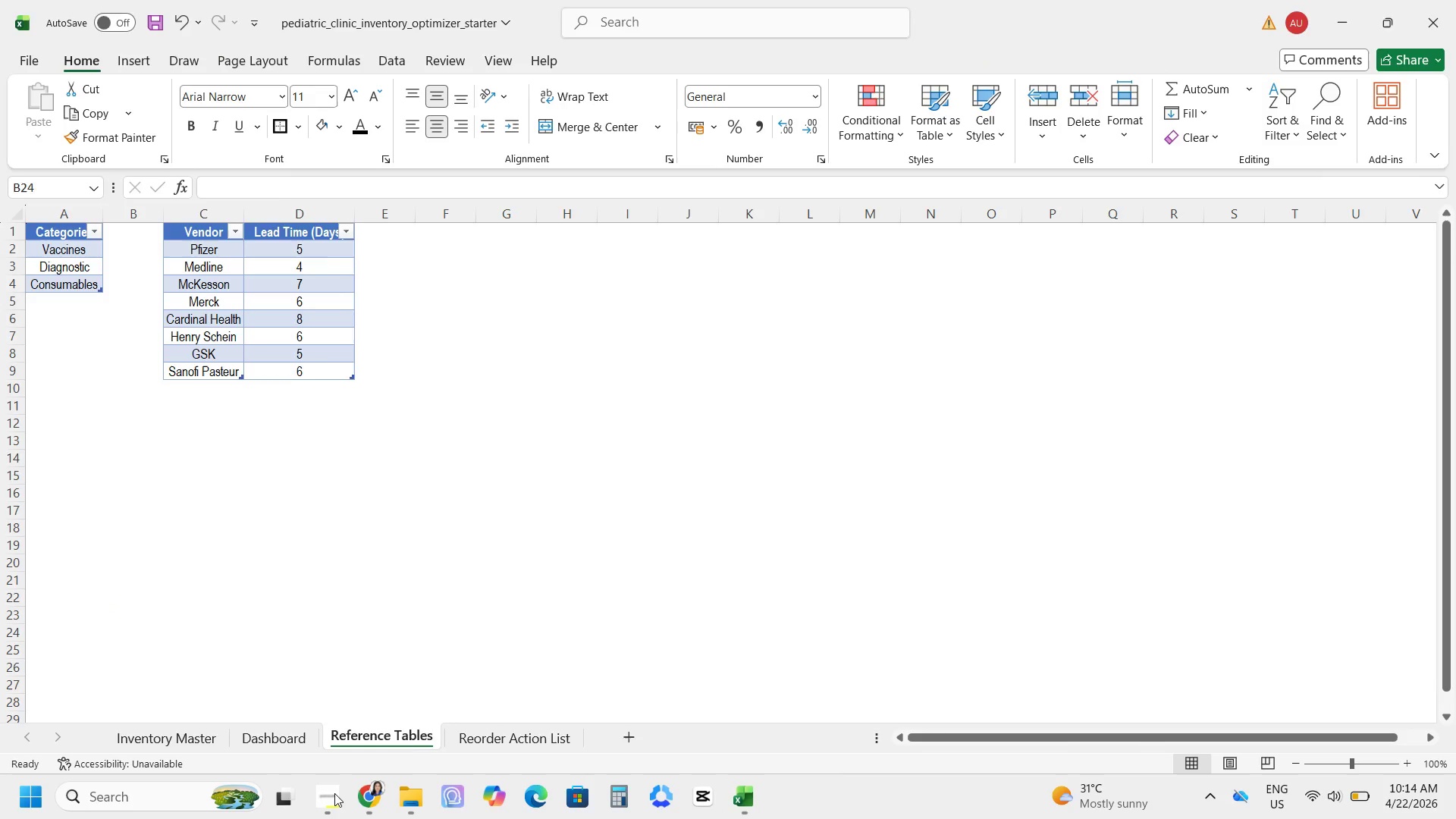 
left_click([334, 793])
 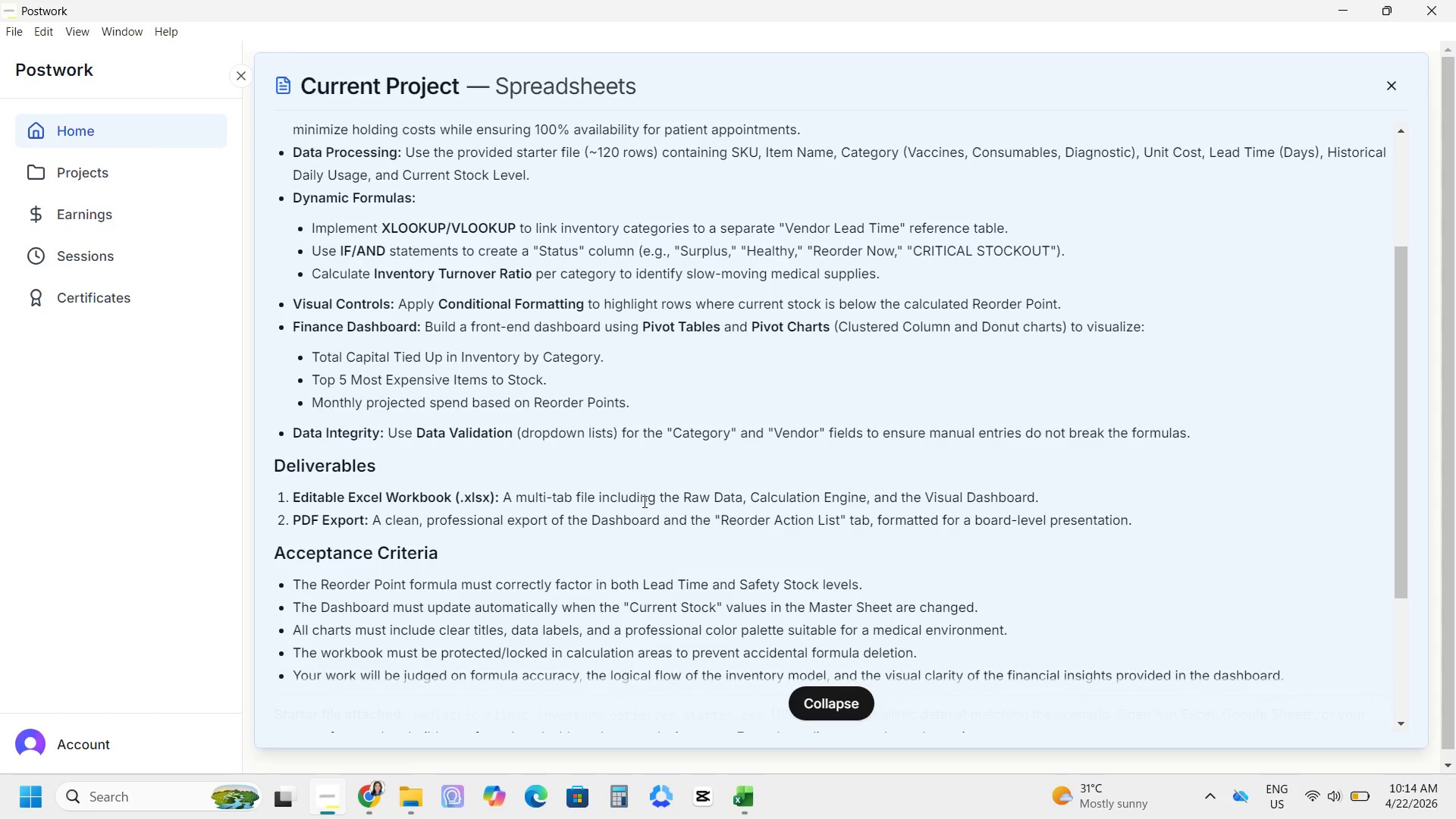 
wait(8.7)
 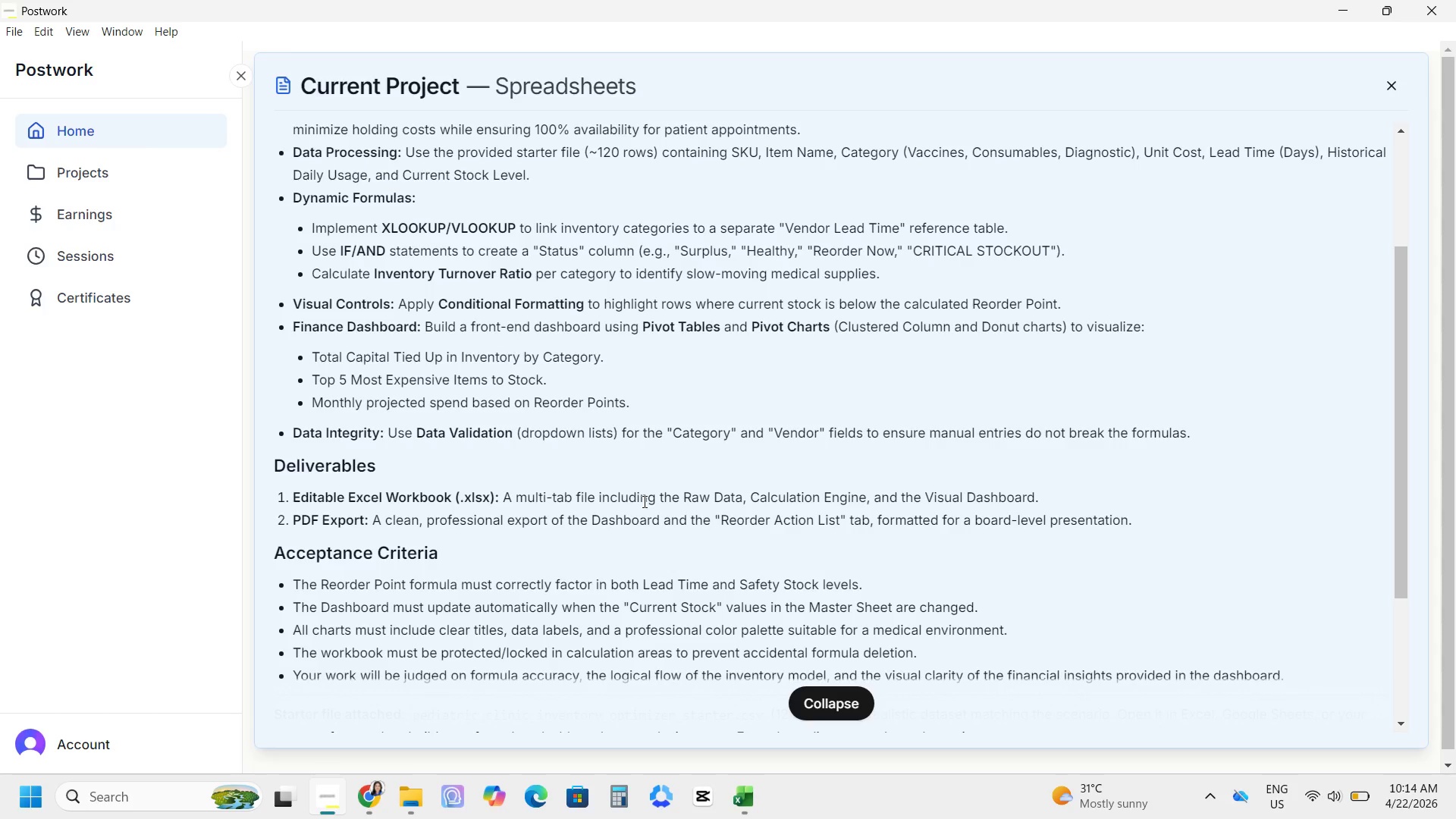 
left_click([686, 719])
 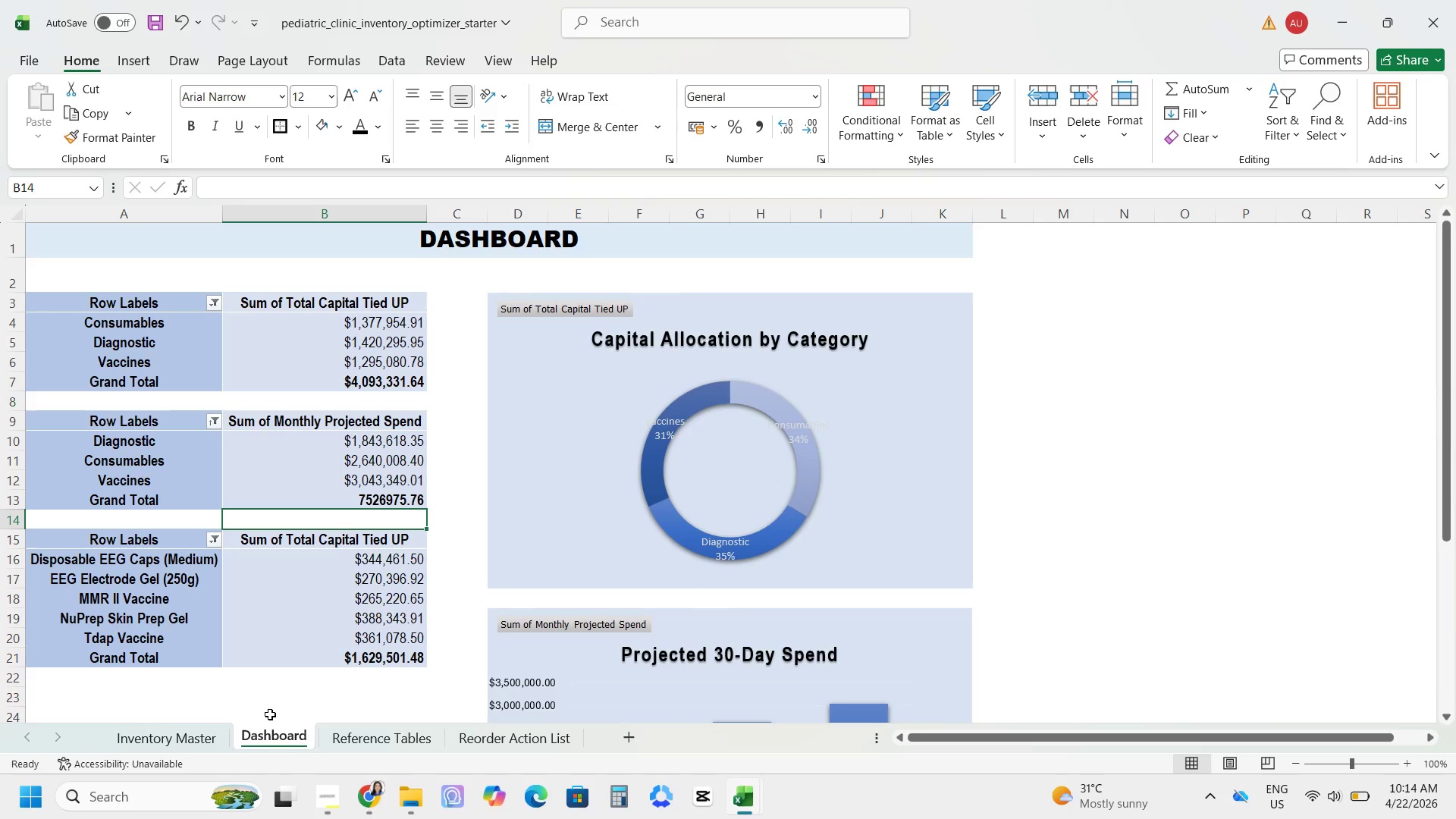 
wait(7.84)
 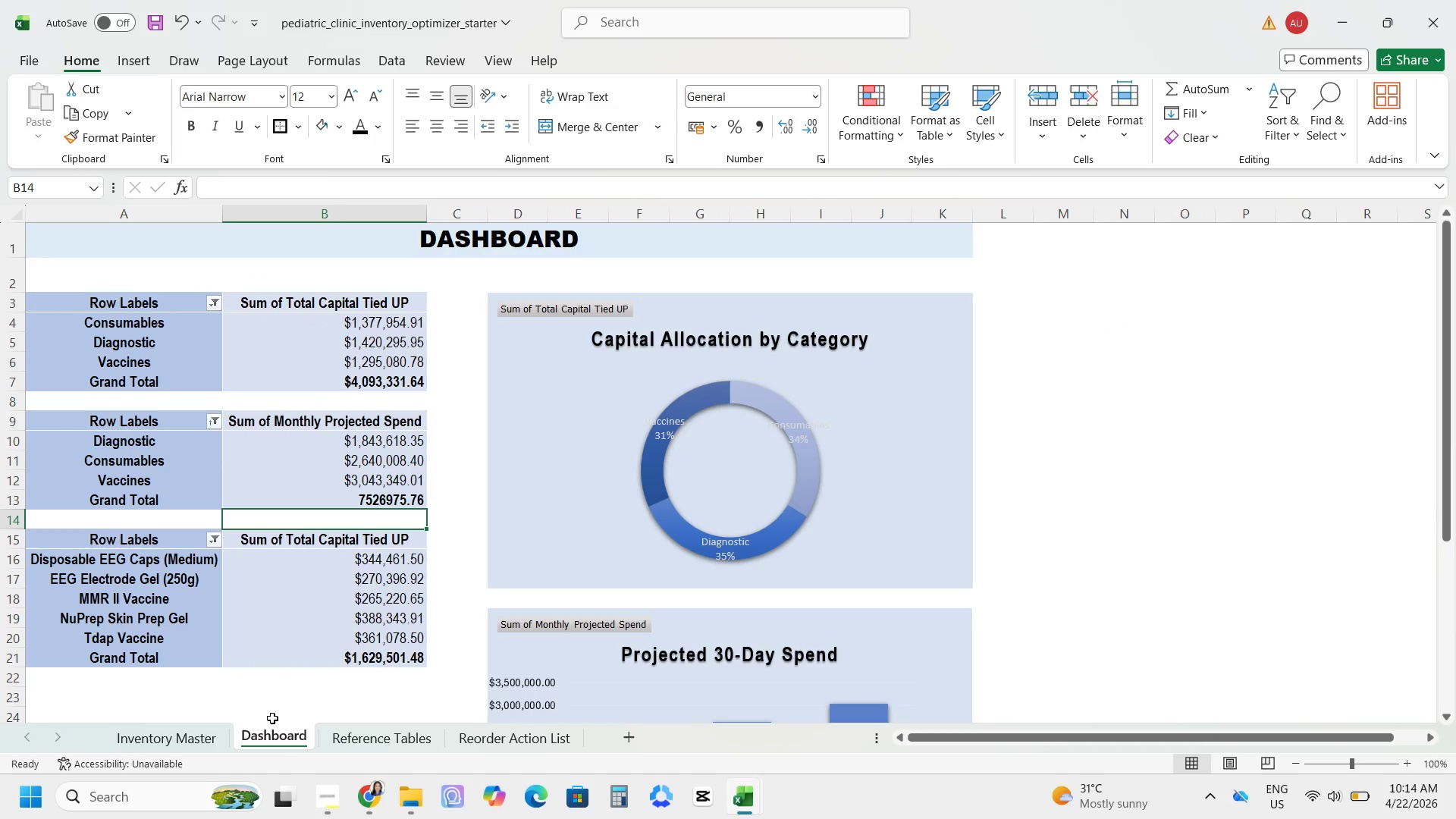 
left_click([193, 752])
 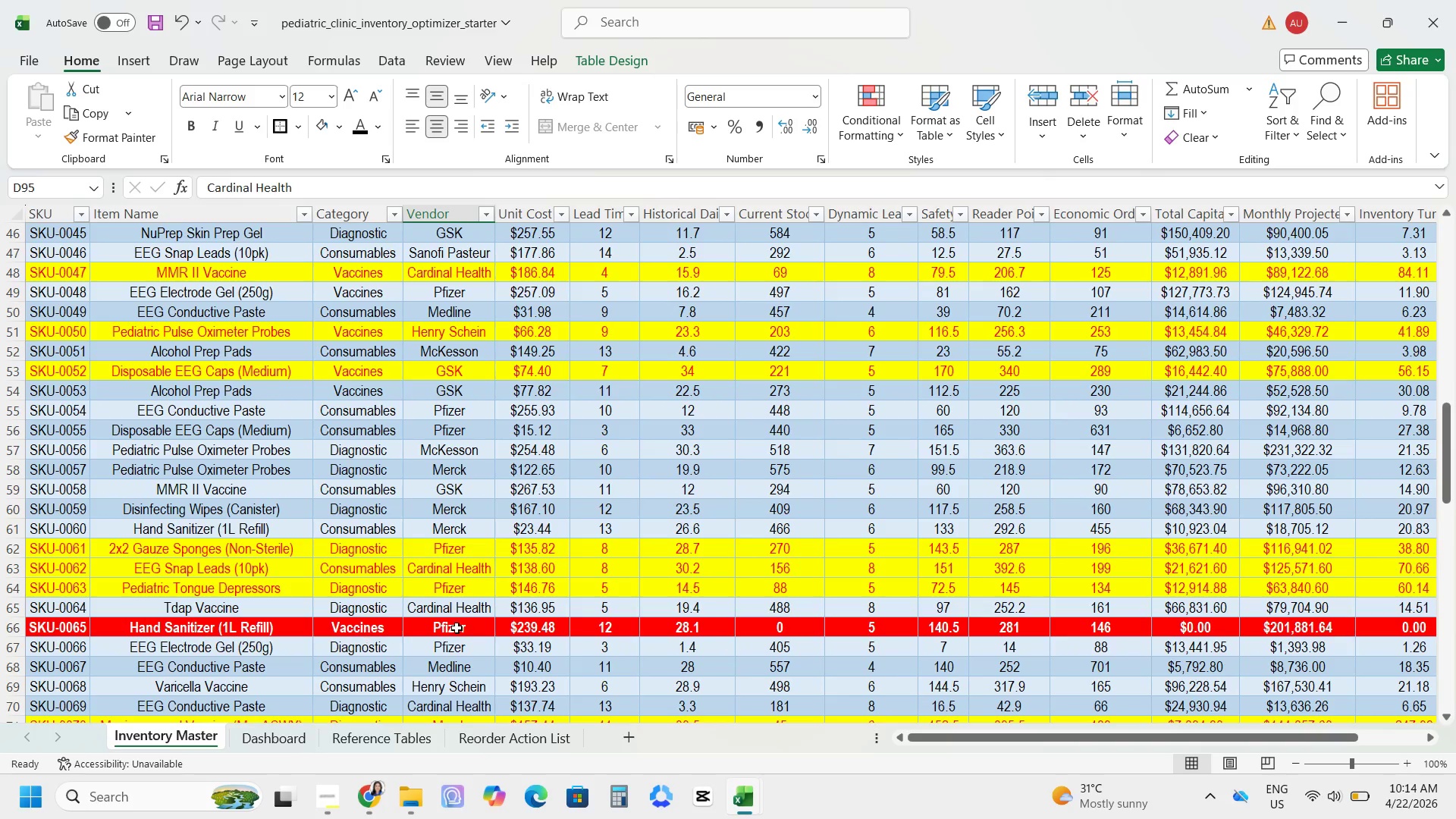 
scroll: coordinate [469, 624], scroll_direction: up, amount: 3.0
 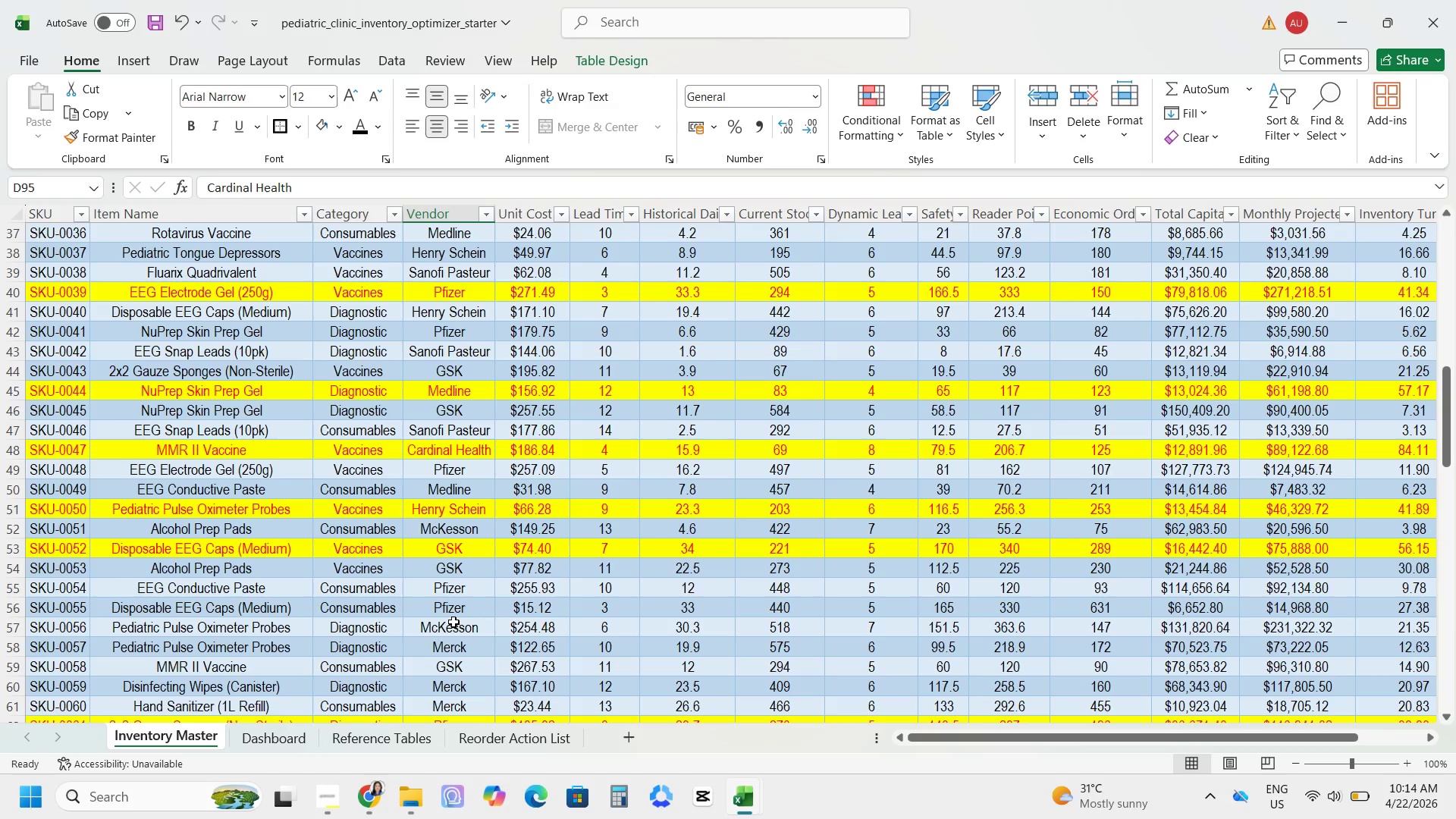 
left_click([541, 291])
 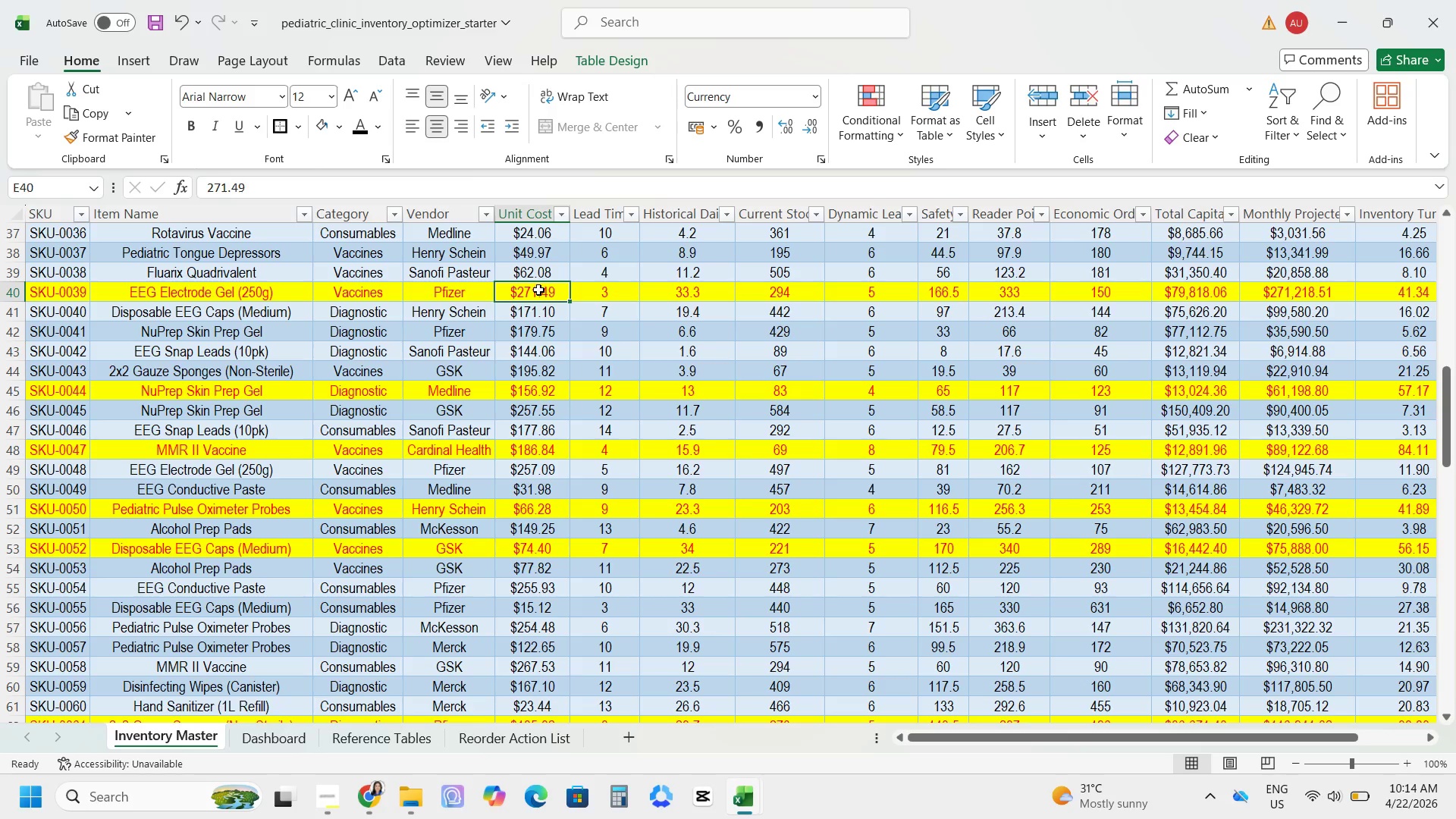 
key(Numpad2)
 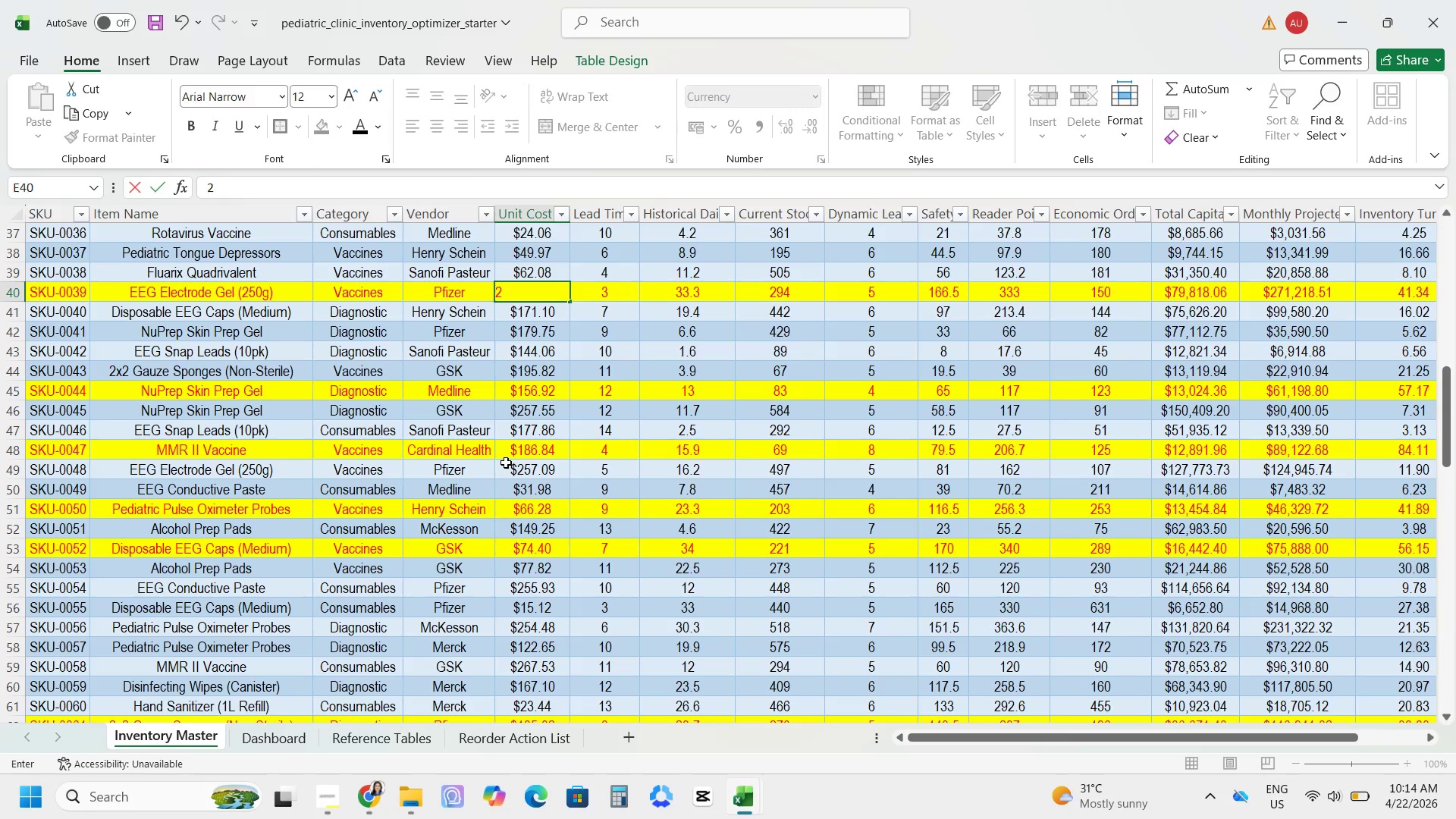 
key(Numpad5)
 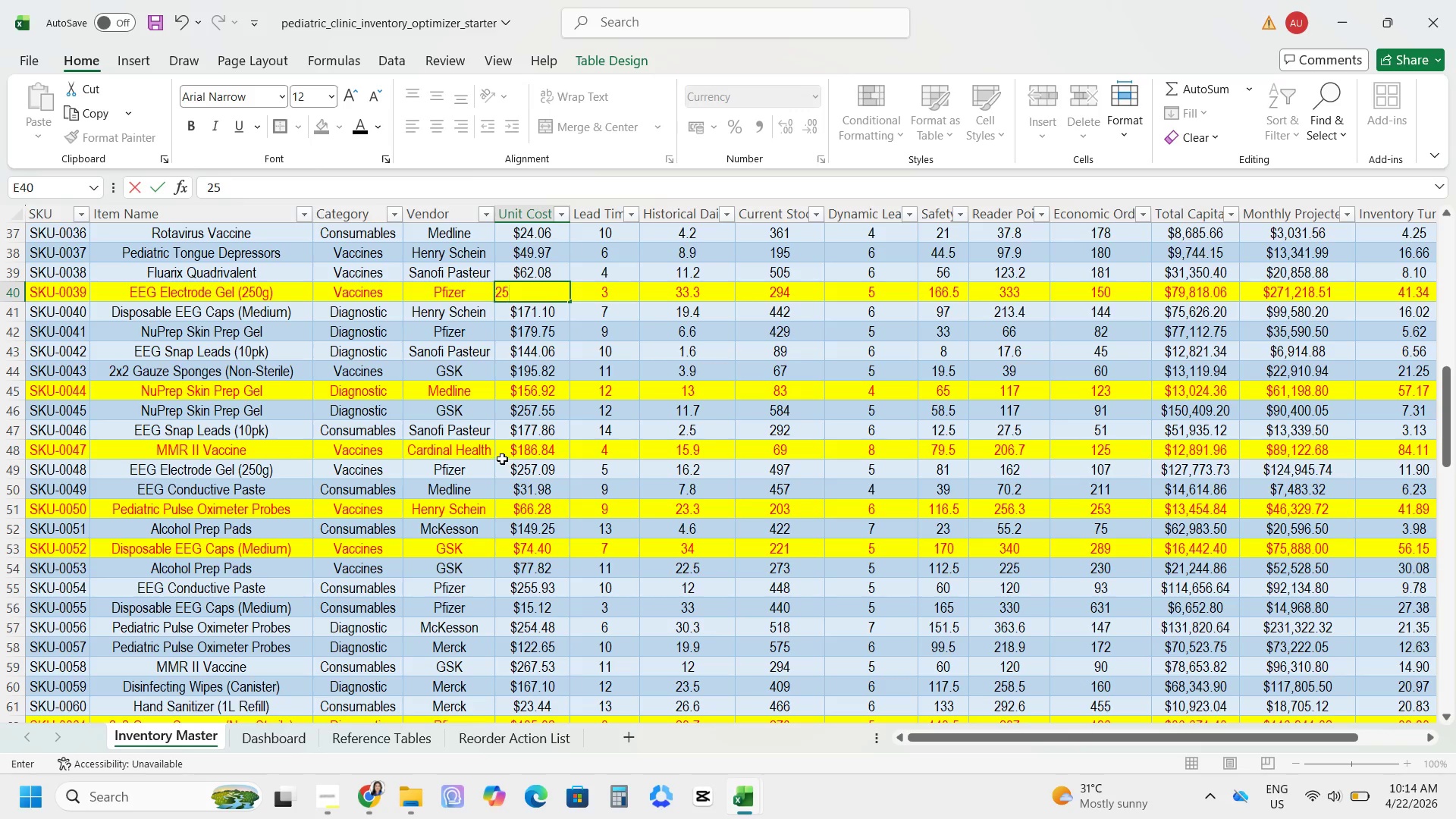 
key(Numpad0)
 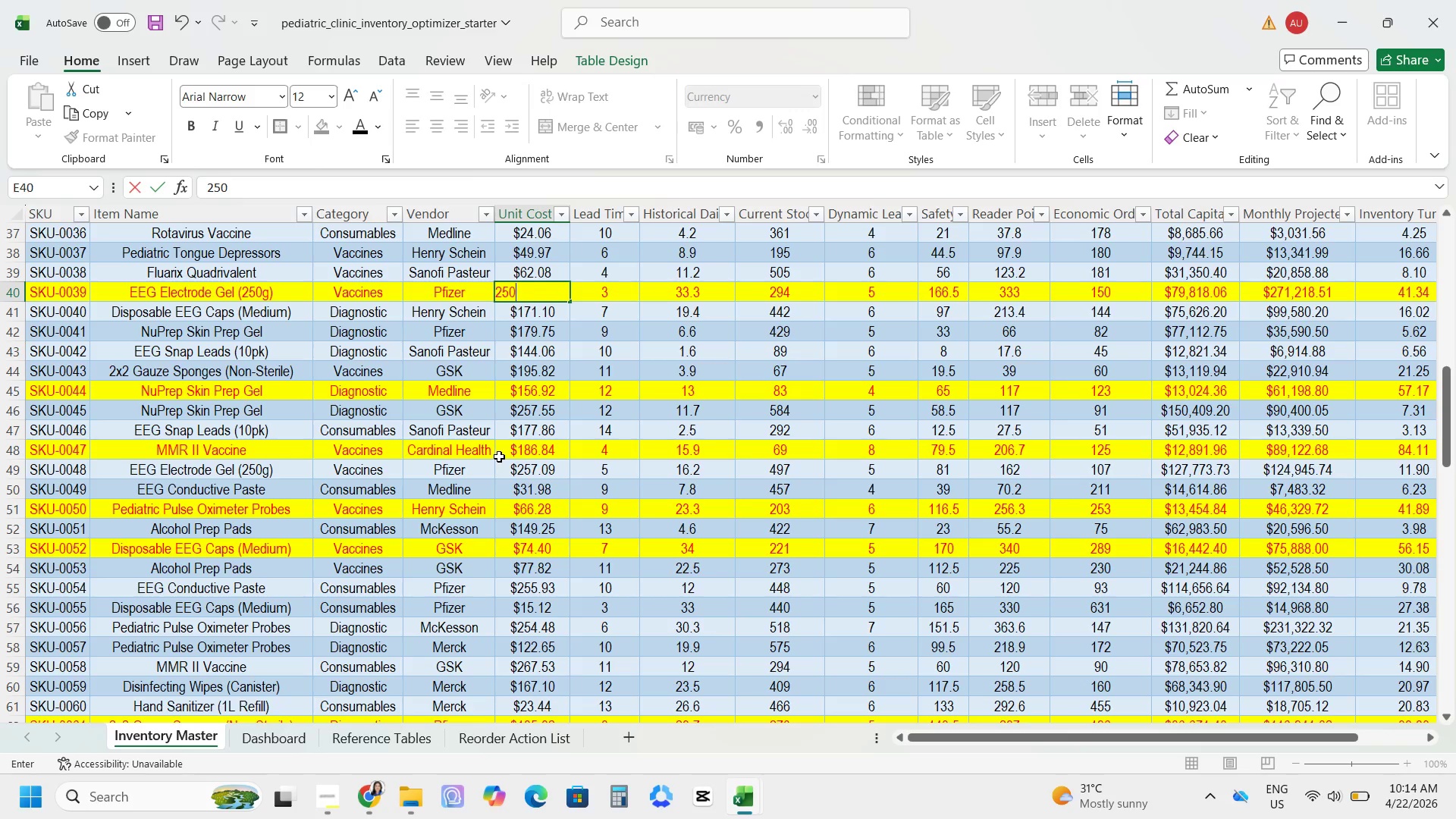 
key(Enter)
 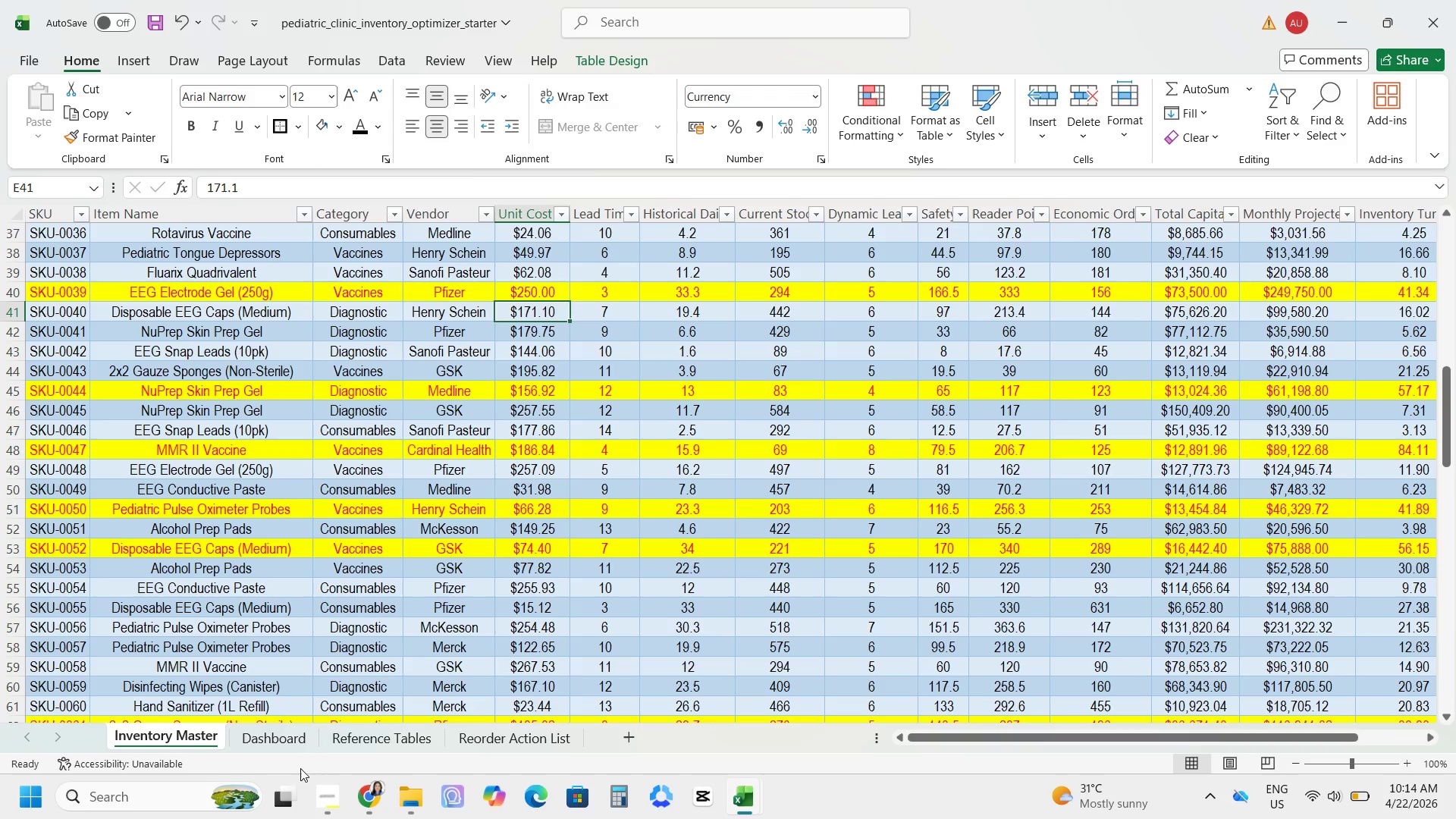 
left_click([281, 750])
 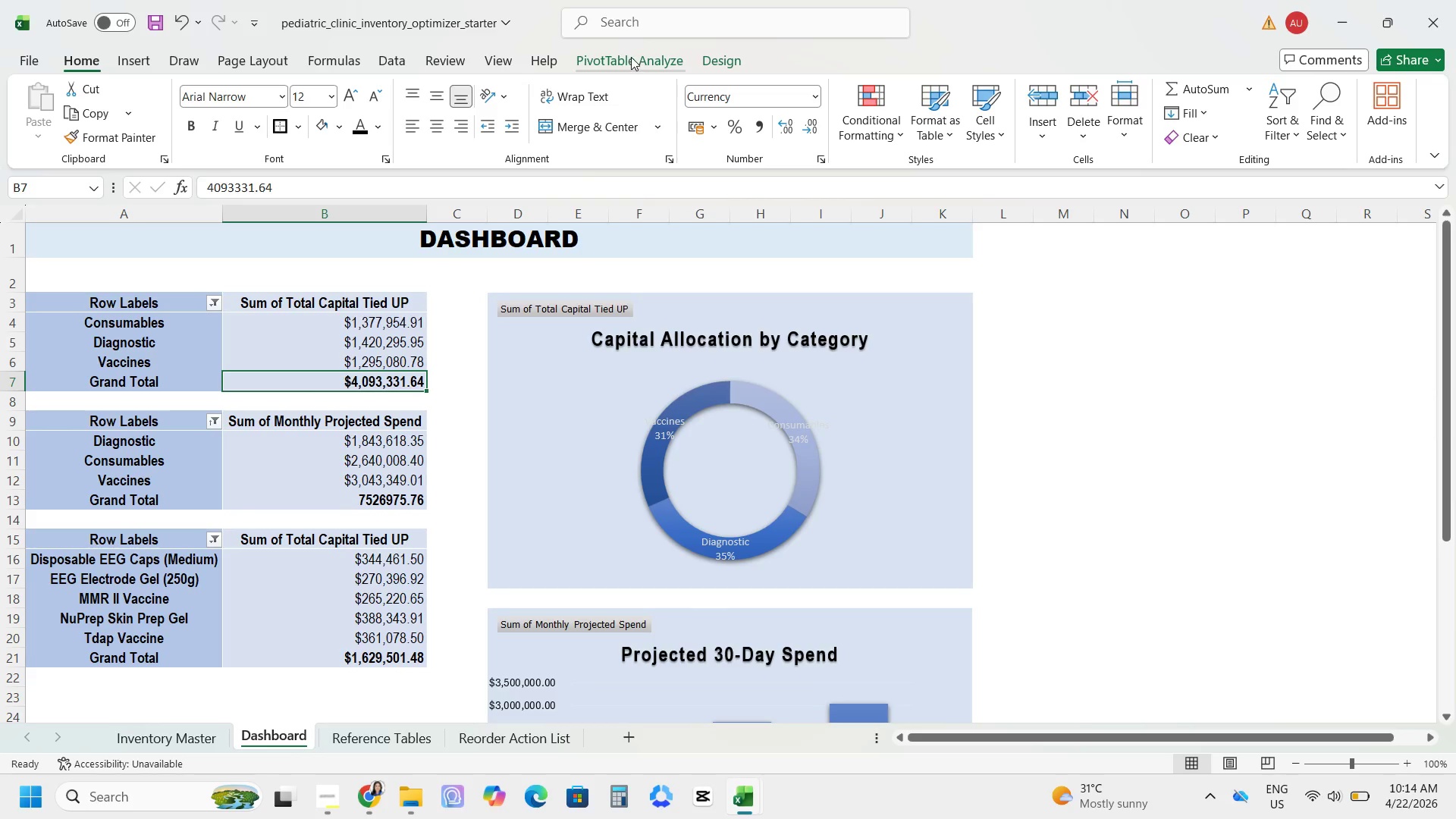 
left_click([617, 123])
 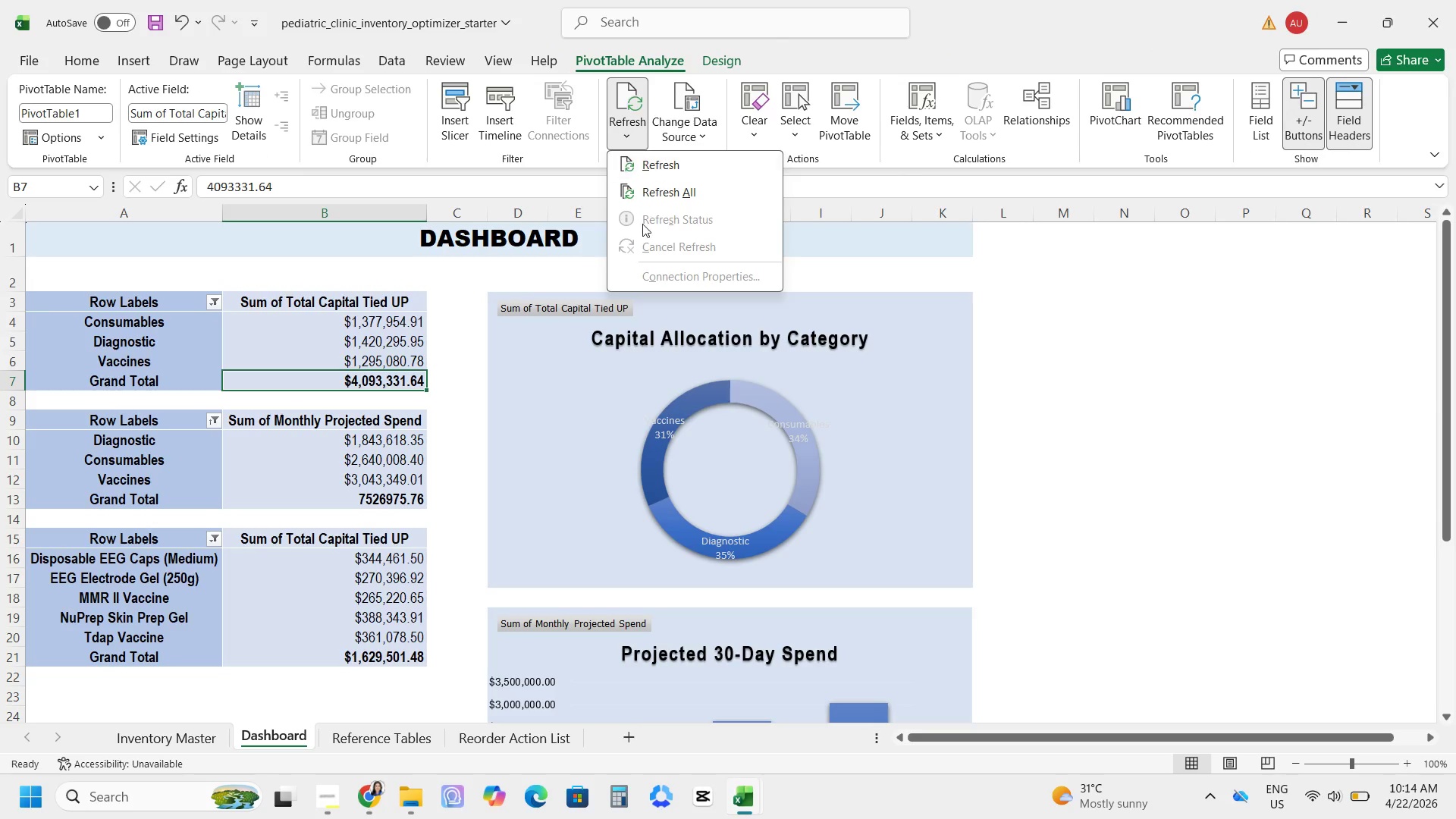 
left_click([639, 197])